 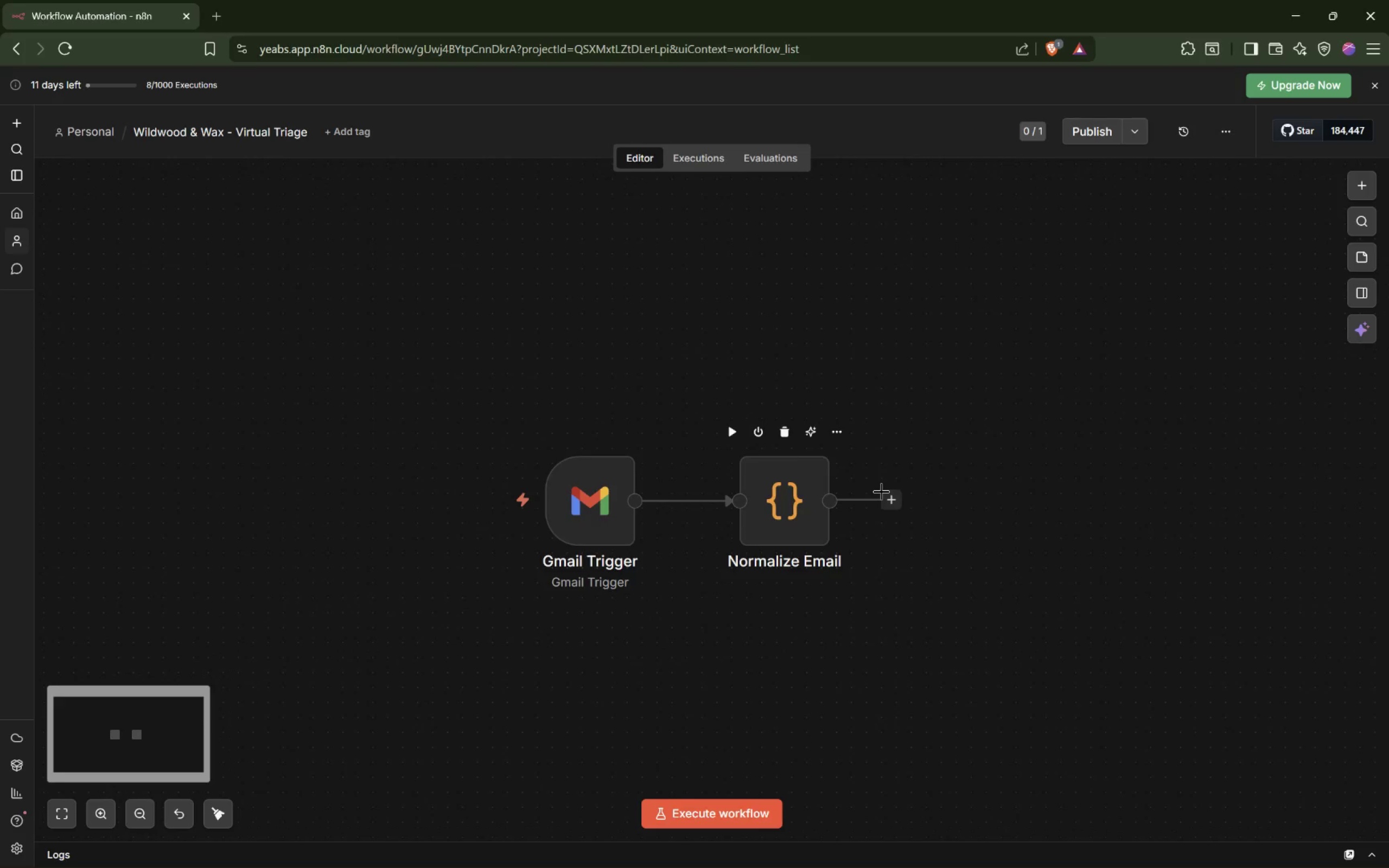 
scroll: coordinate [881, 490], scroll_direction: down, amount: 11.0
 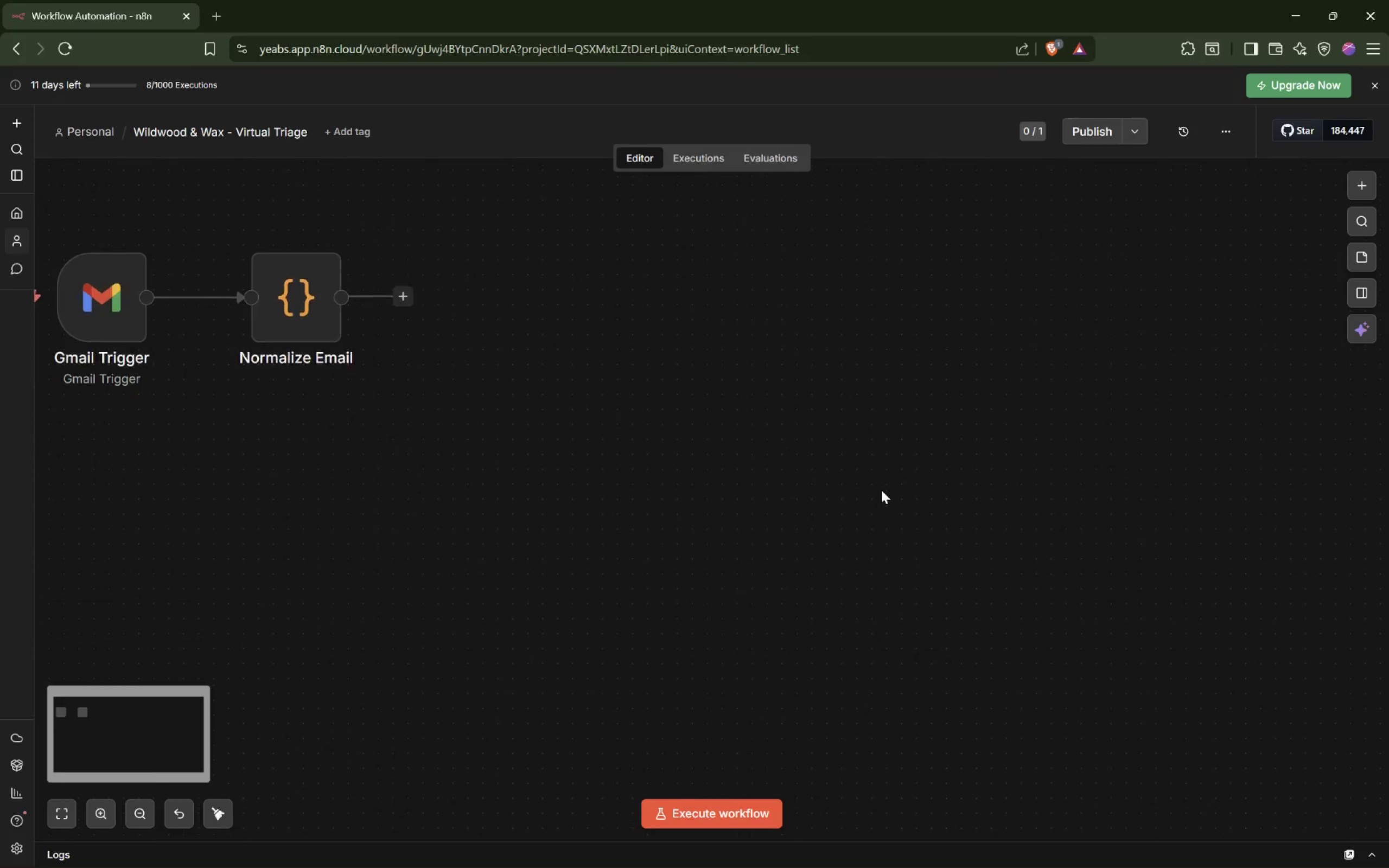 
hold_key(key=ShiftLeft, duration=0.77)
scroll: coordinate [881, 489], scroll_direction: up, amount: 1.0
 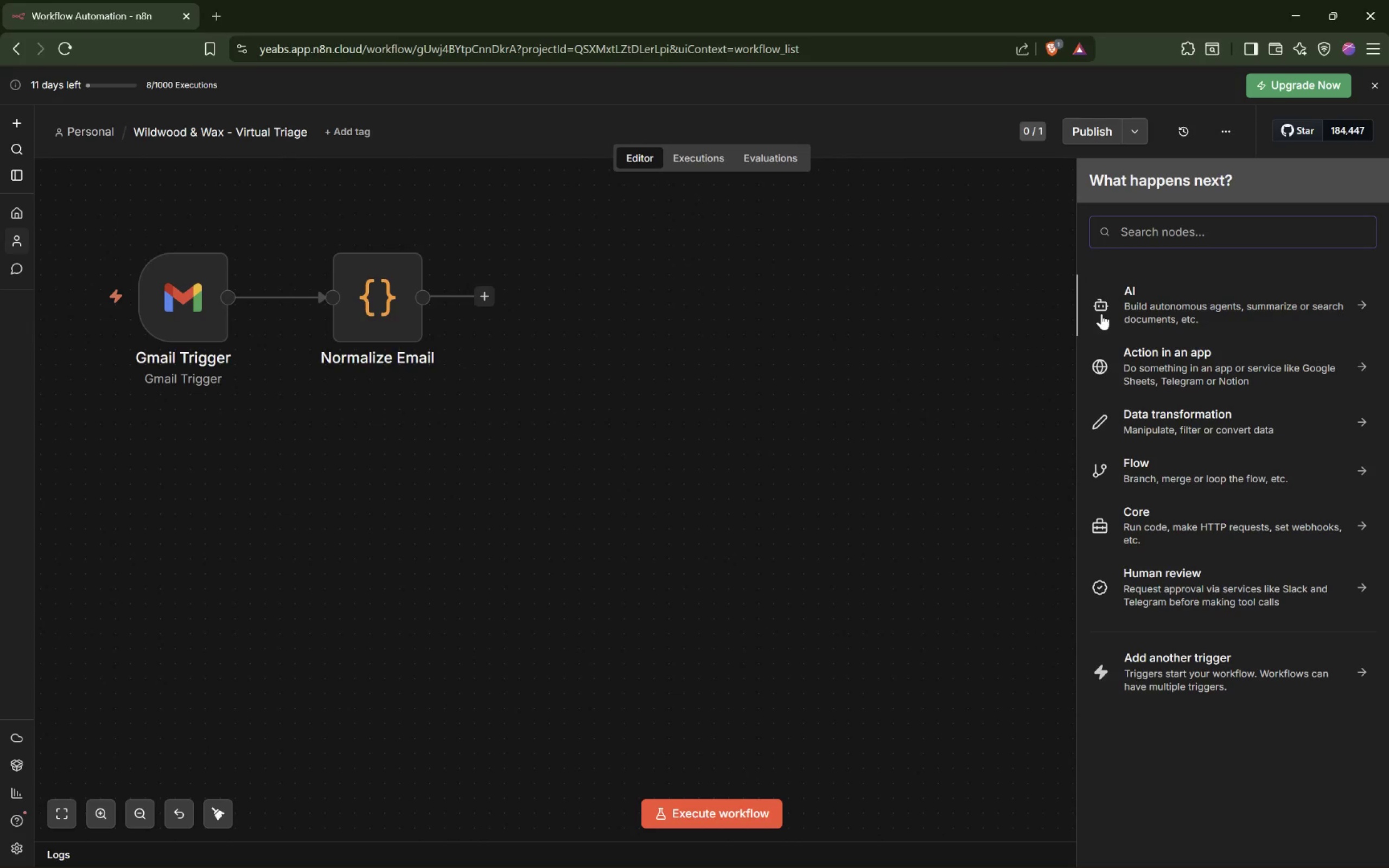 
type(IF)
 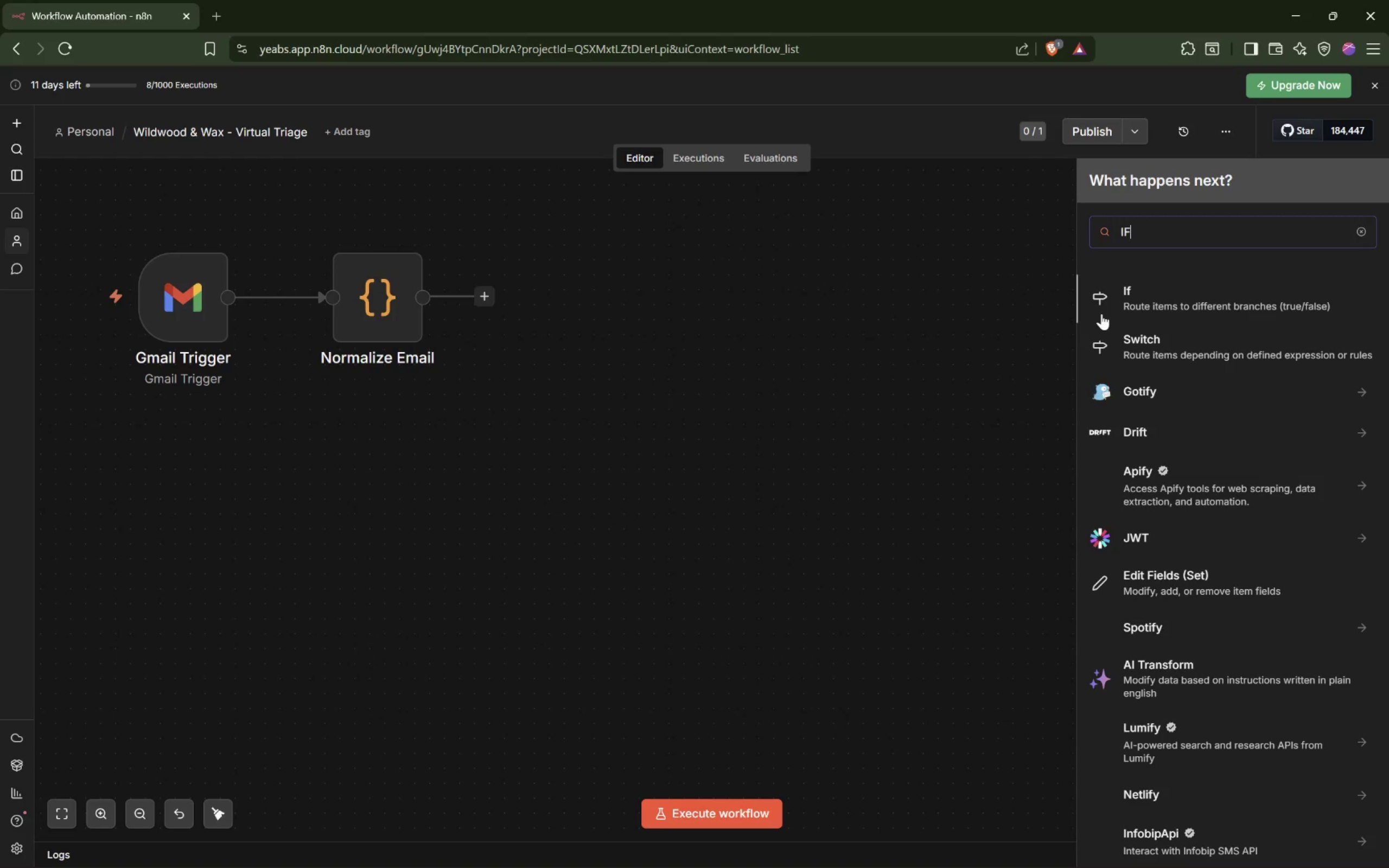 
wait(13.36)
 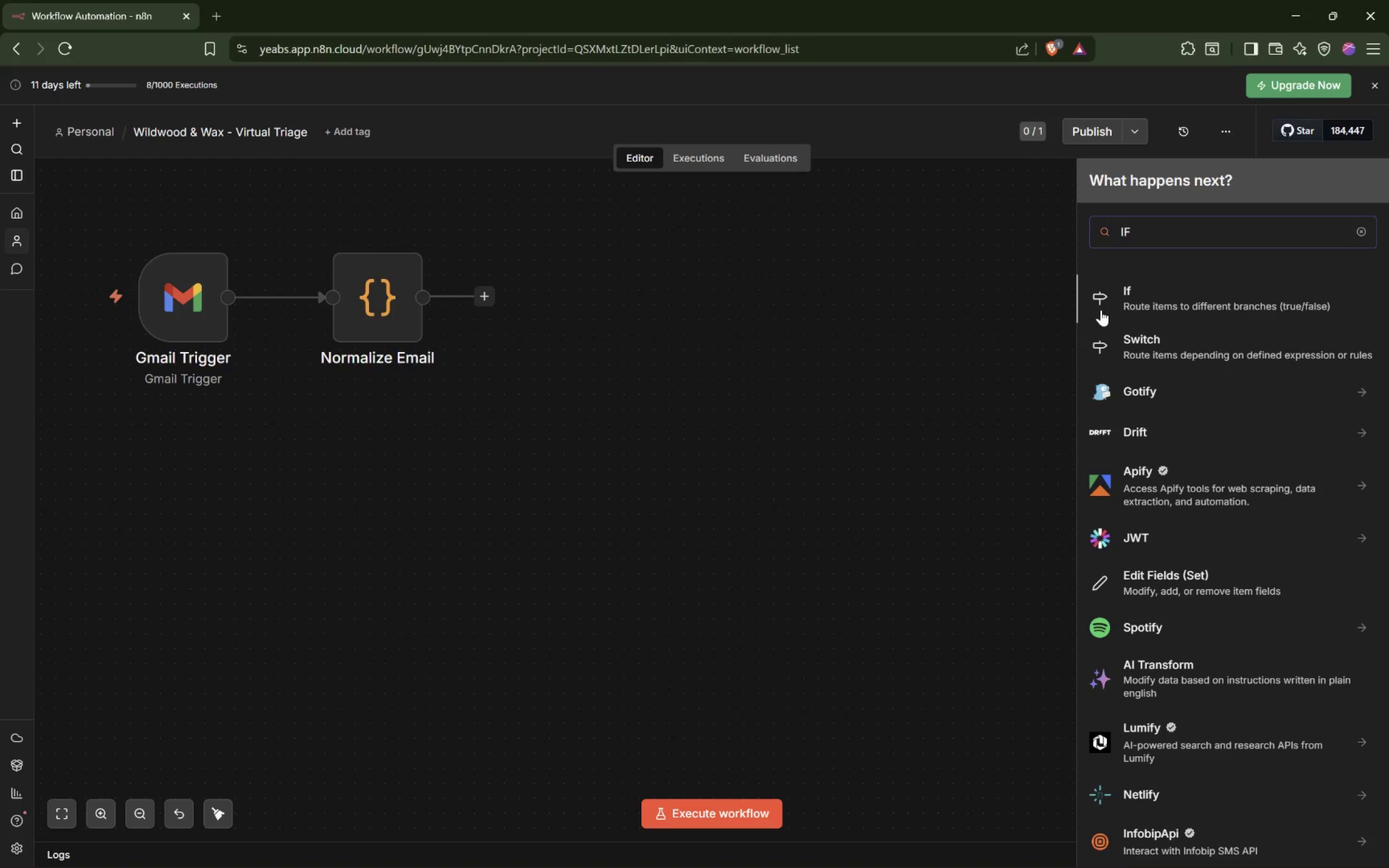 
double_click([55, 139])
 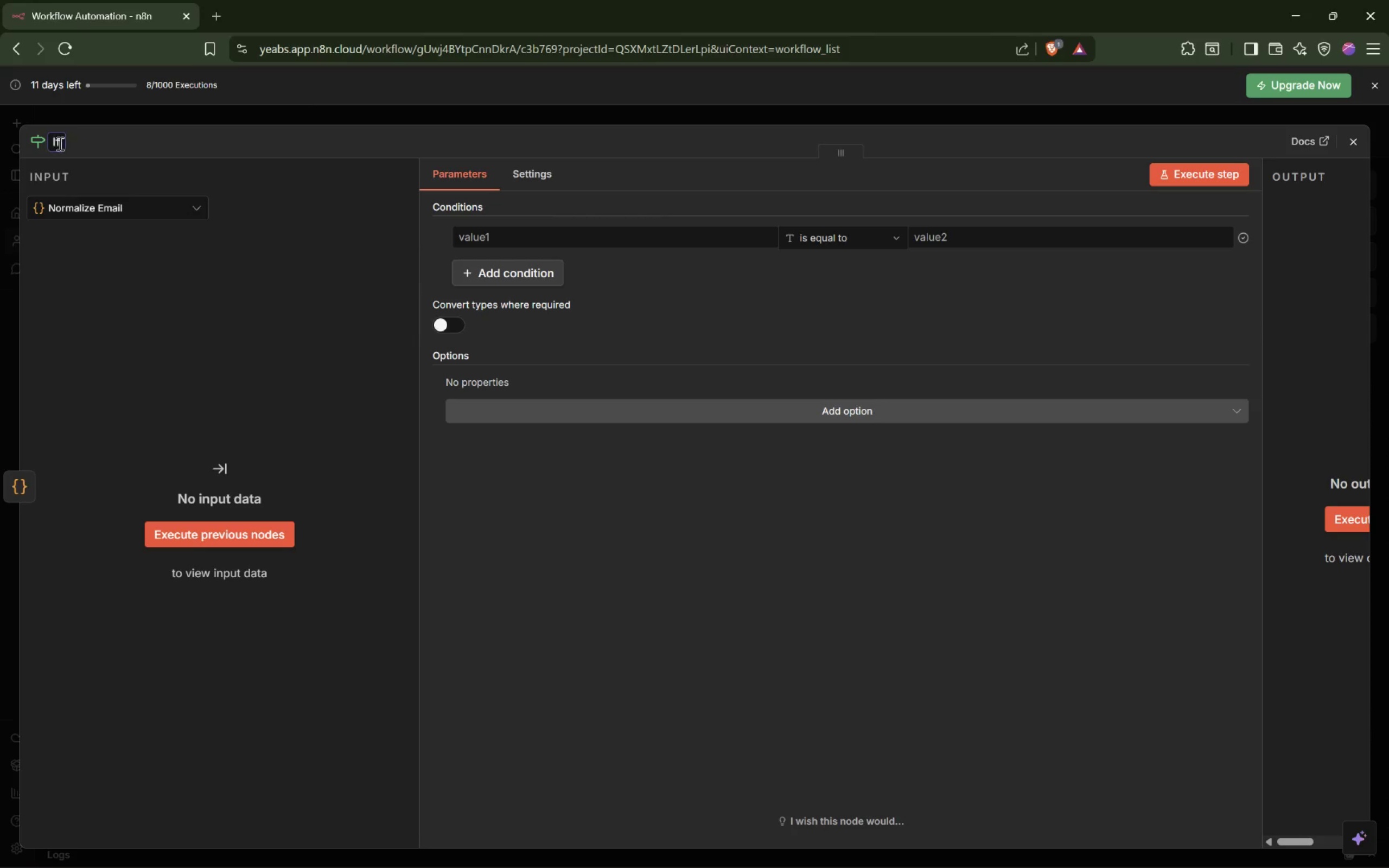 
double_click([58, 143])
 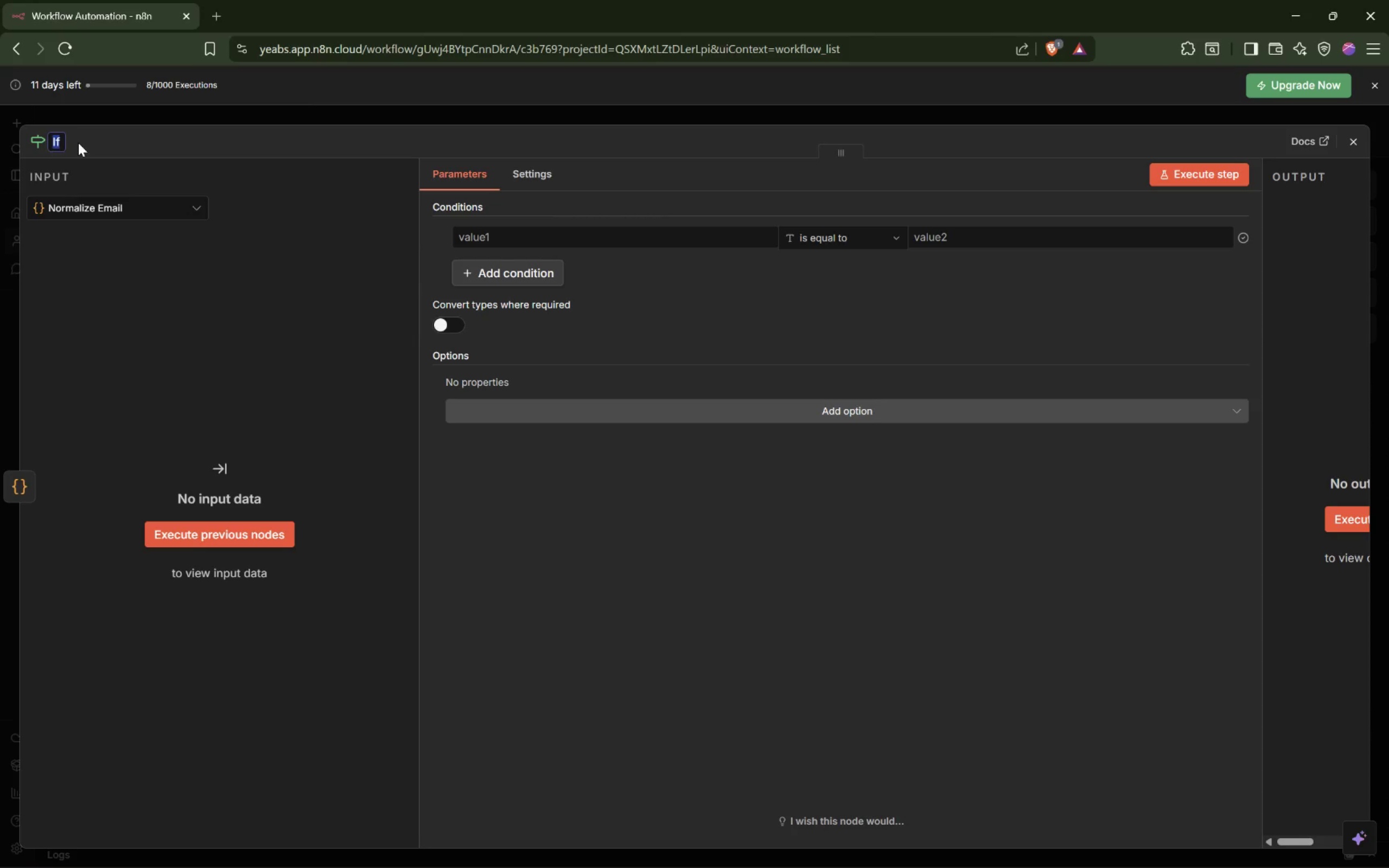 
type(Pre-Fiter)
 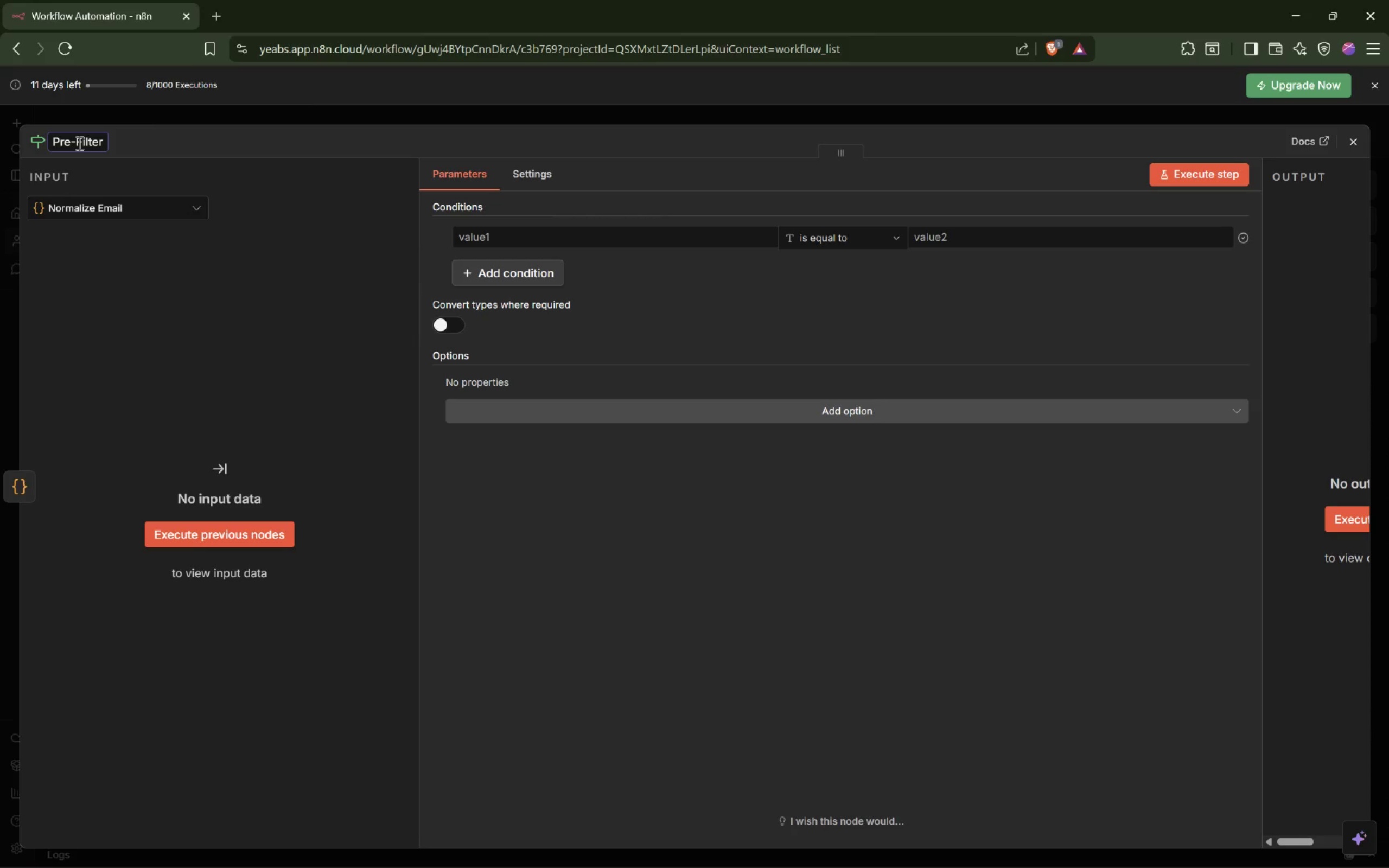 
 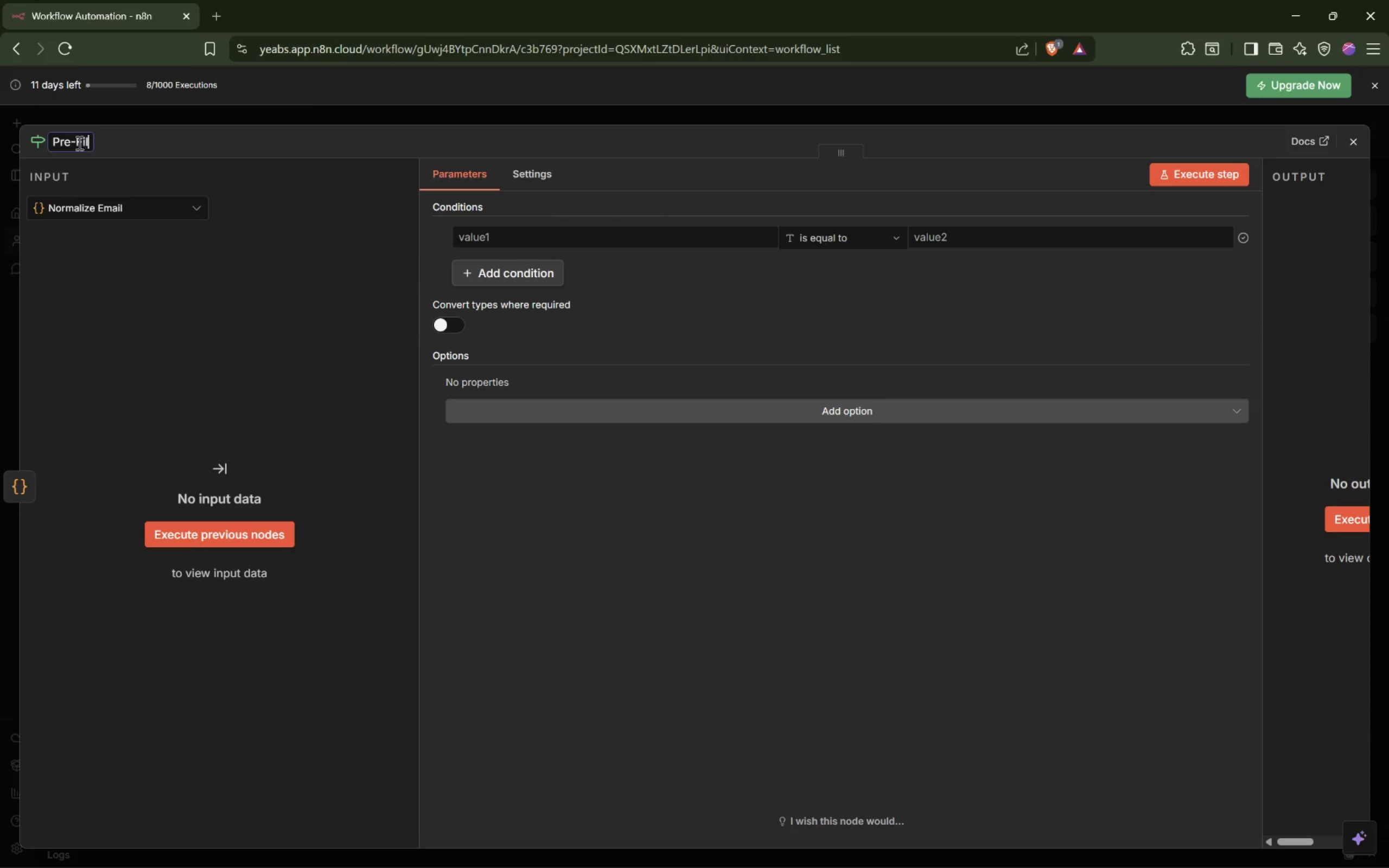 
hold_key(key=L, duration=0.31)
 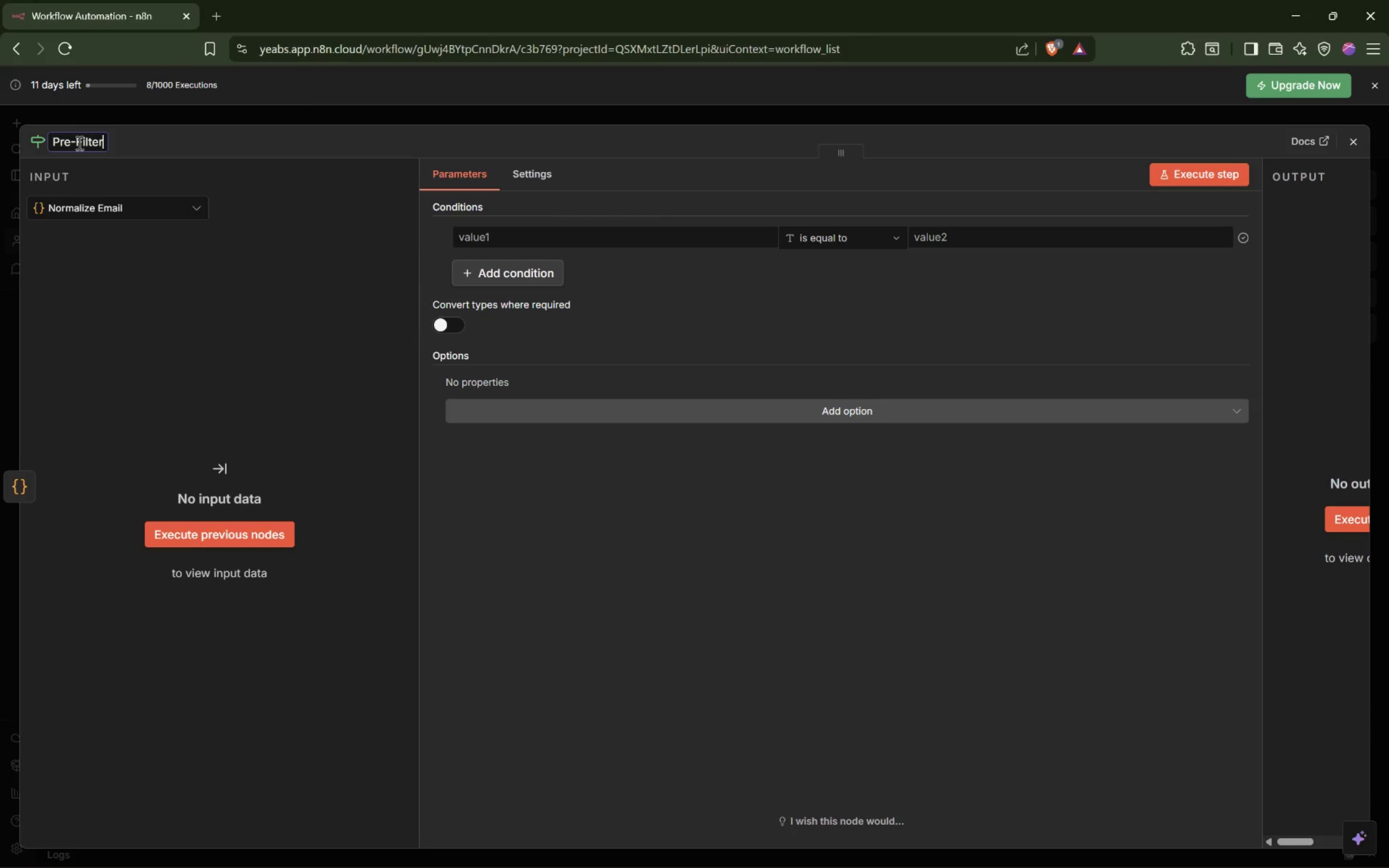 
key(Enter)
 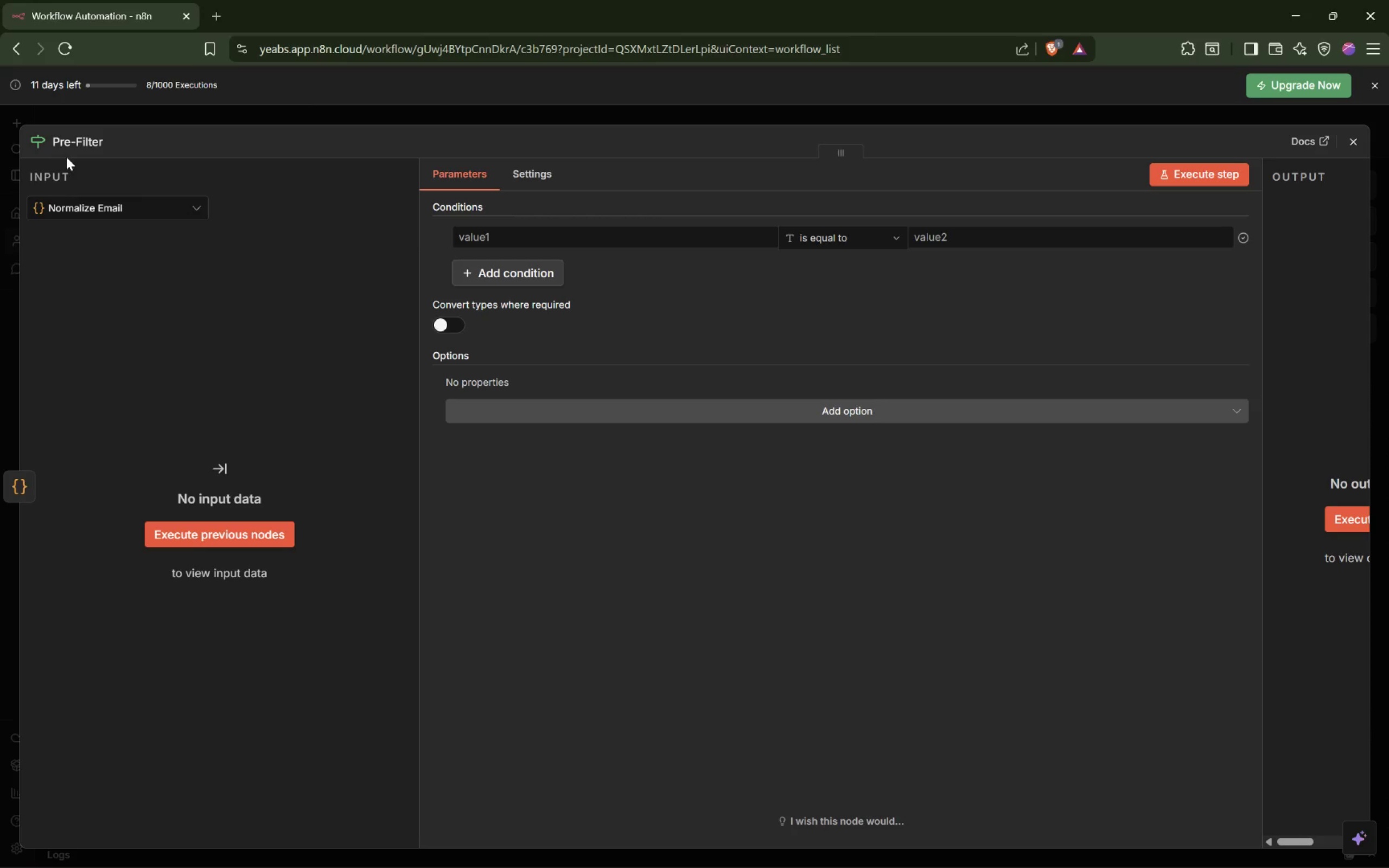 
wait(9.81)
 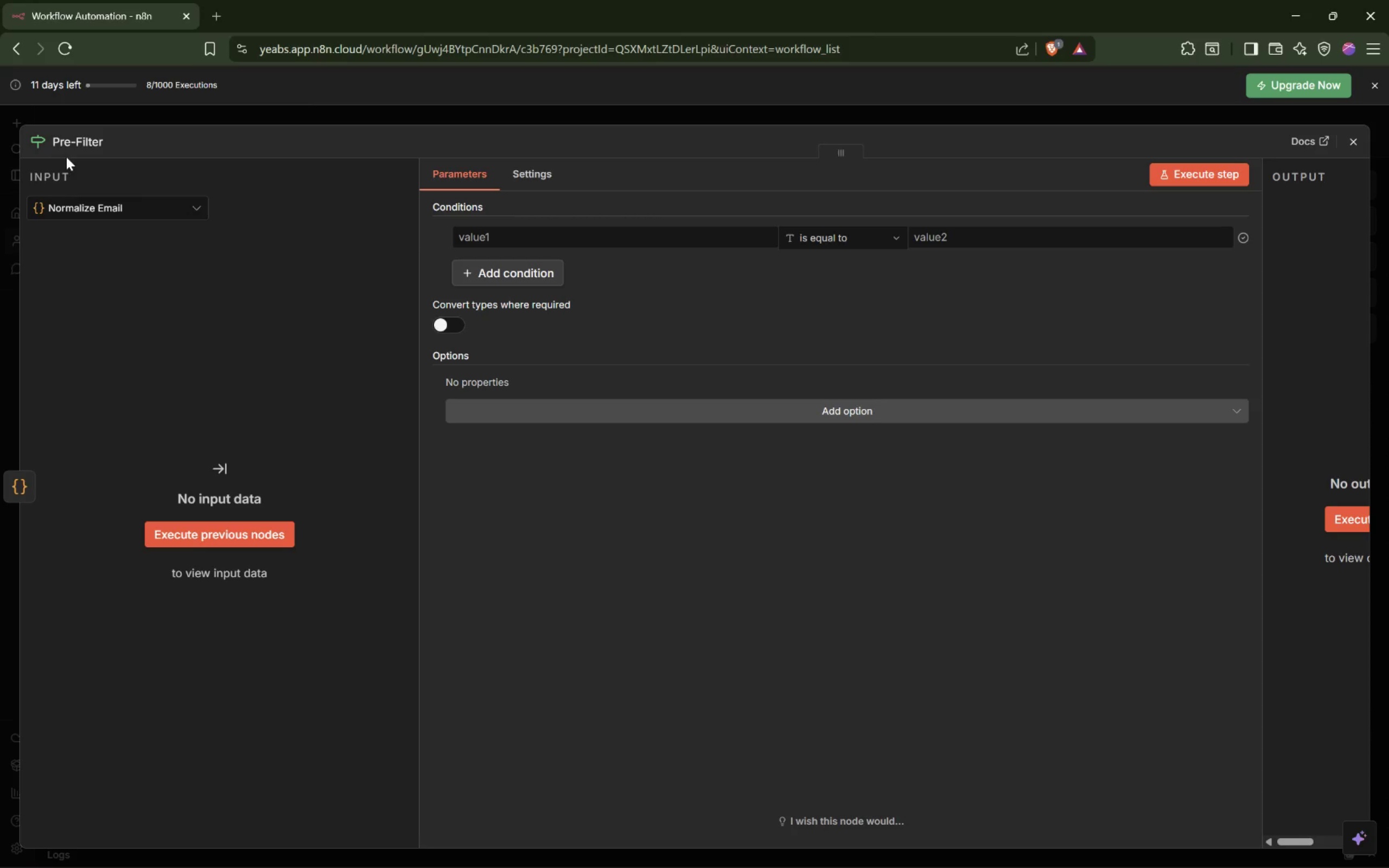 
left_click([547, 234])
 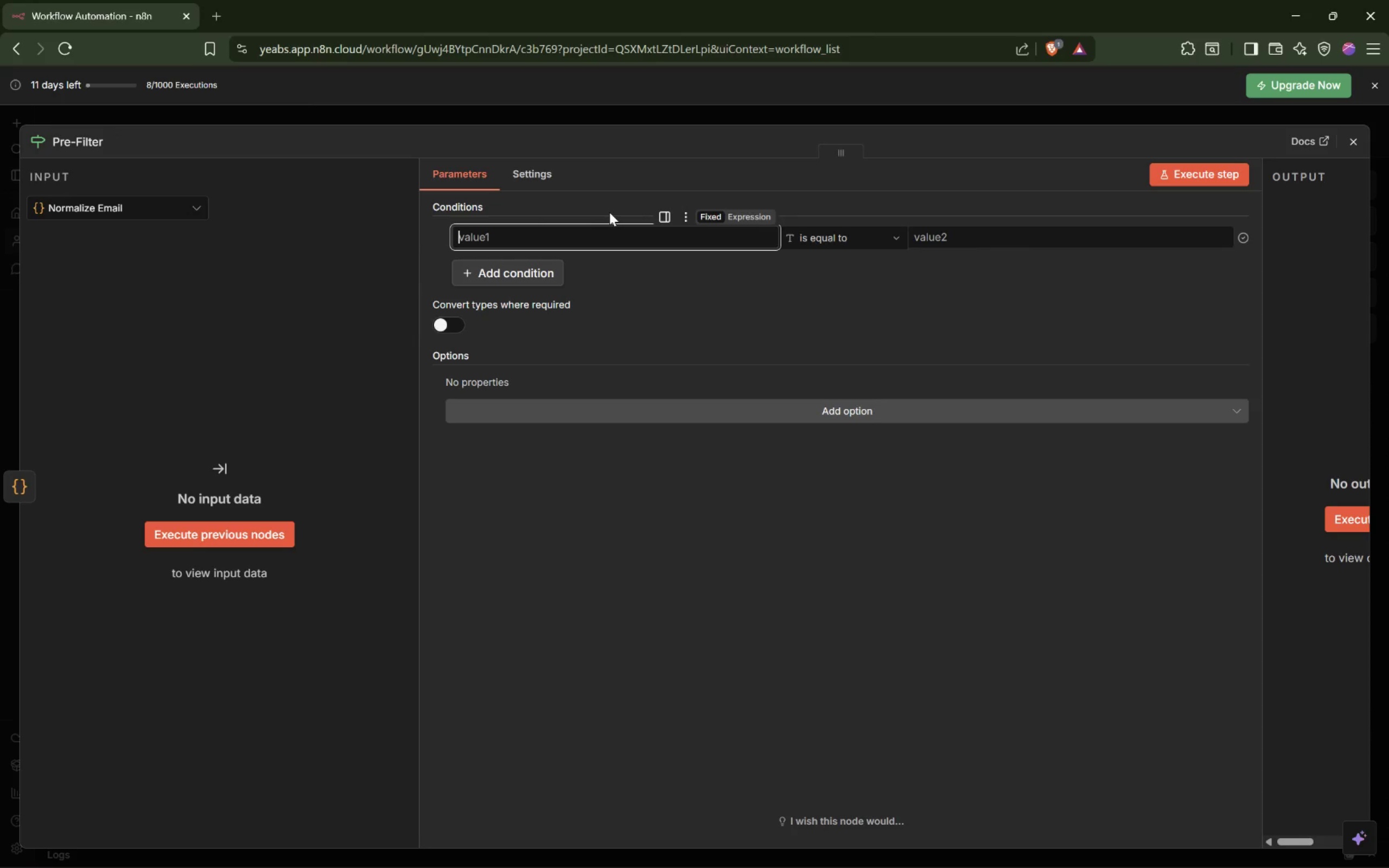 
key(Shift+BracketLeft)
 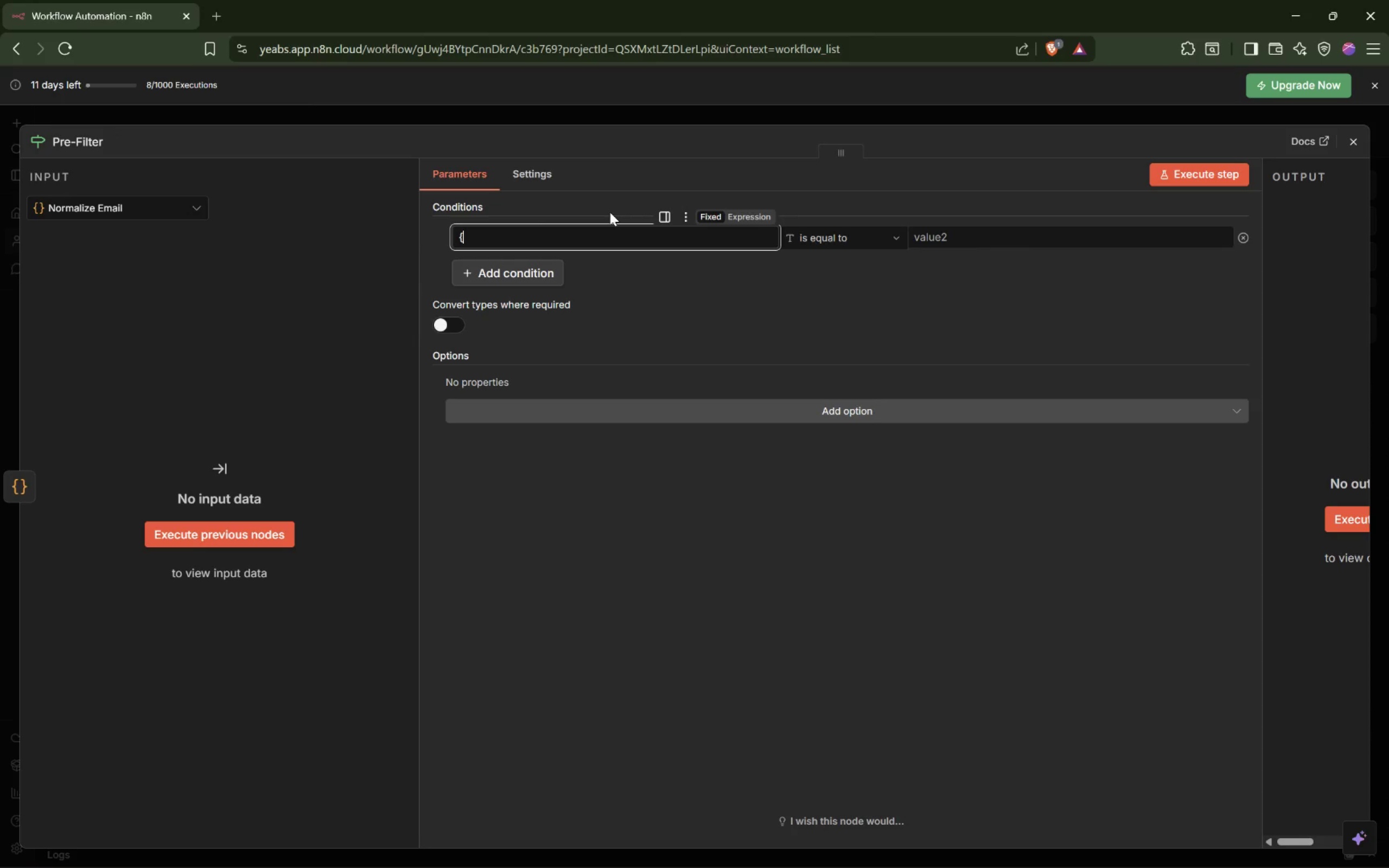 
key(Shift+BracketLeft)
 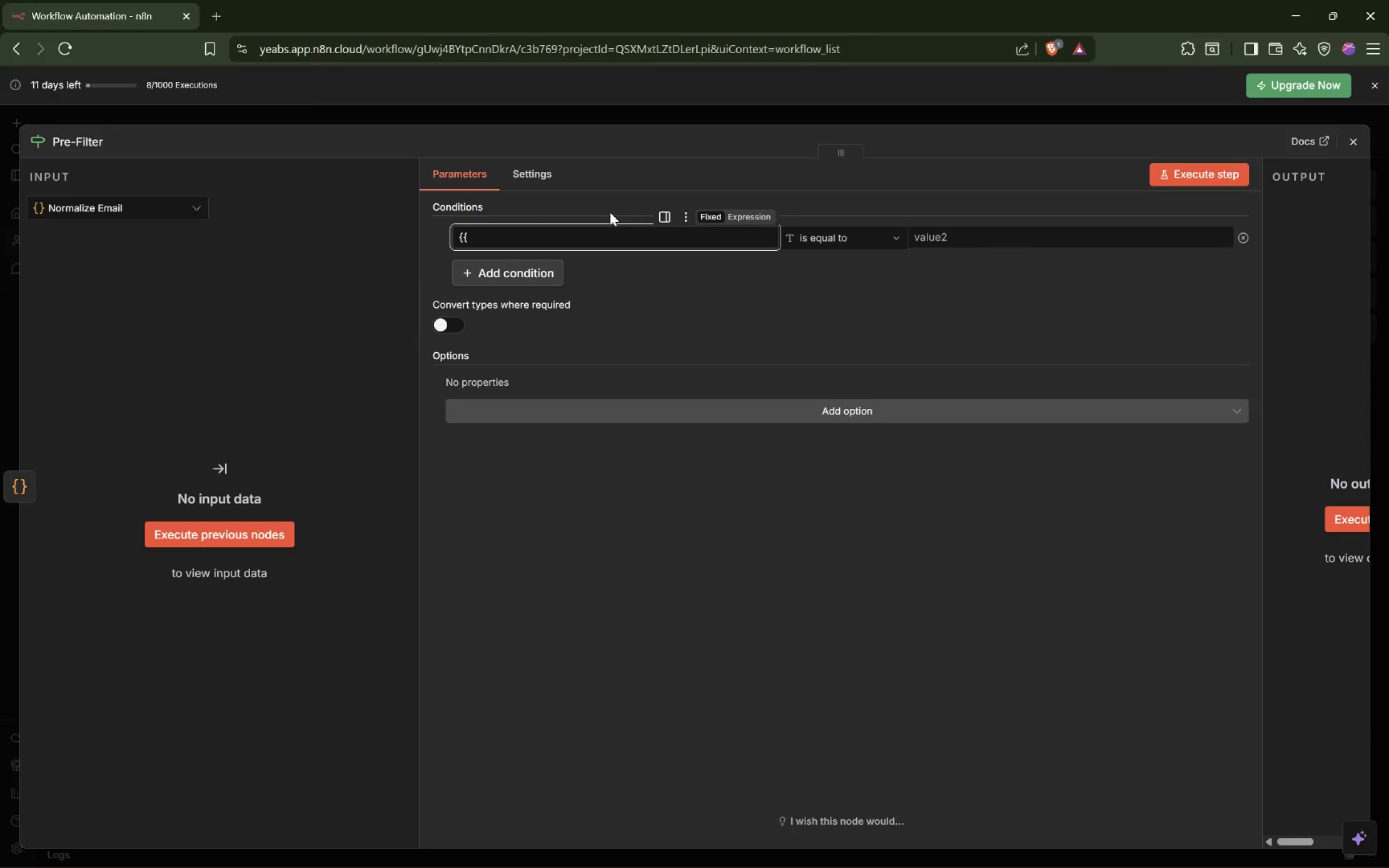 
key(Shift+BracketRight)
 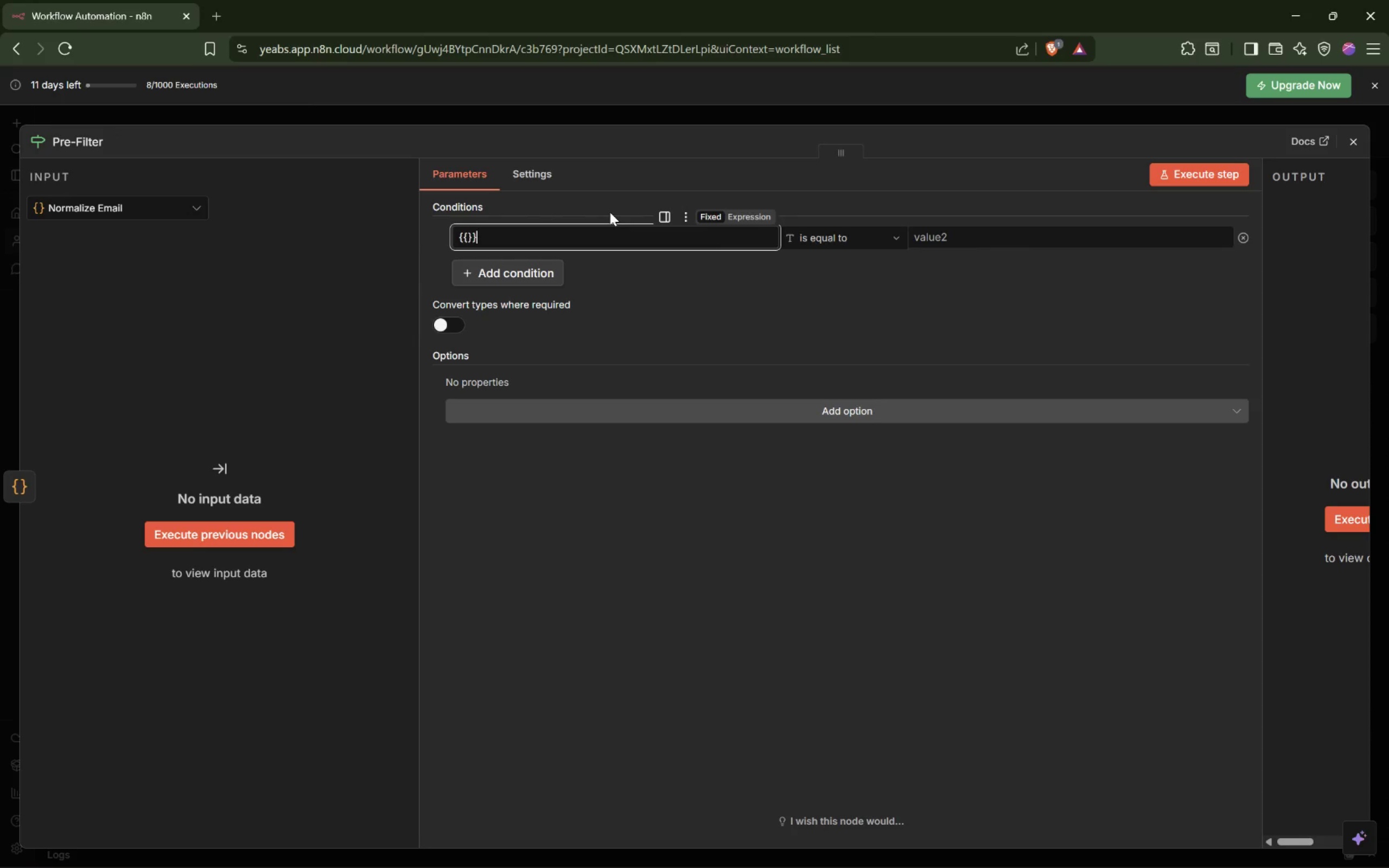 
key(Shift+BracketRight)
 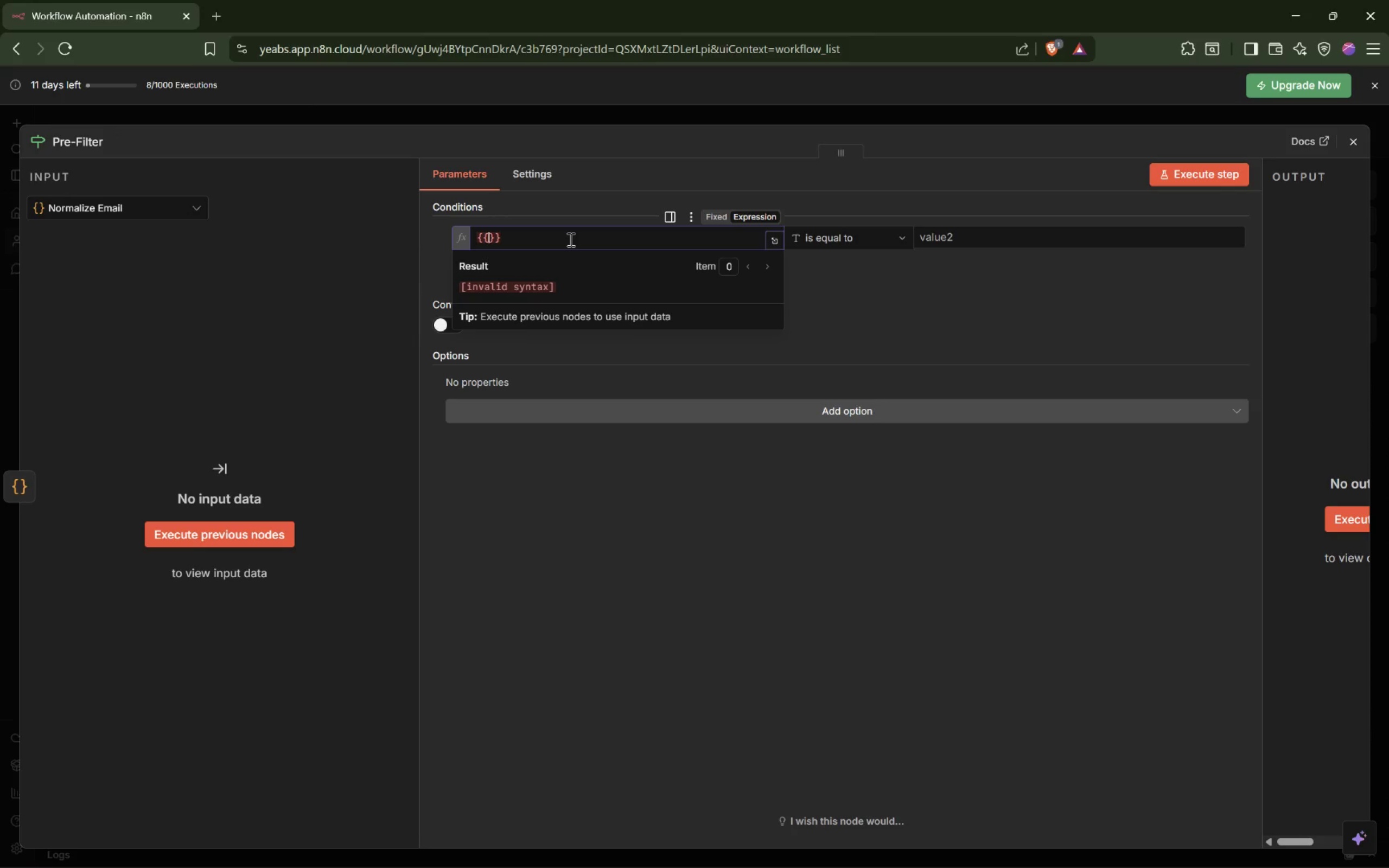 
wait(5.94)
 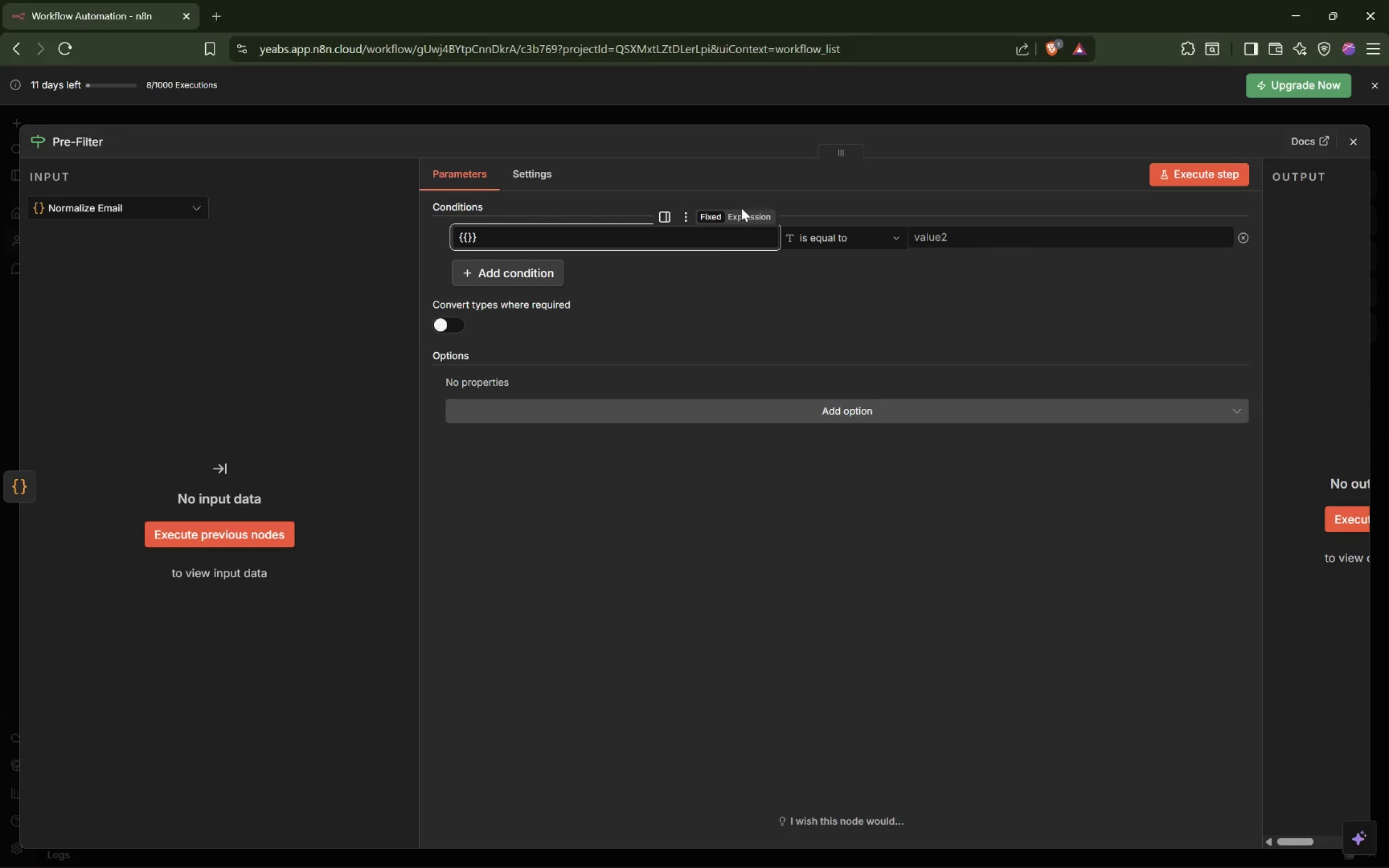 
type( $json.prefer)
key(Backspace)
key(Backspace)
key(Backspace)
key(Backspace)
type(efl)
key(Backspace)
type(ilter_ignore)
 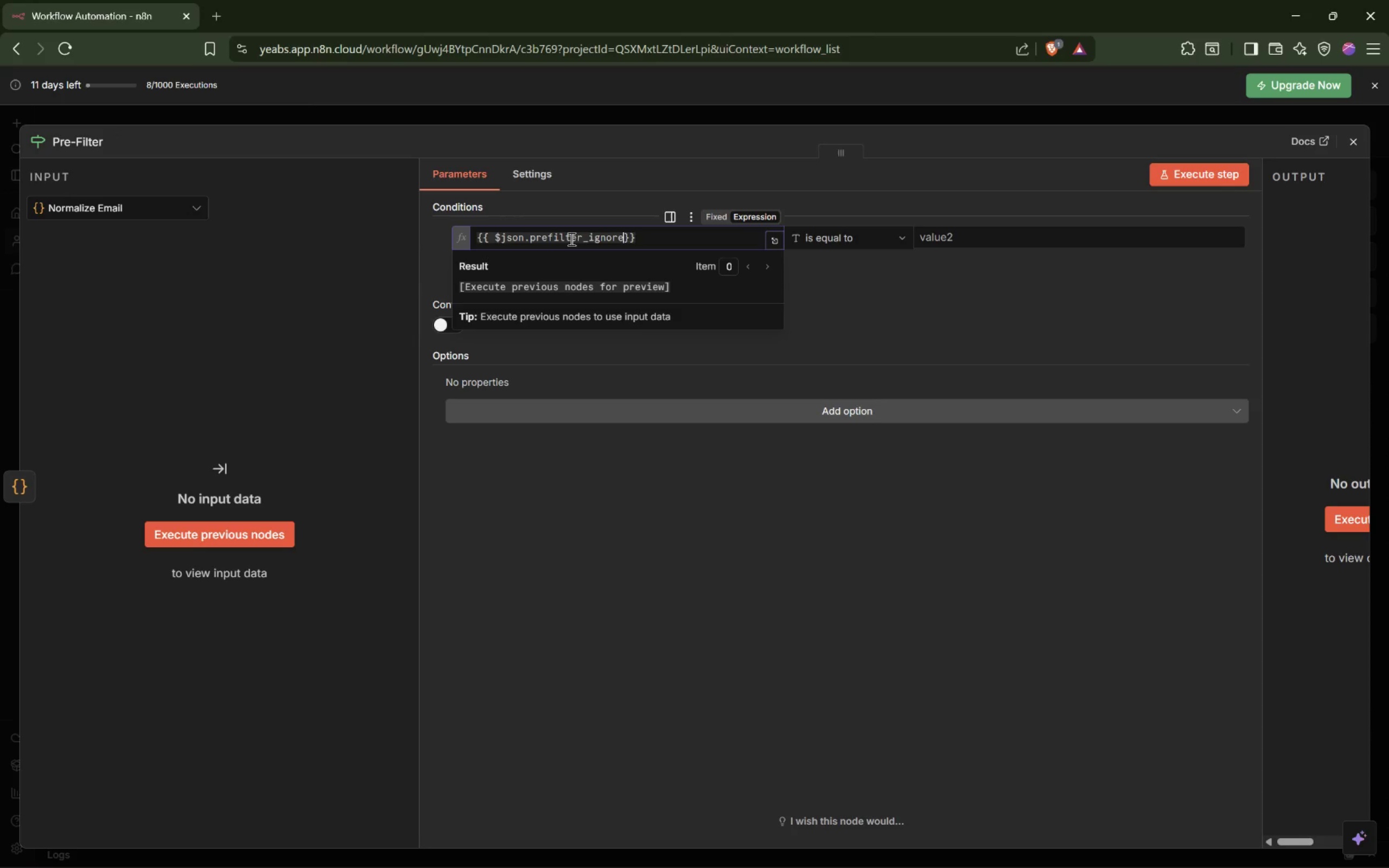 
wait(8.62)
 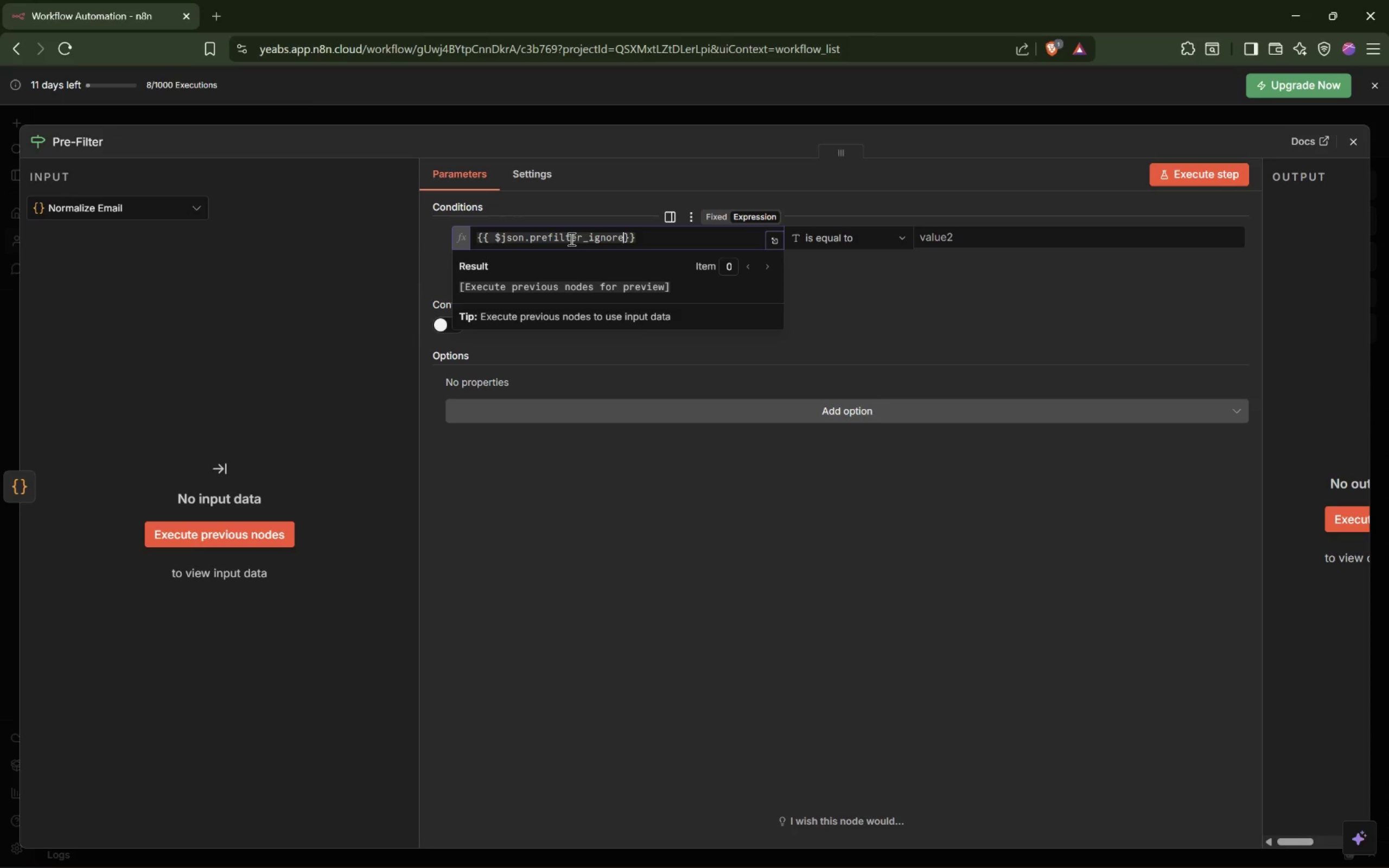 
double_click([73, 140])
 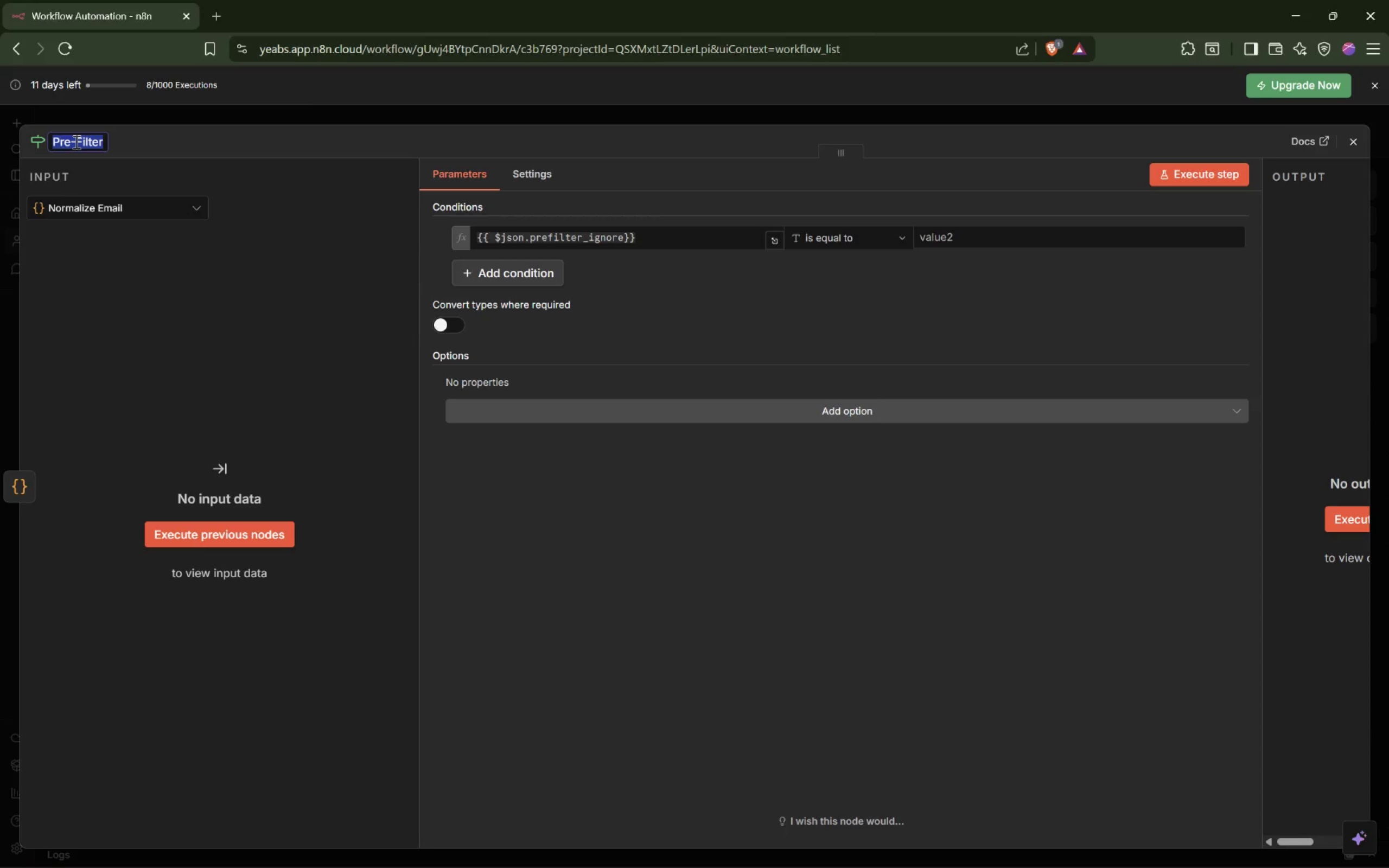 
key(ArrowLeft)
 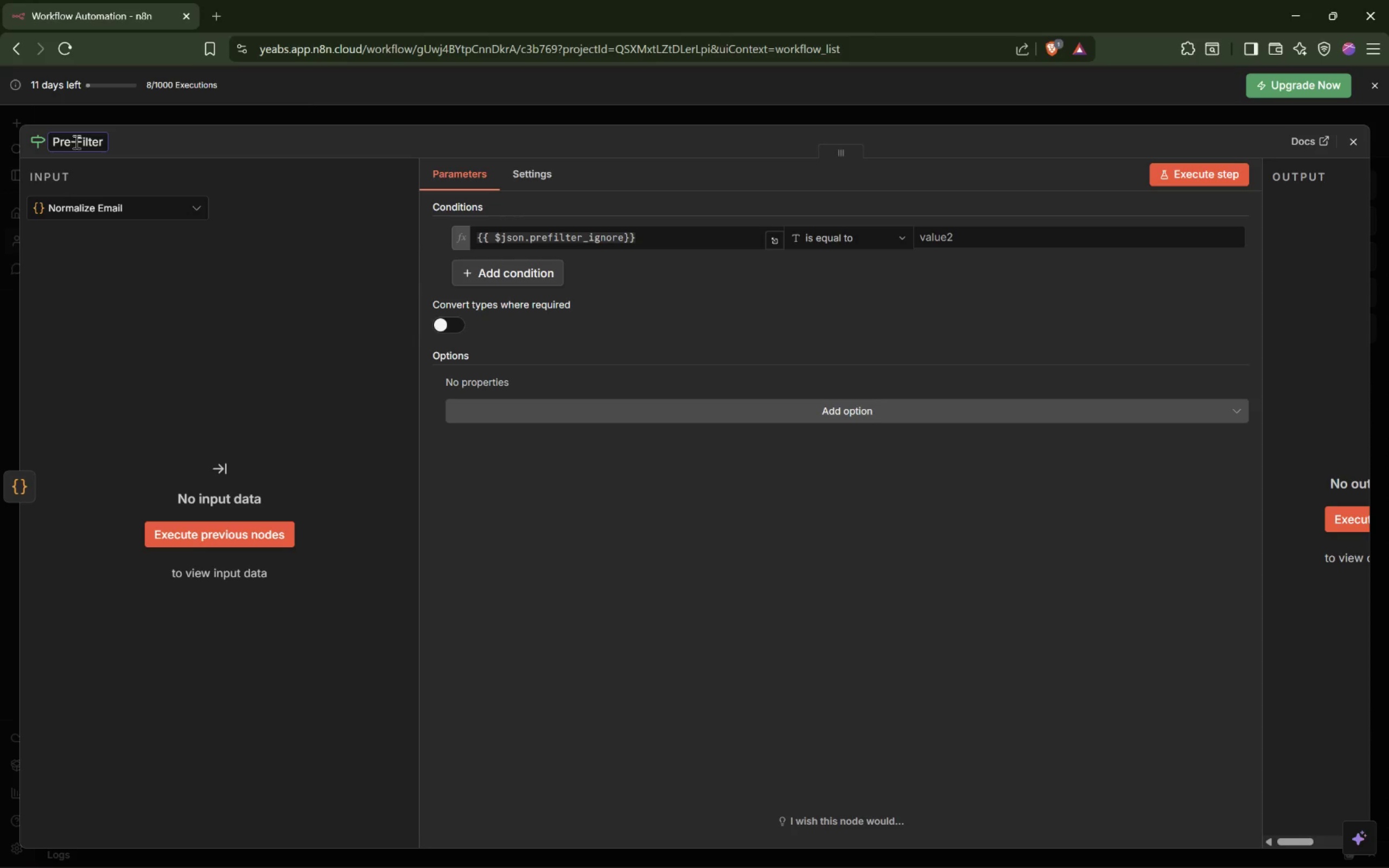 
type(IF Ignore )
 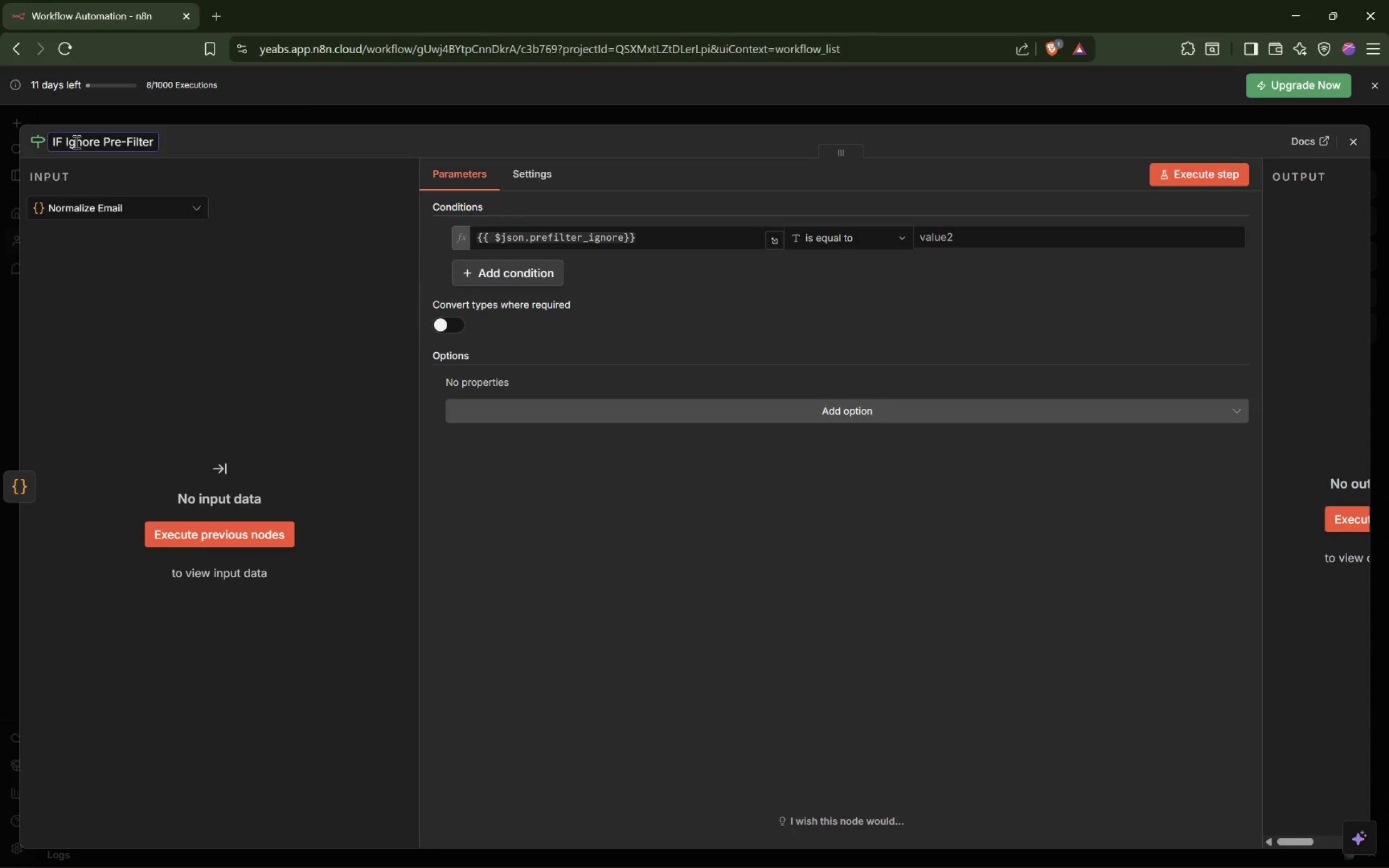 
wait(6.66)
 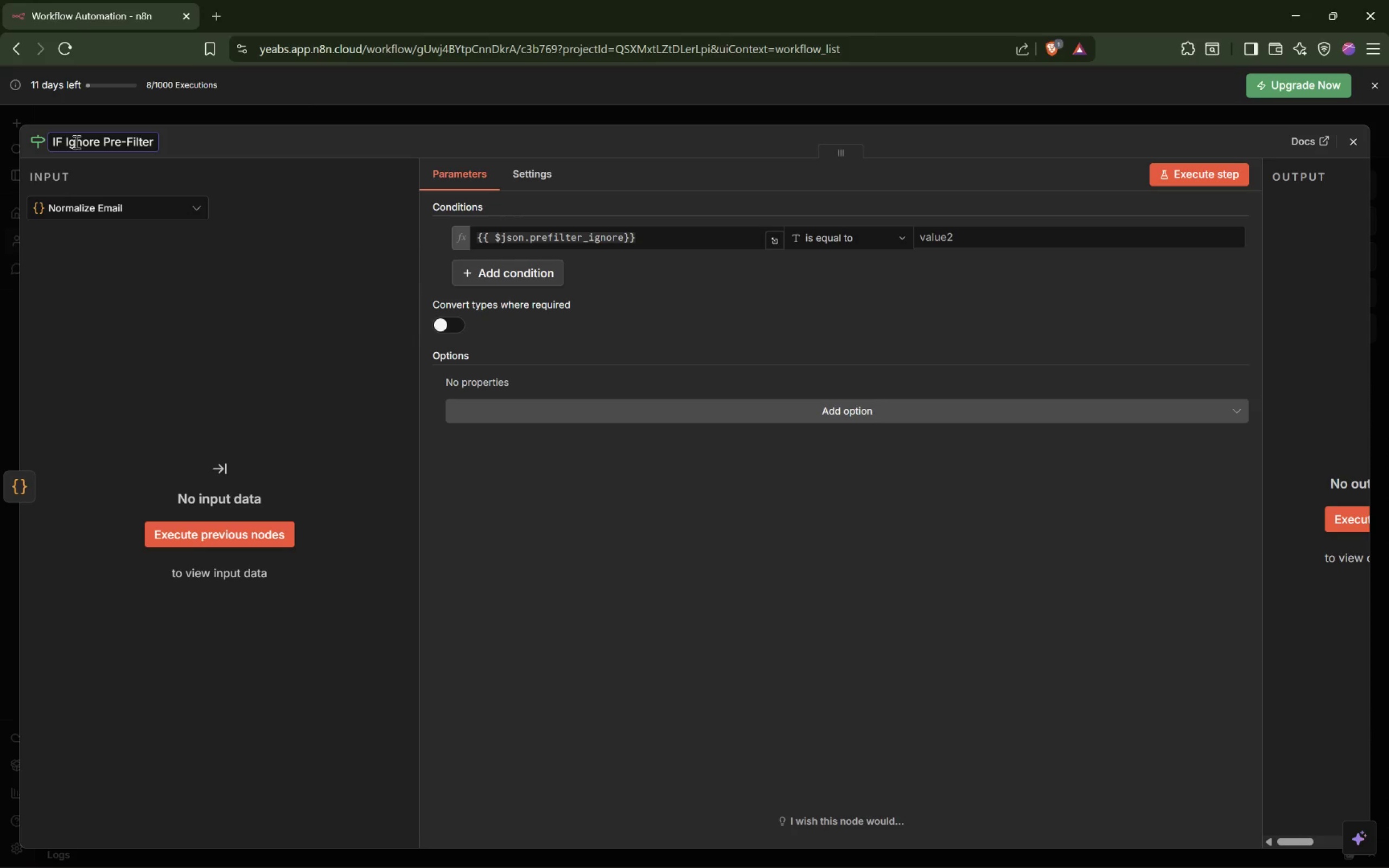 
left_click([870, 238])
 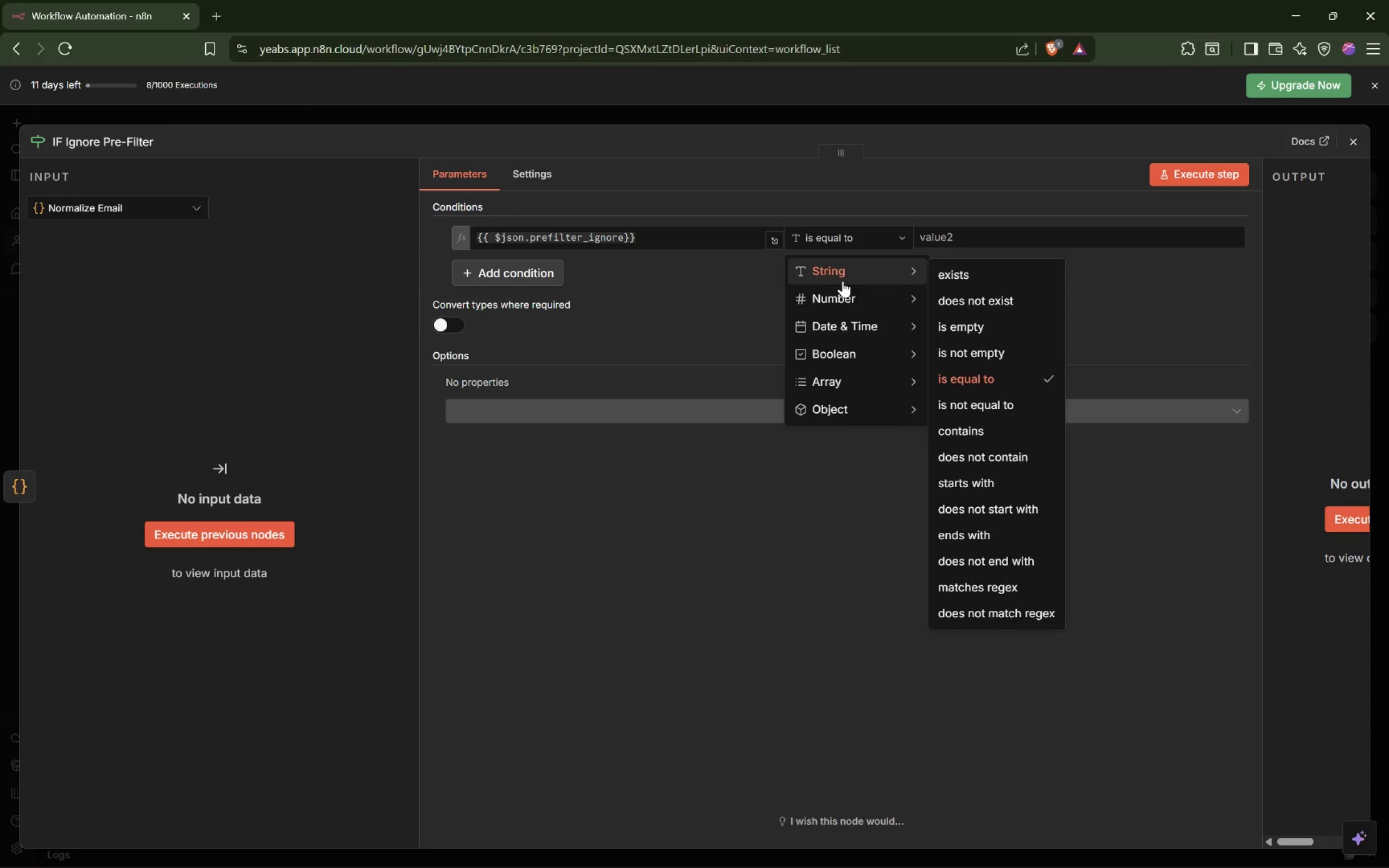 
mouse_move([864, 290])
 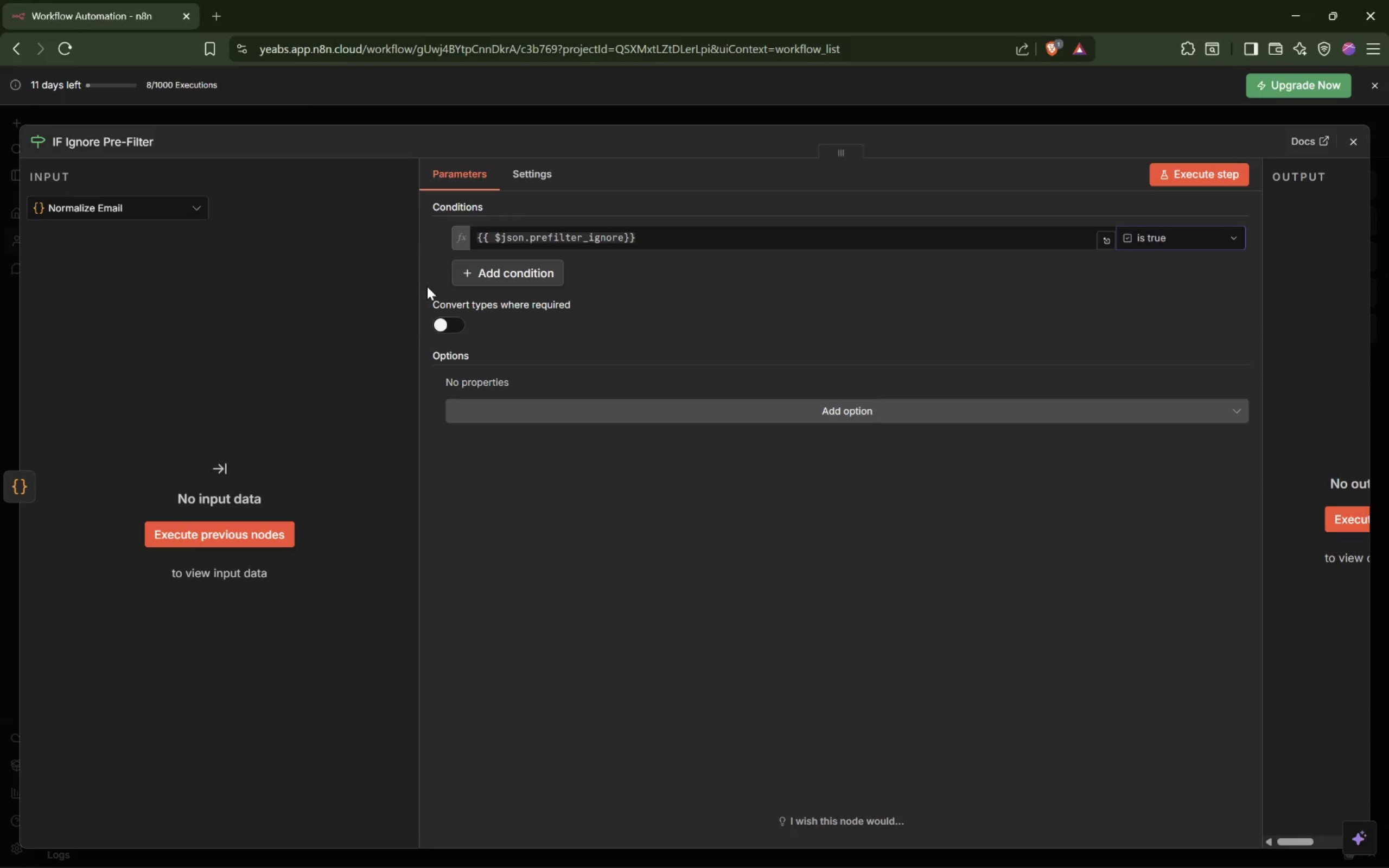 
wait(20.7)
 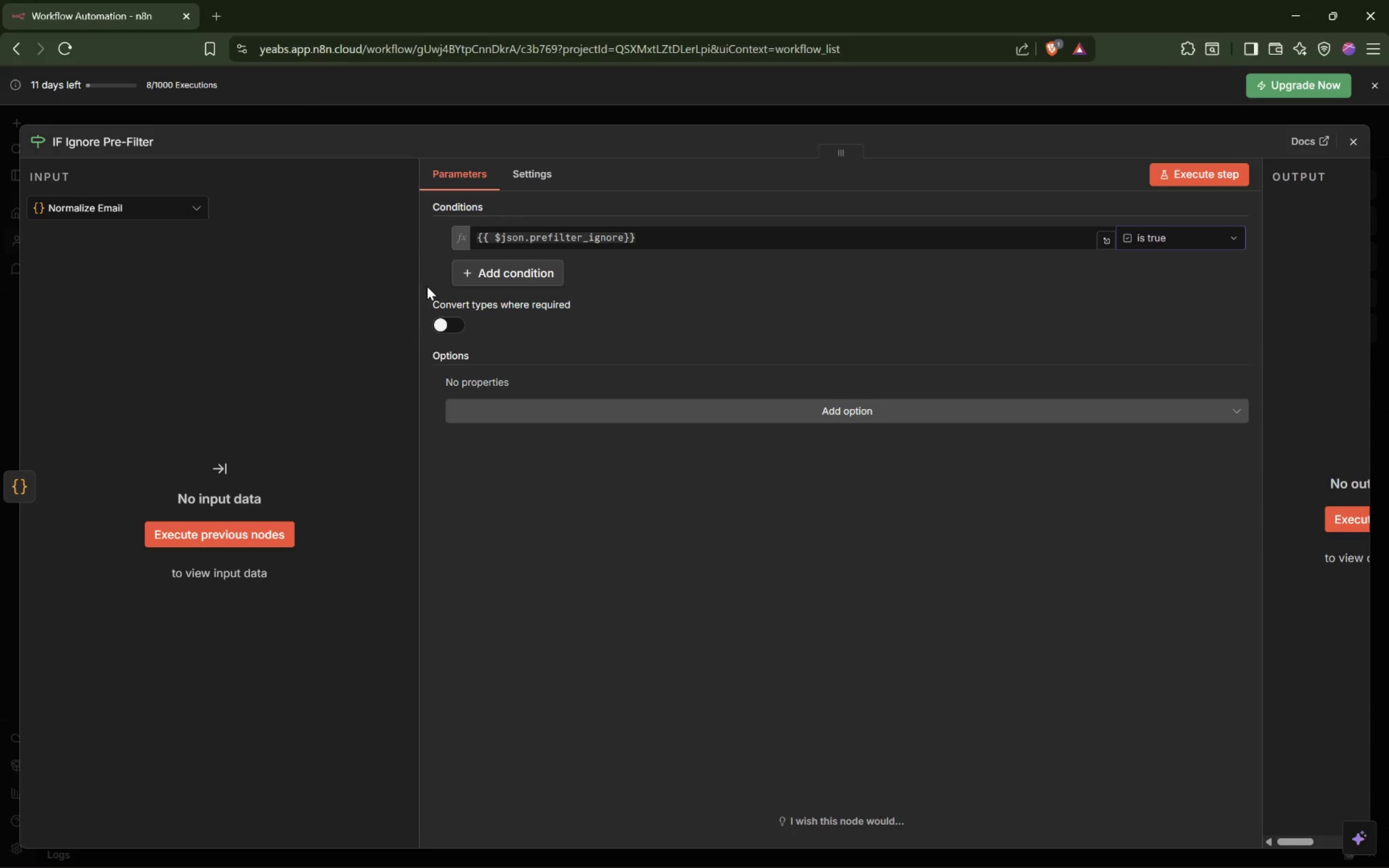 
left_click([747, 317])
 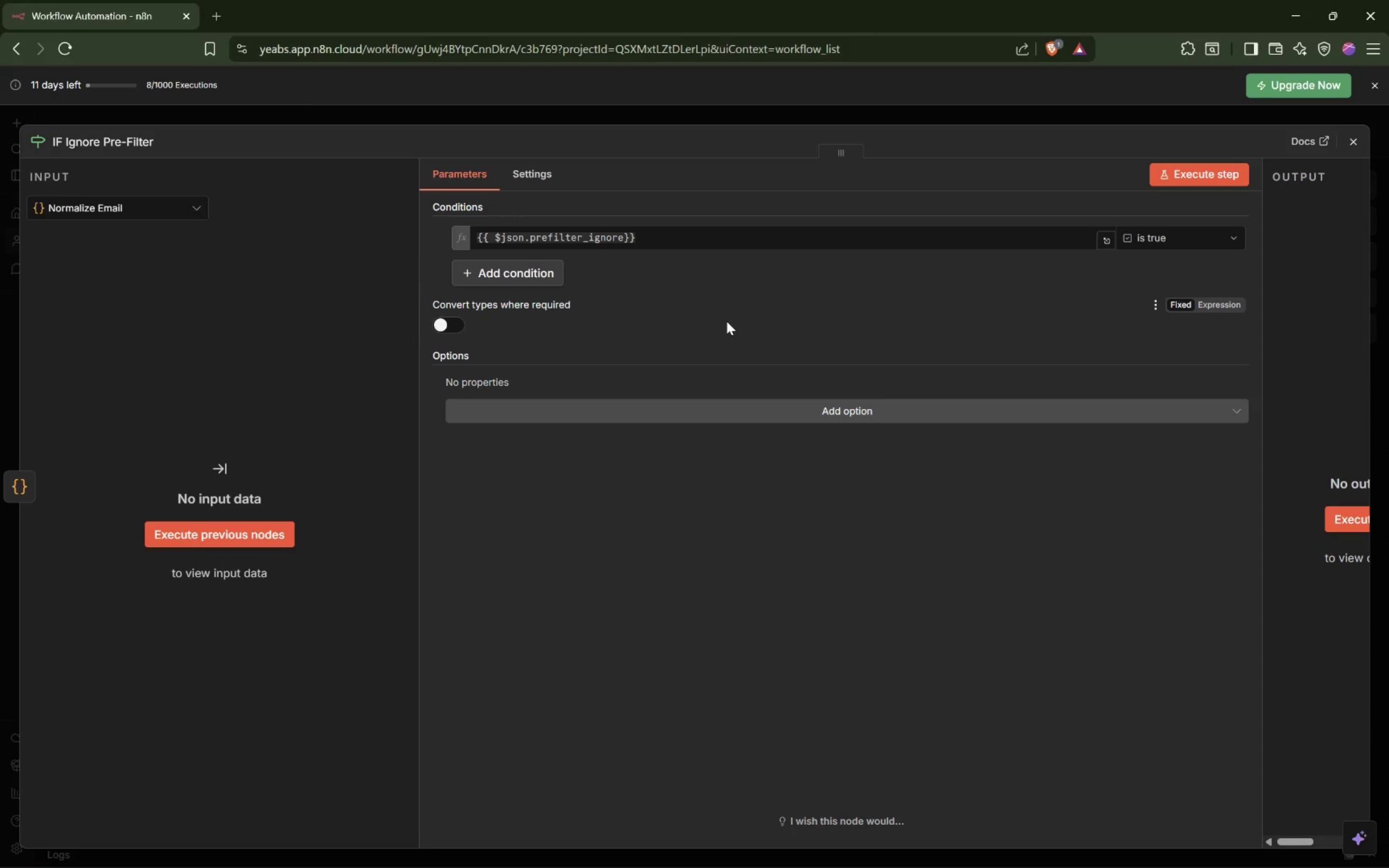 
wait(10.19)
 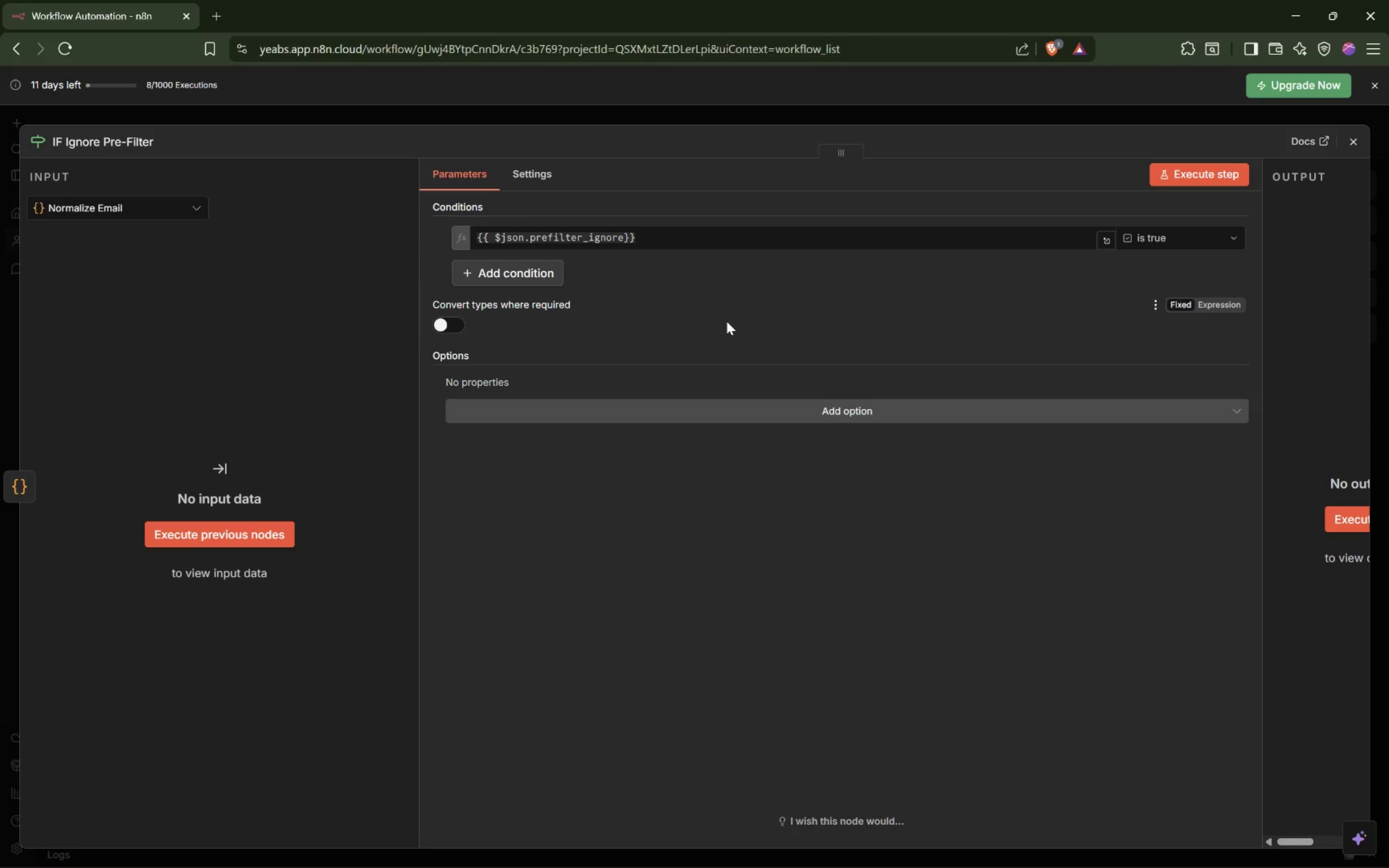 
left_click([722, 112])
 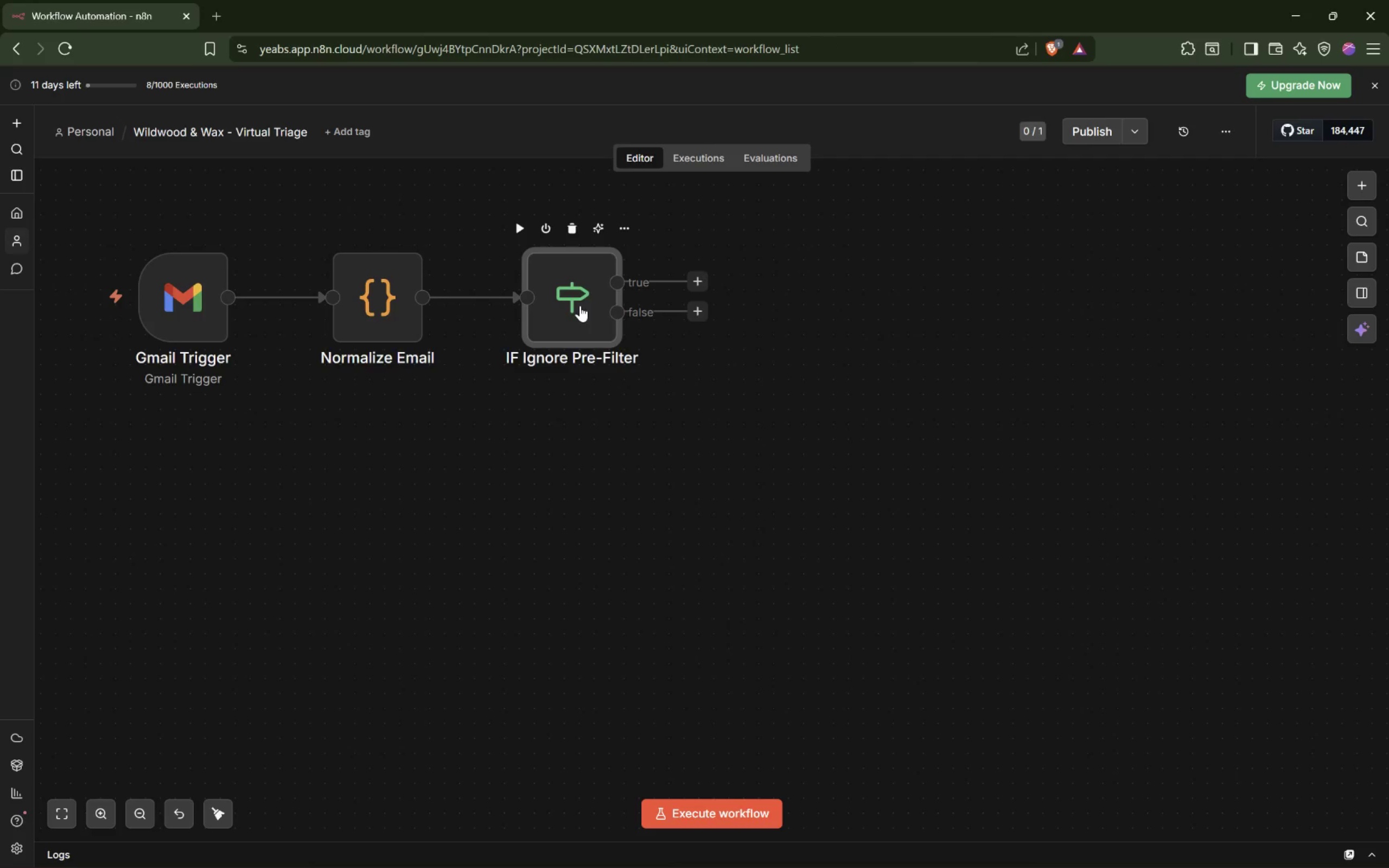 
scroll: coordinate [564, 412], scroll_direction: up, amount: 2.0
 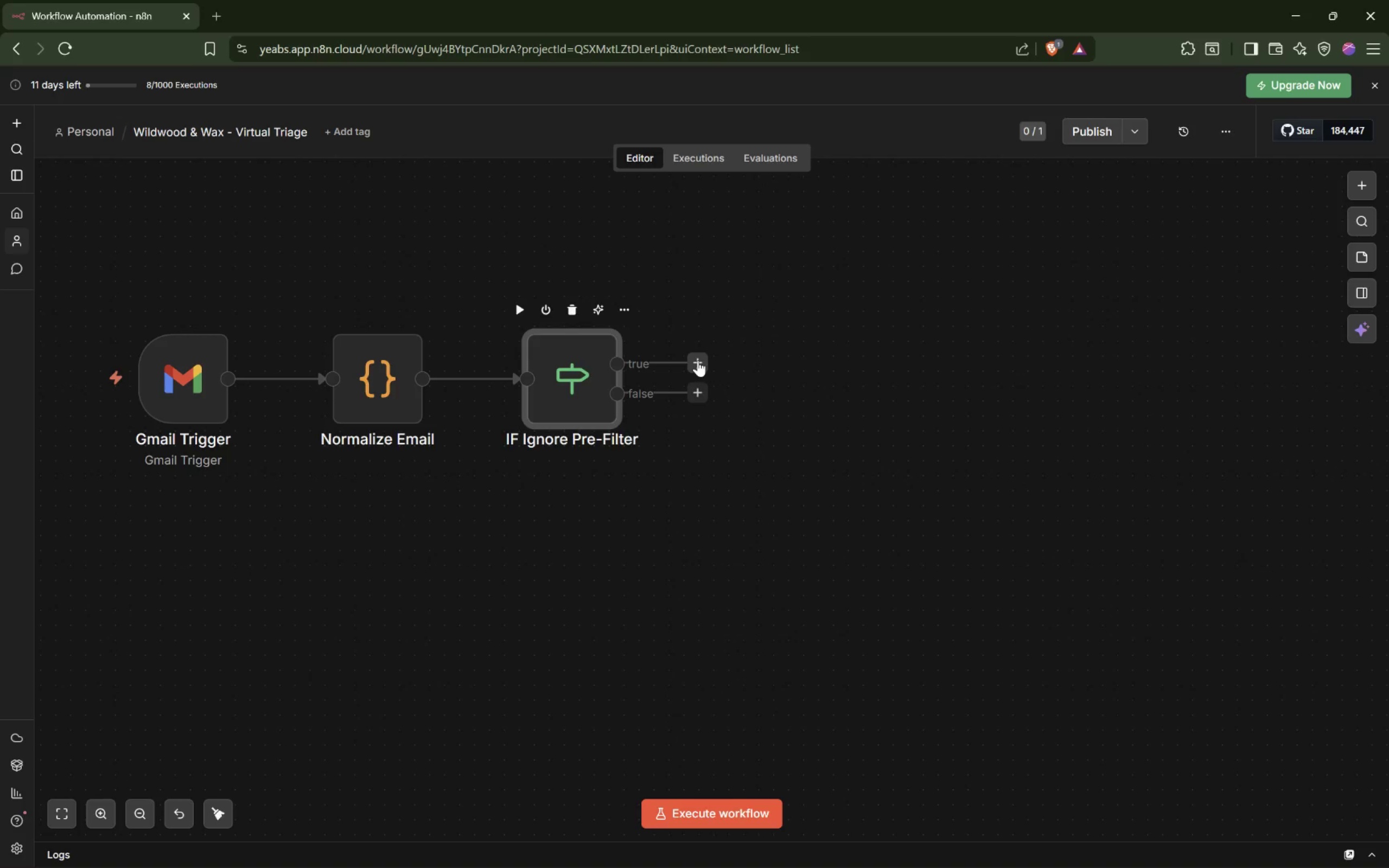 
left_click([697, 360])
 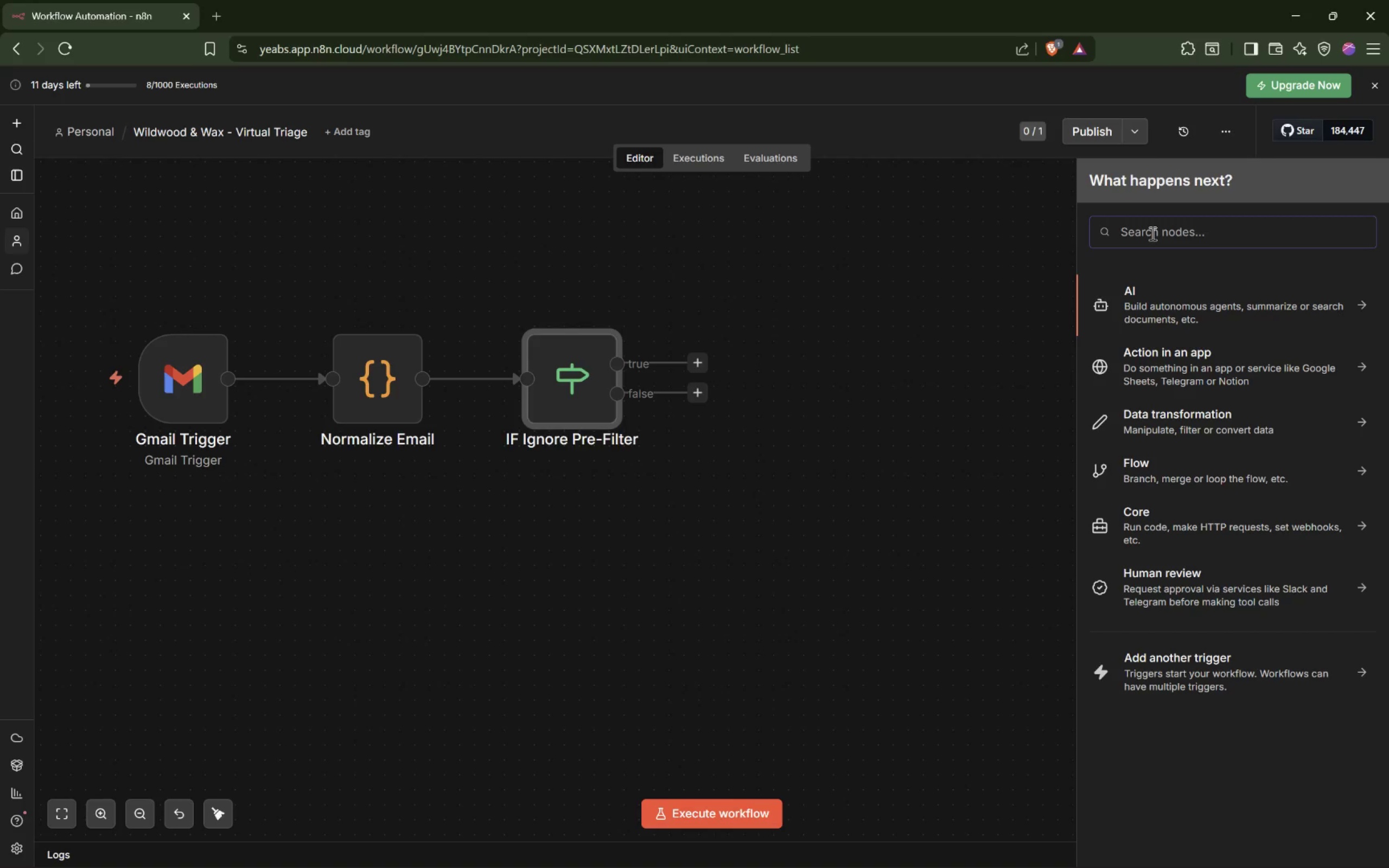 
wait(18.61)
 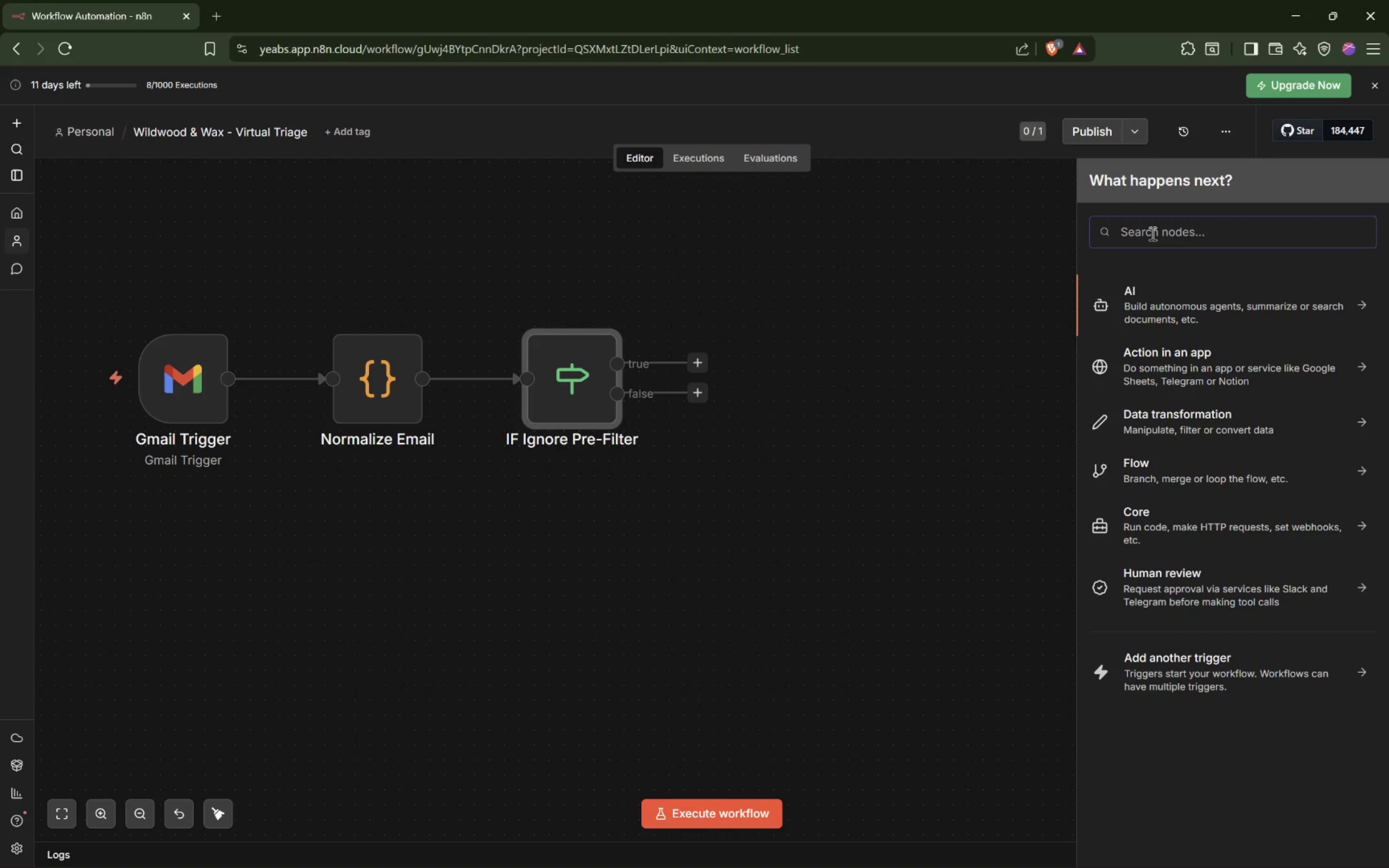 
type(Edit)
 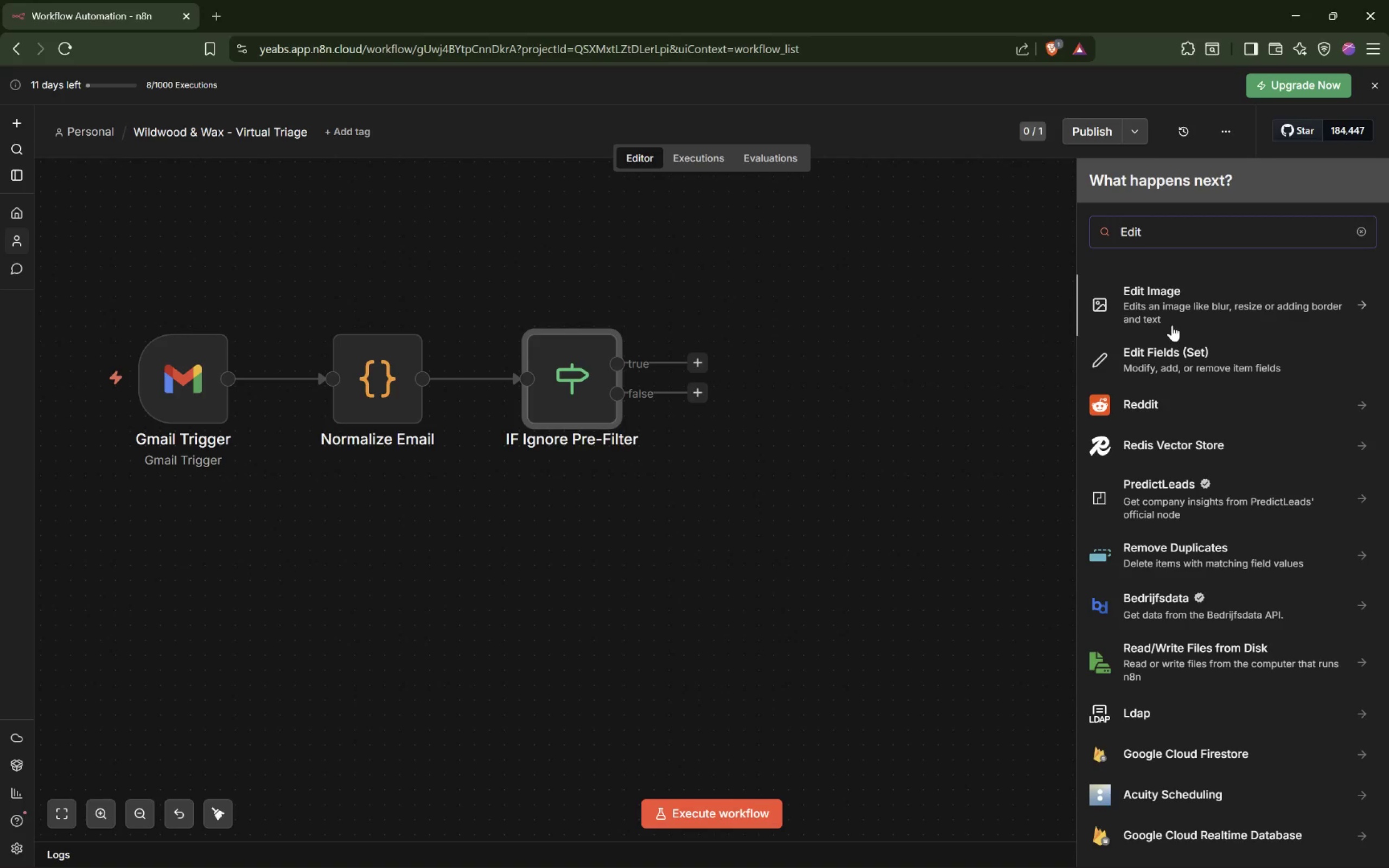 
left_click([1188, 356])
 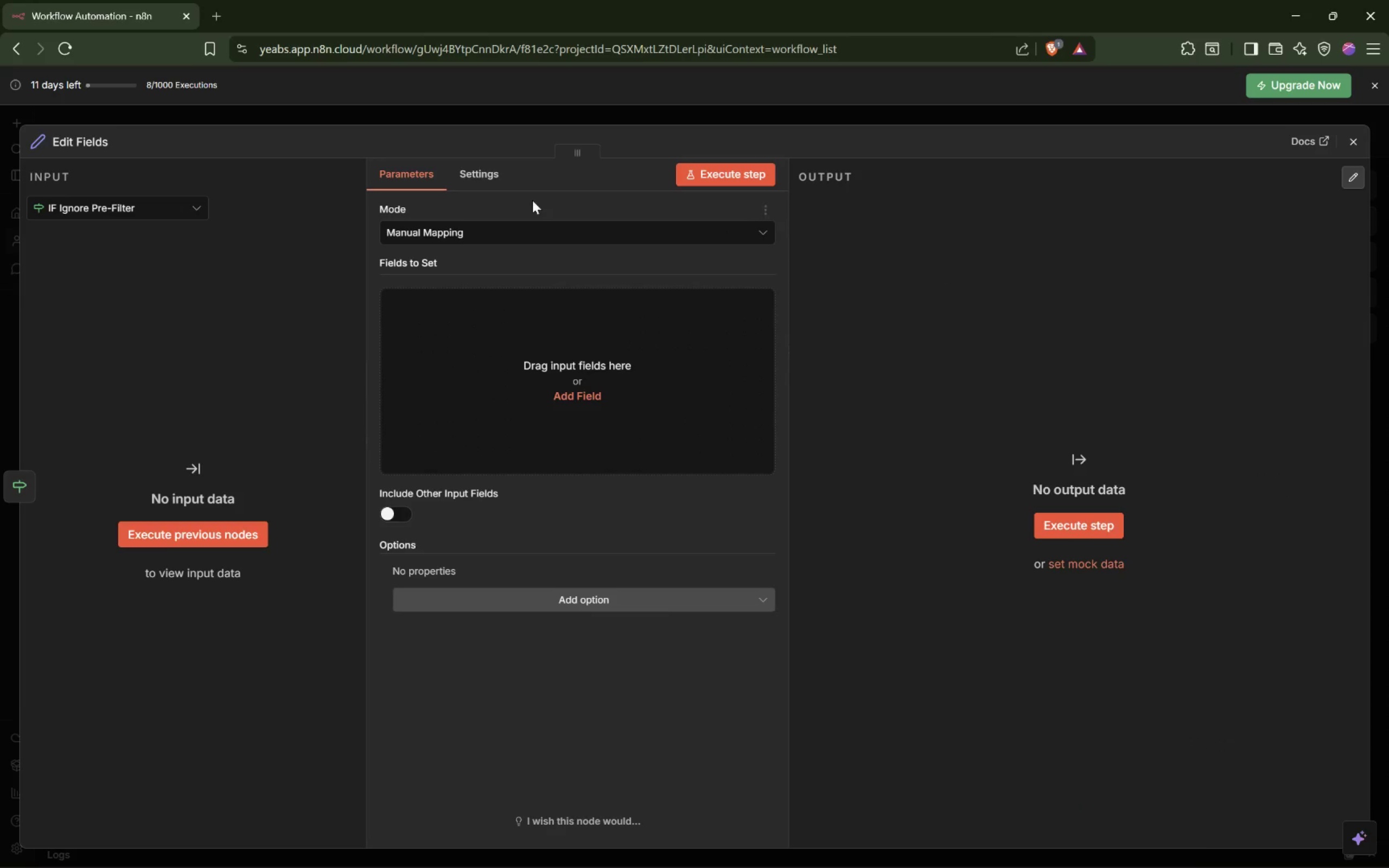 
wait(6.12)
 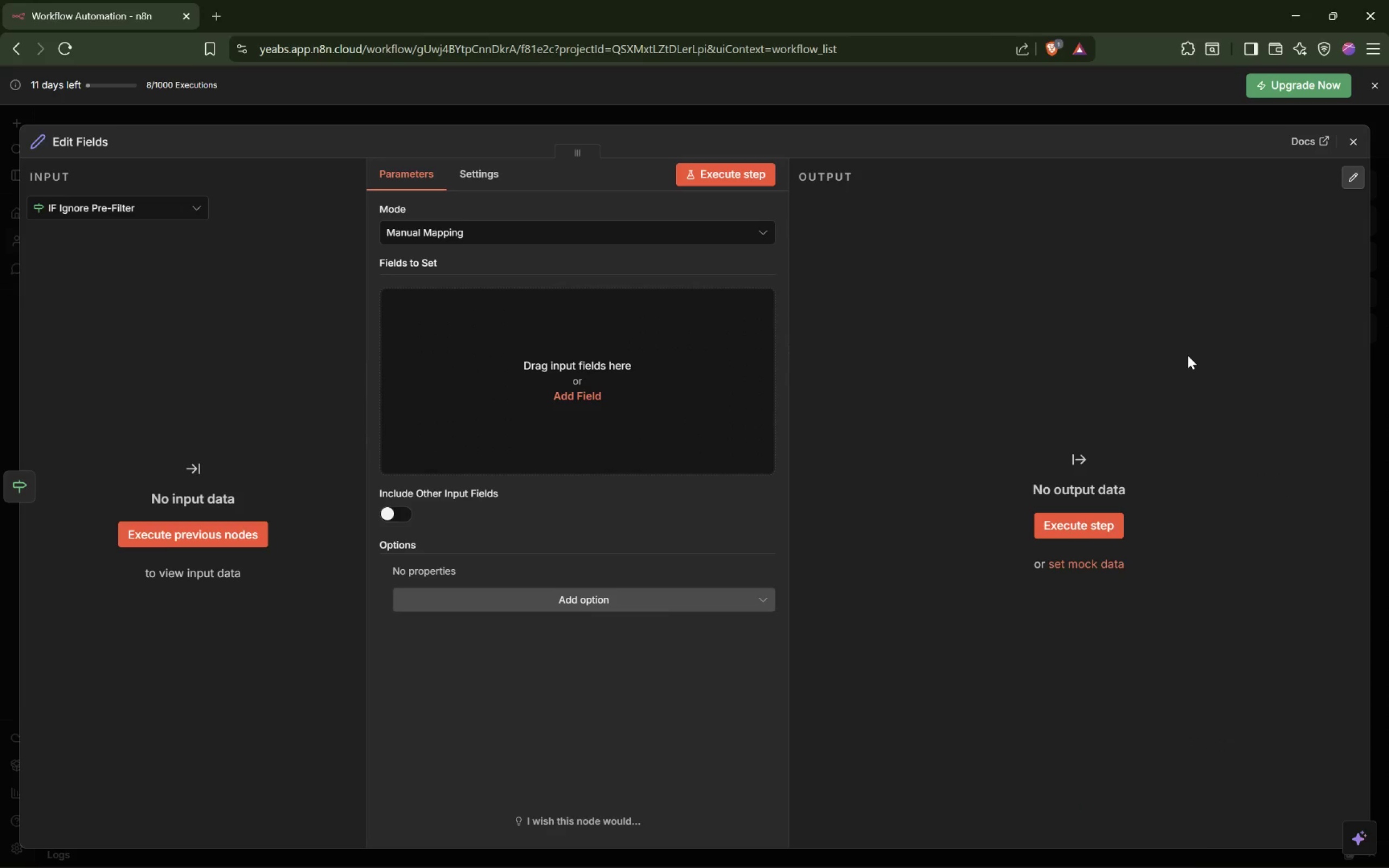 
double_click([79, 133])
 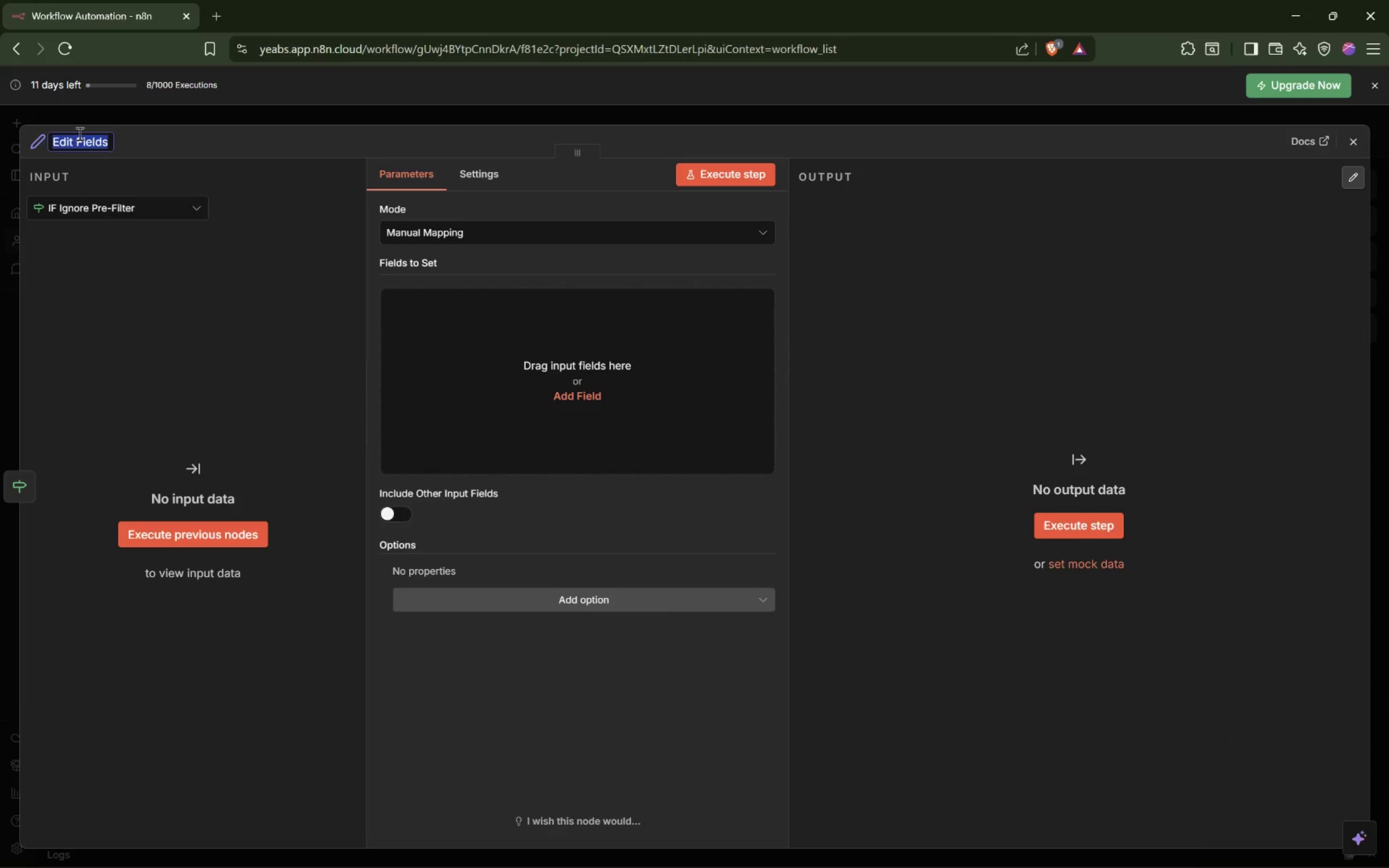 
type(Prepare Ignored Log)
 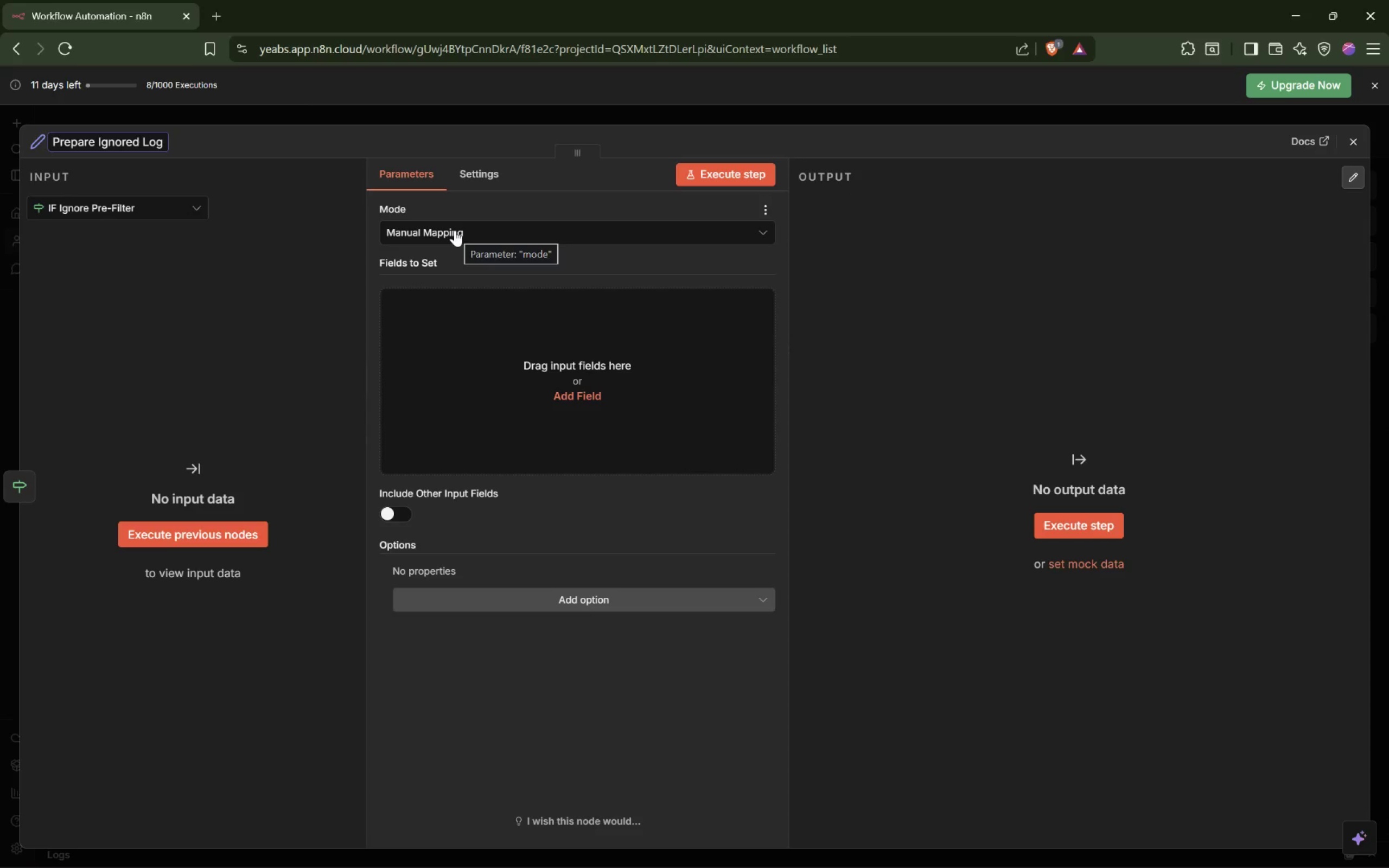 
wait(5.33)
 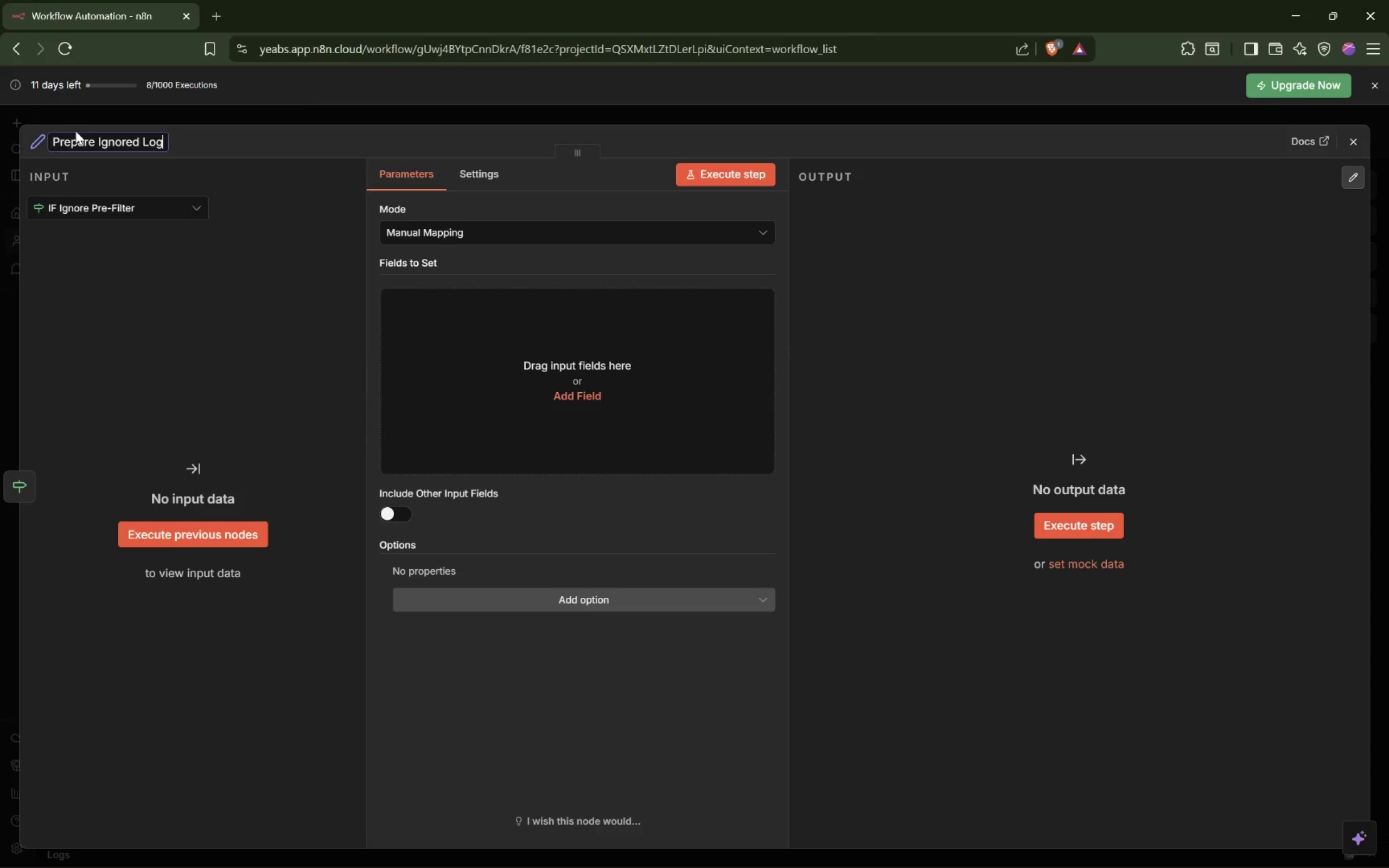 
left_click([454, 231])
 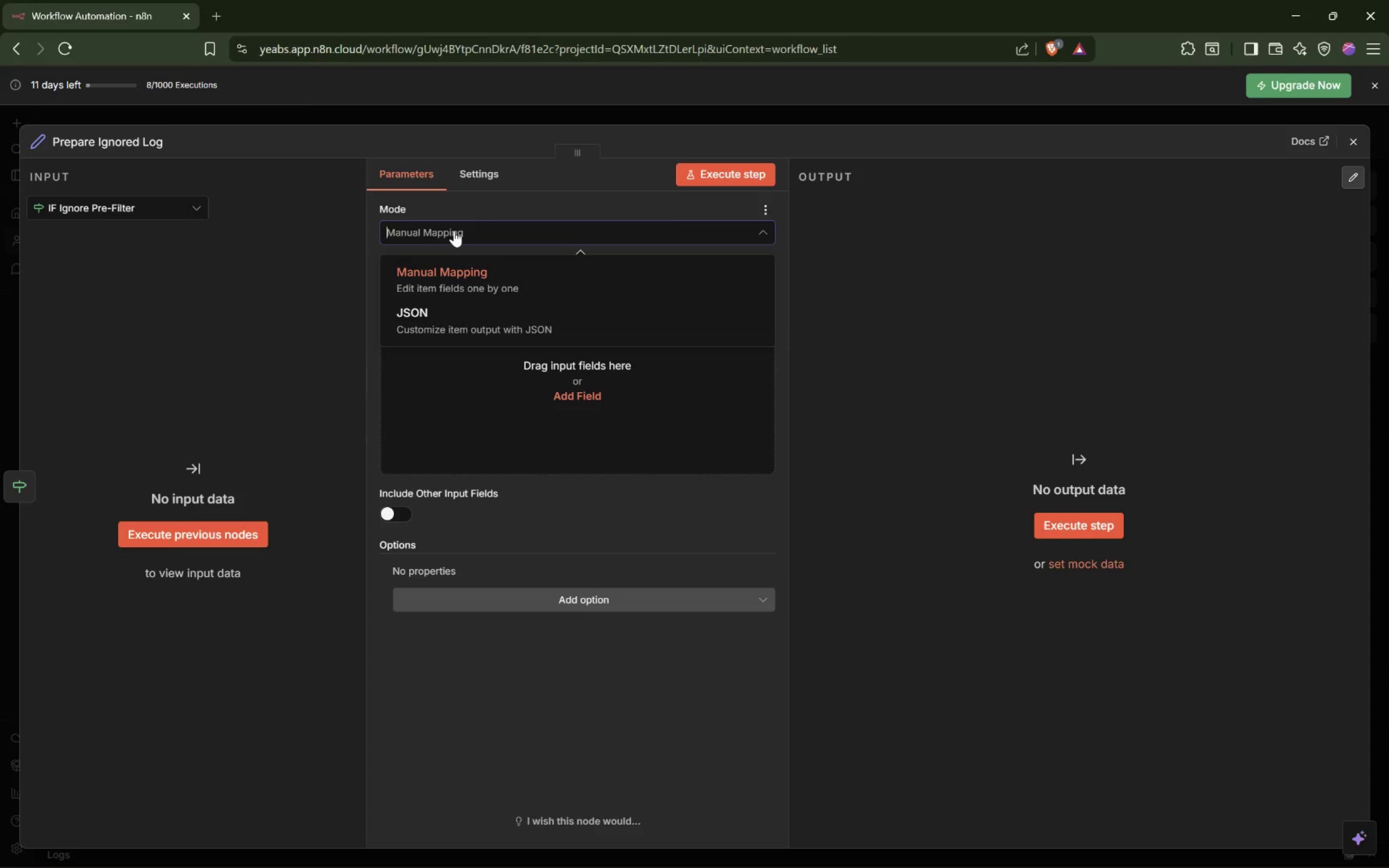 
mouse_move([449, 327])
 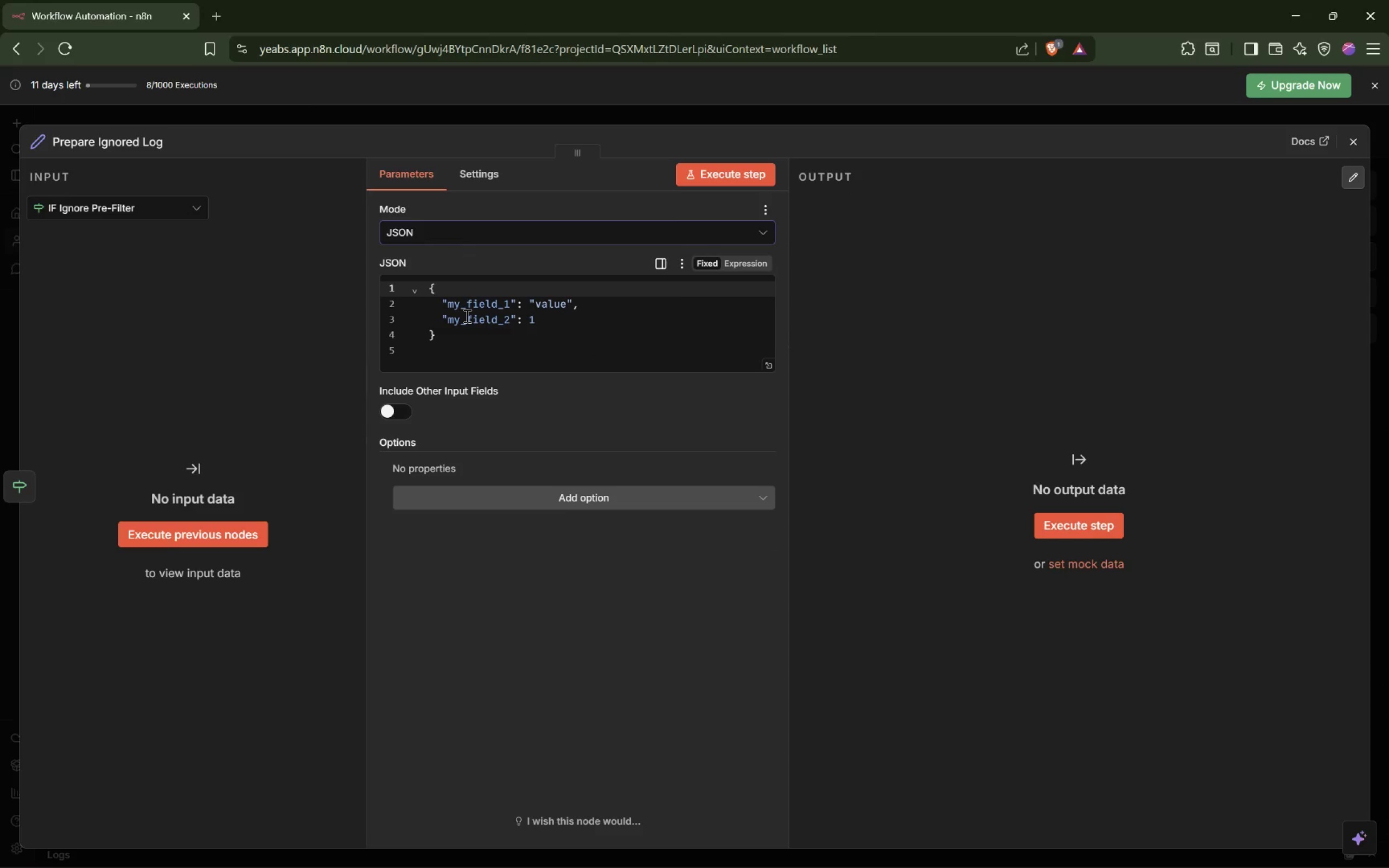 
wait(12.21)
 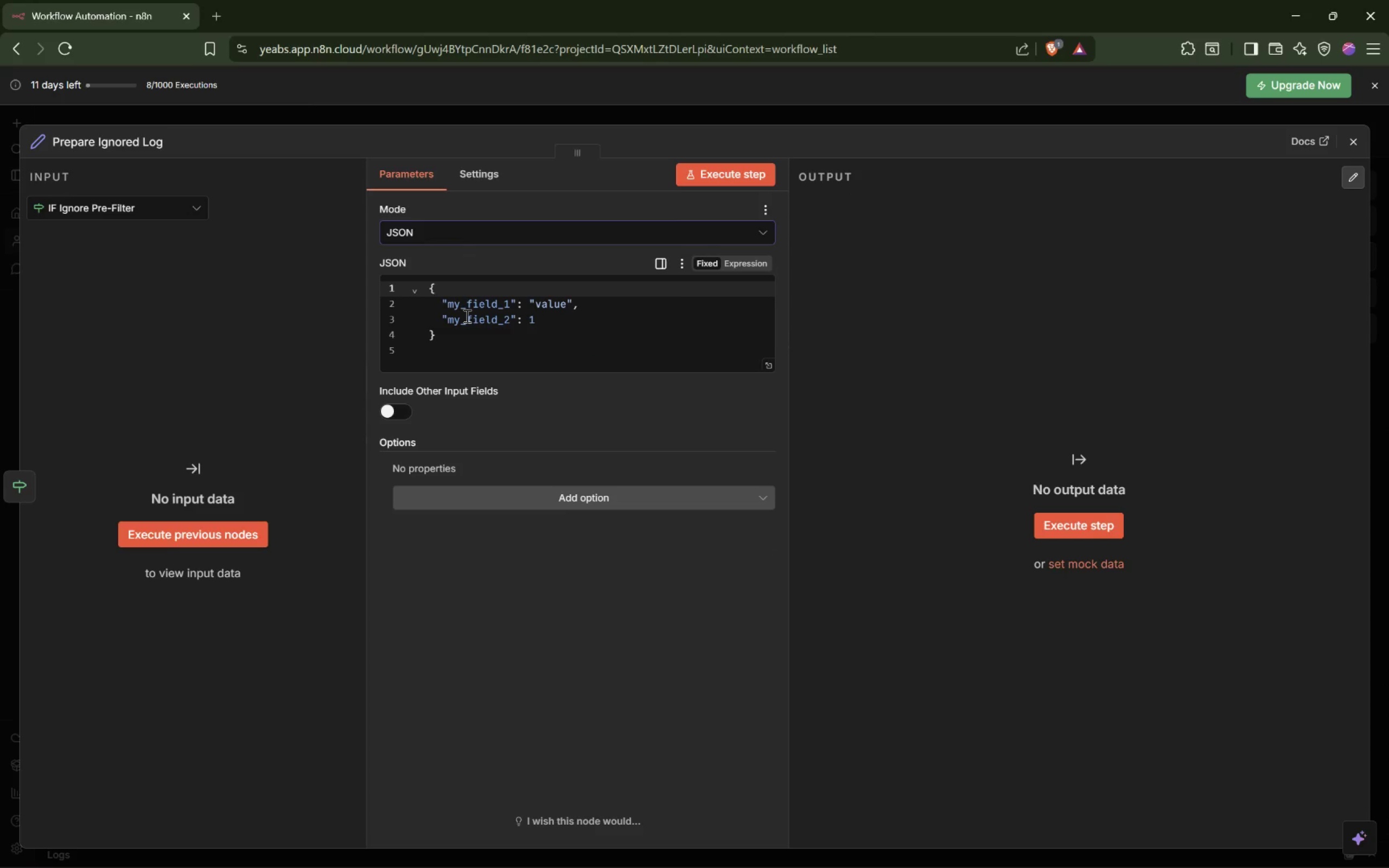 
left_click_drag(start_coordinate=[443, 340], to_coordinate=[399, 277])
 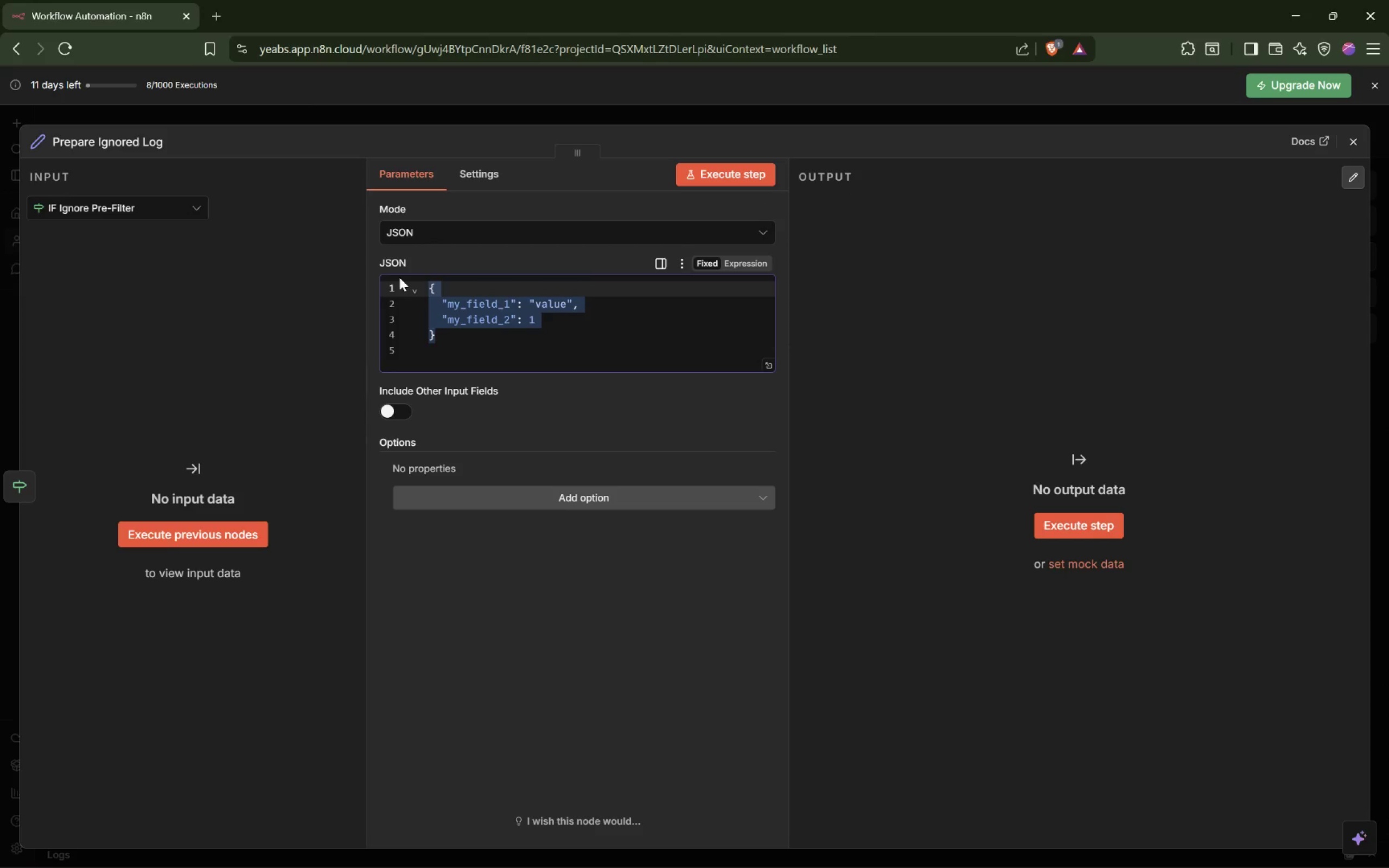 
key(Shift+BracketLeft)
 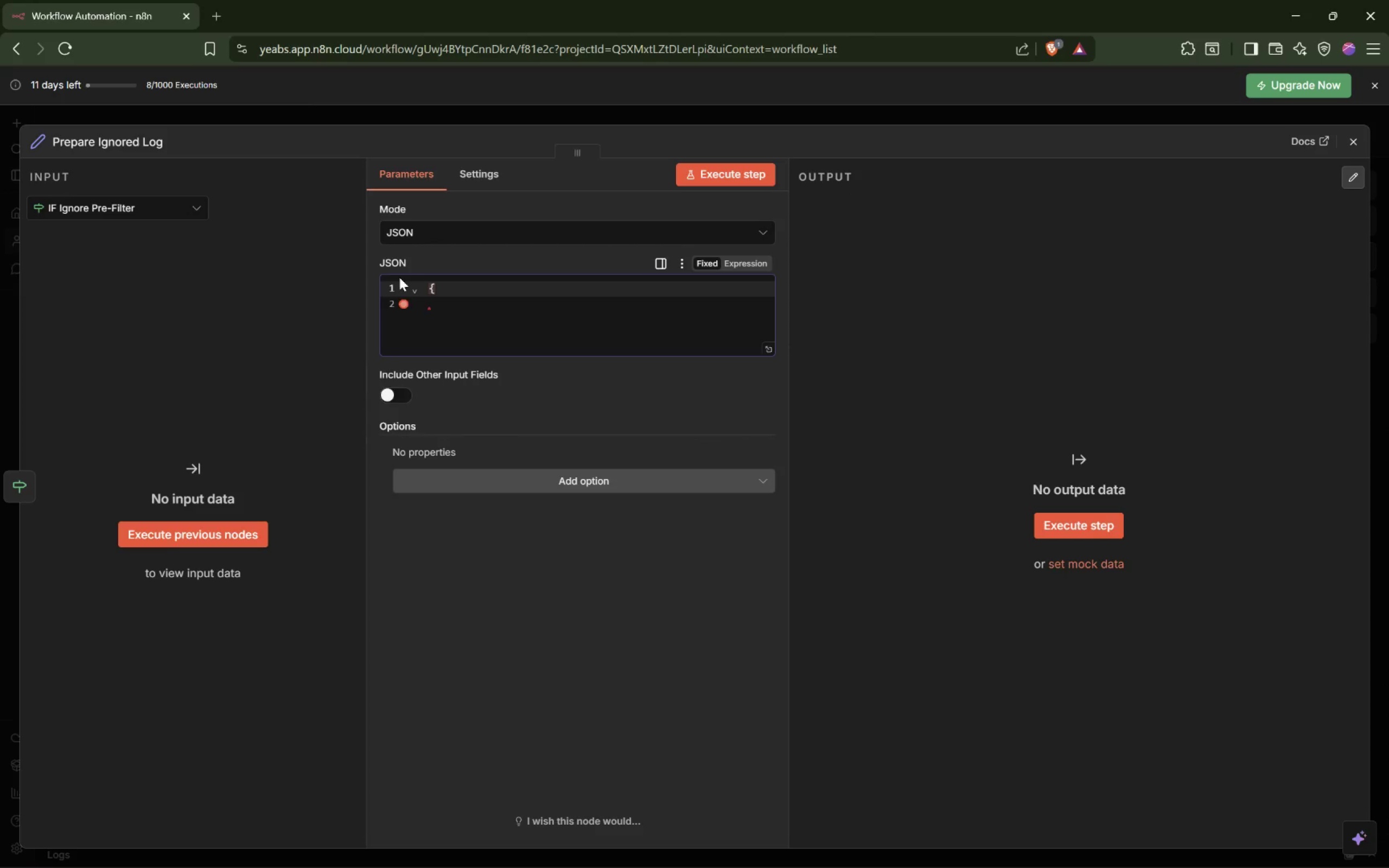 
key(Shift+BracketRight)
 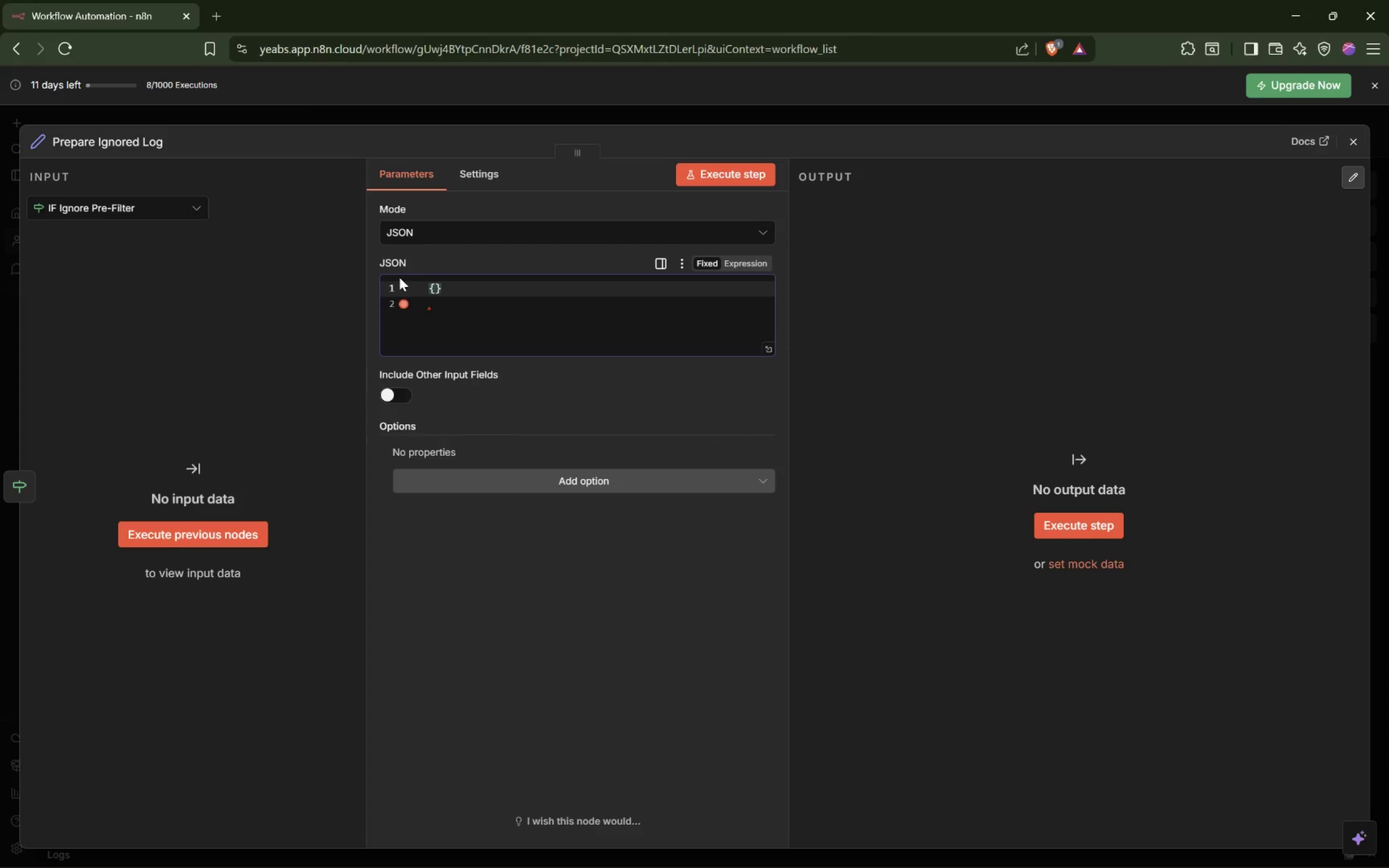 
key(ArrowLeft)
 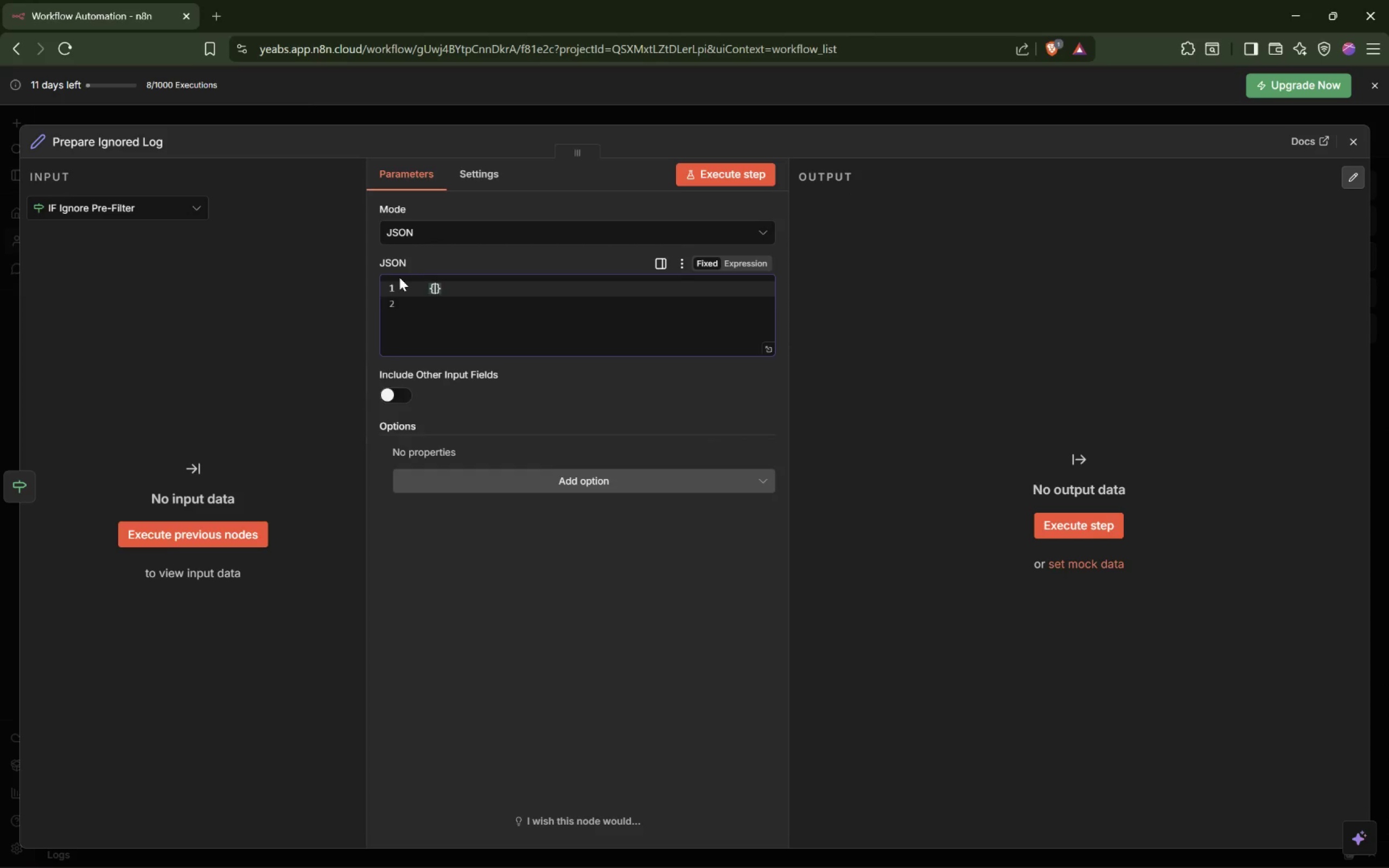 
key(Enter)
 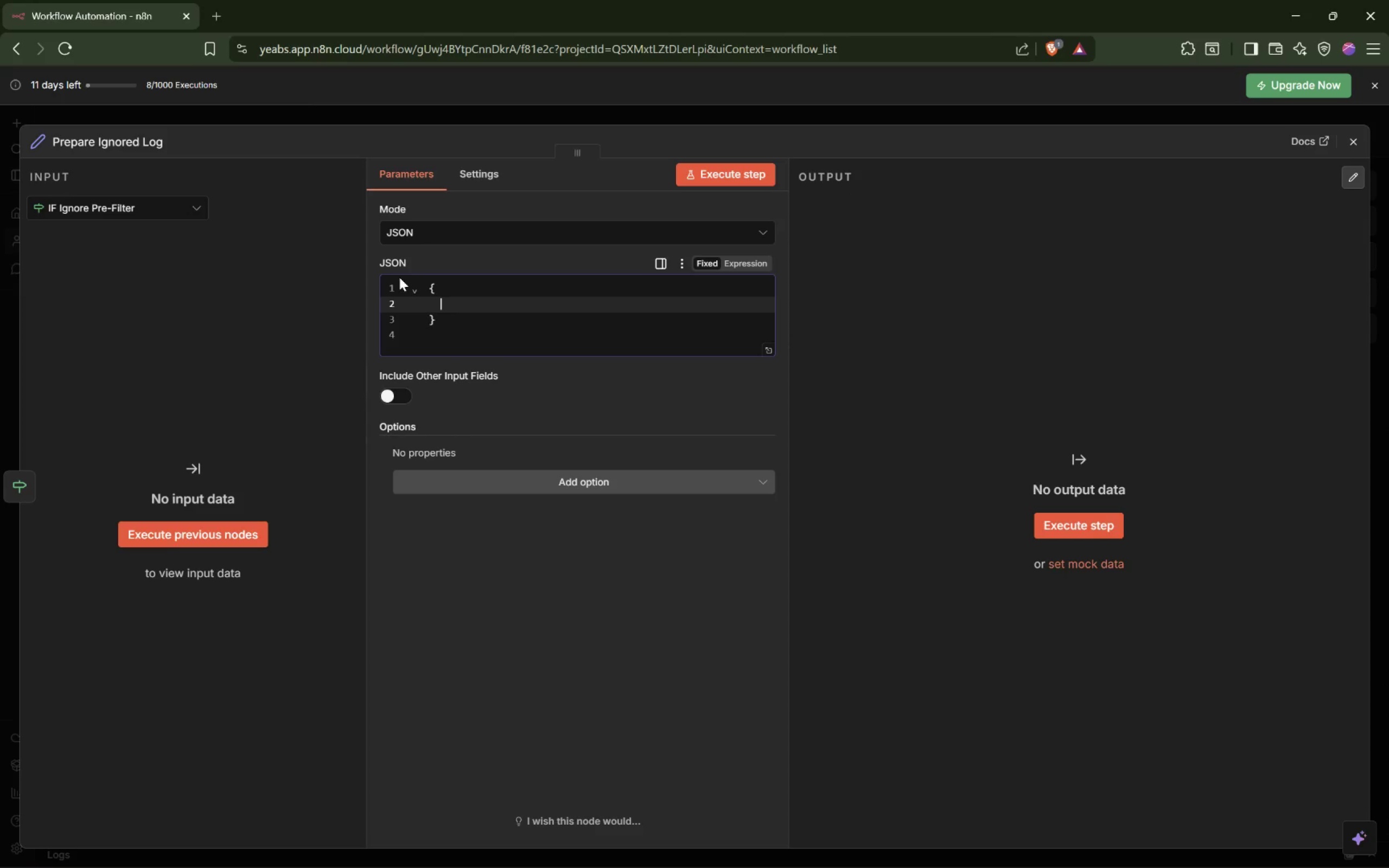 
type("Timestamp": "")
 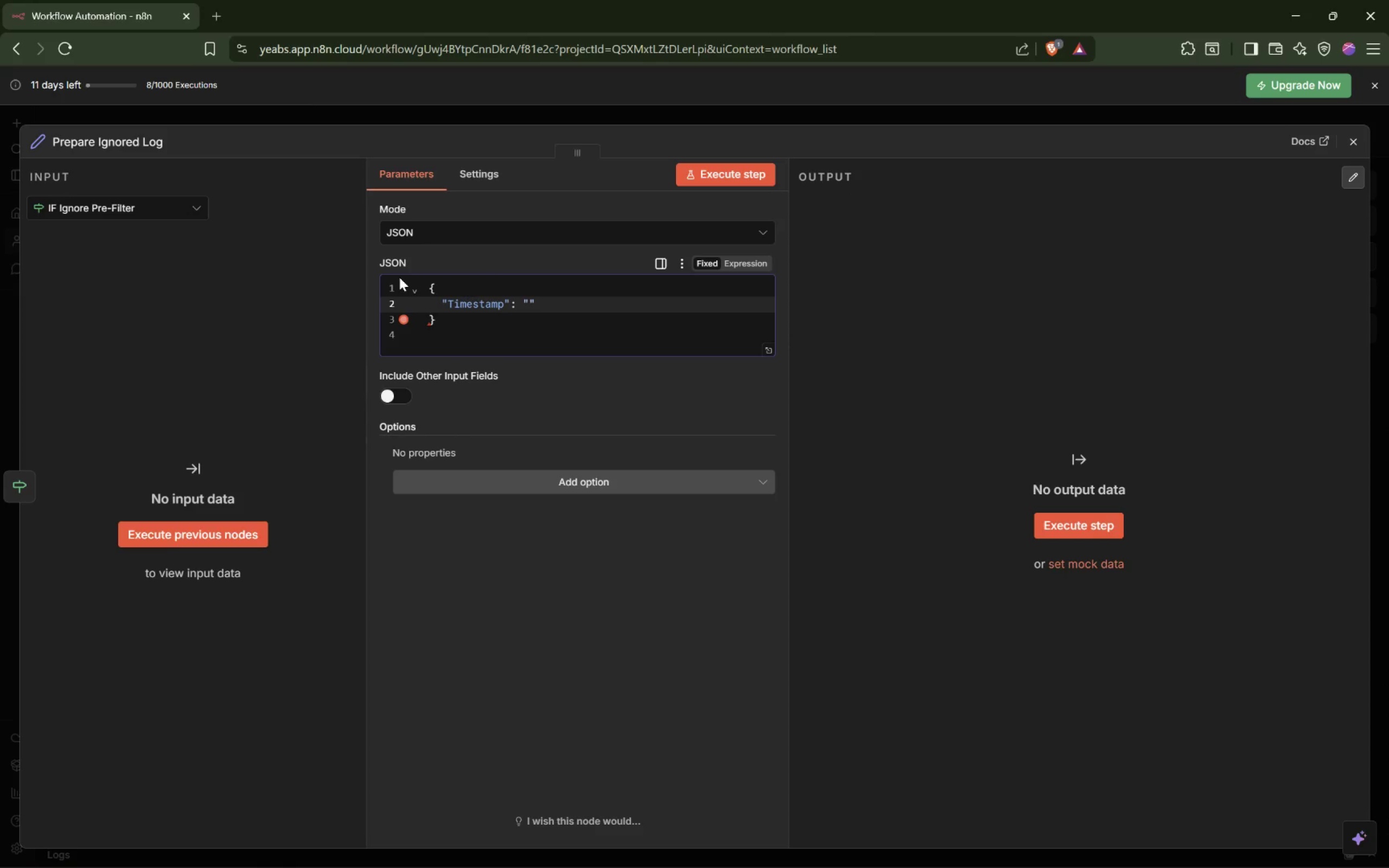 
key(ArrowLeft)
 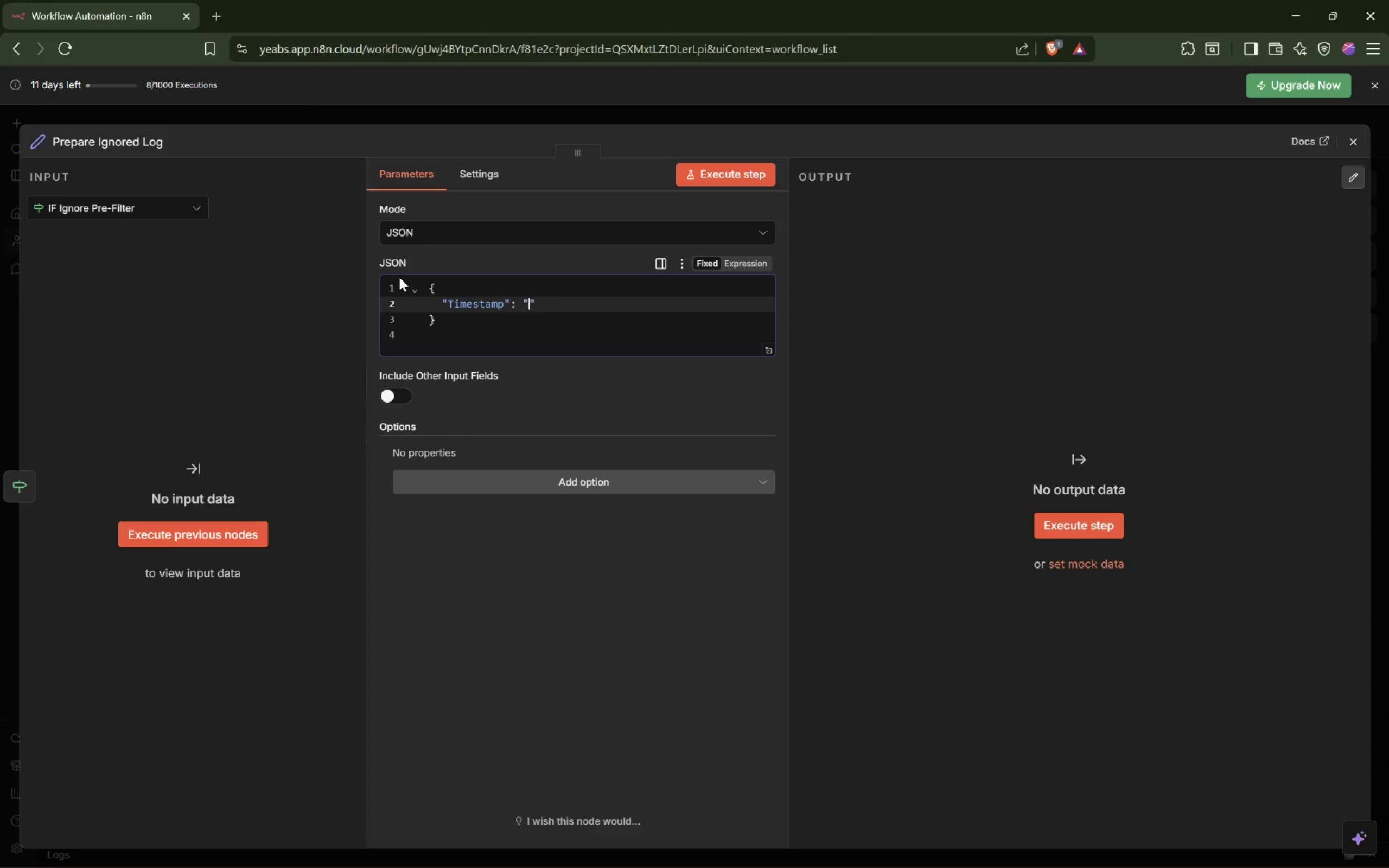 
key(Equal)
 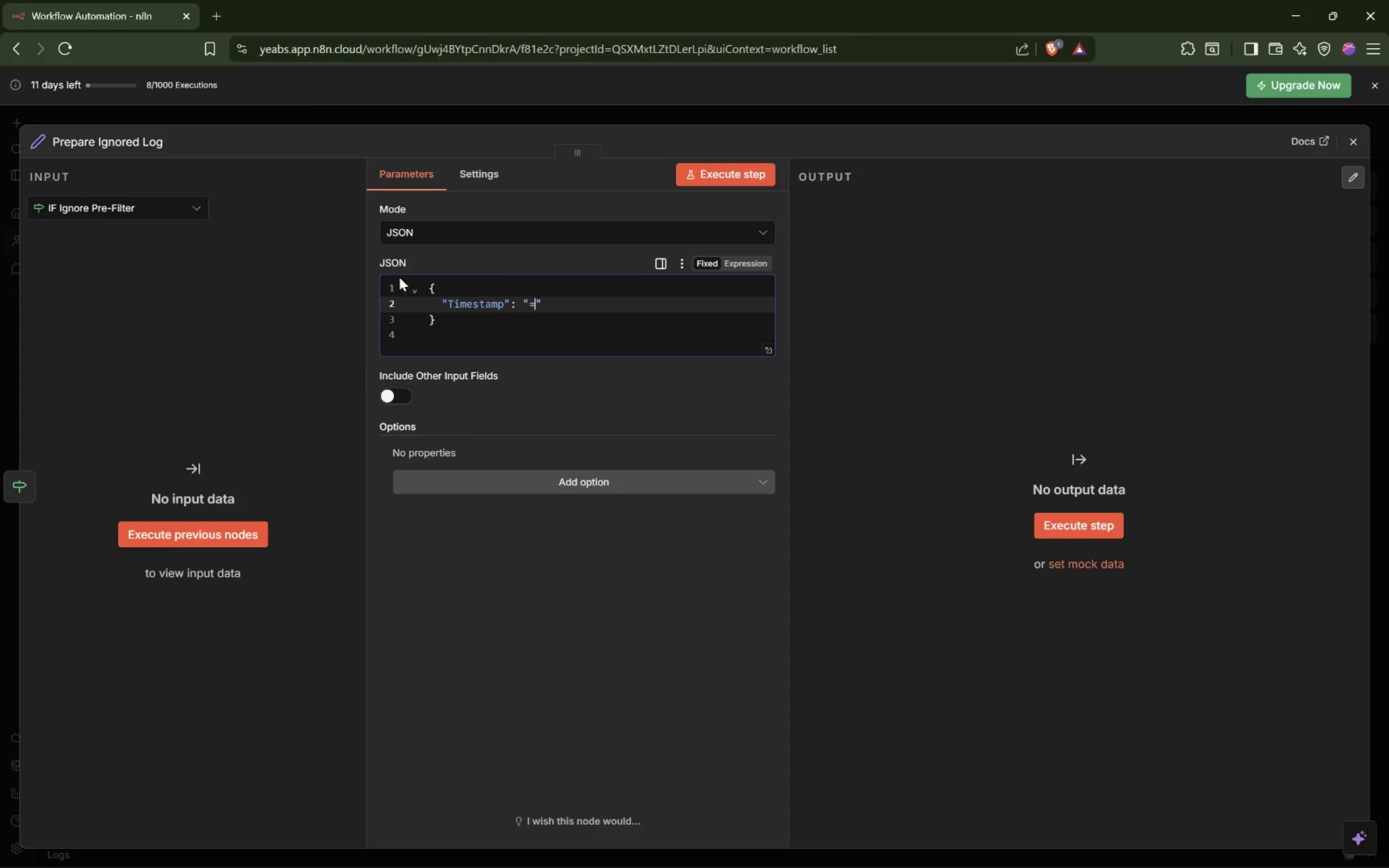 
key(Shift+BracketLeft)
 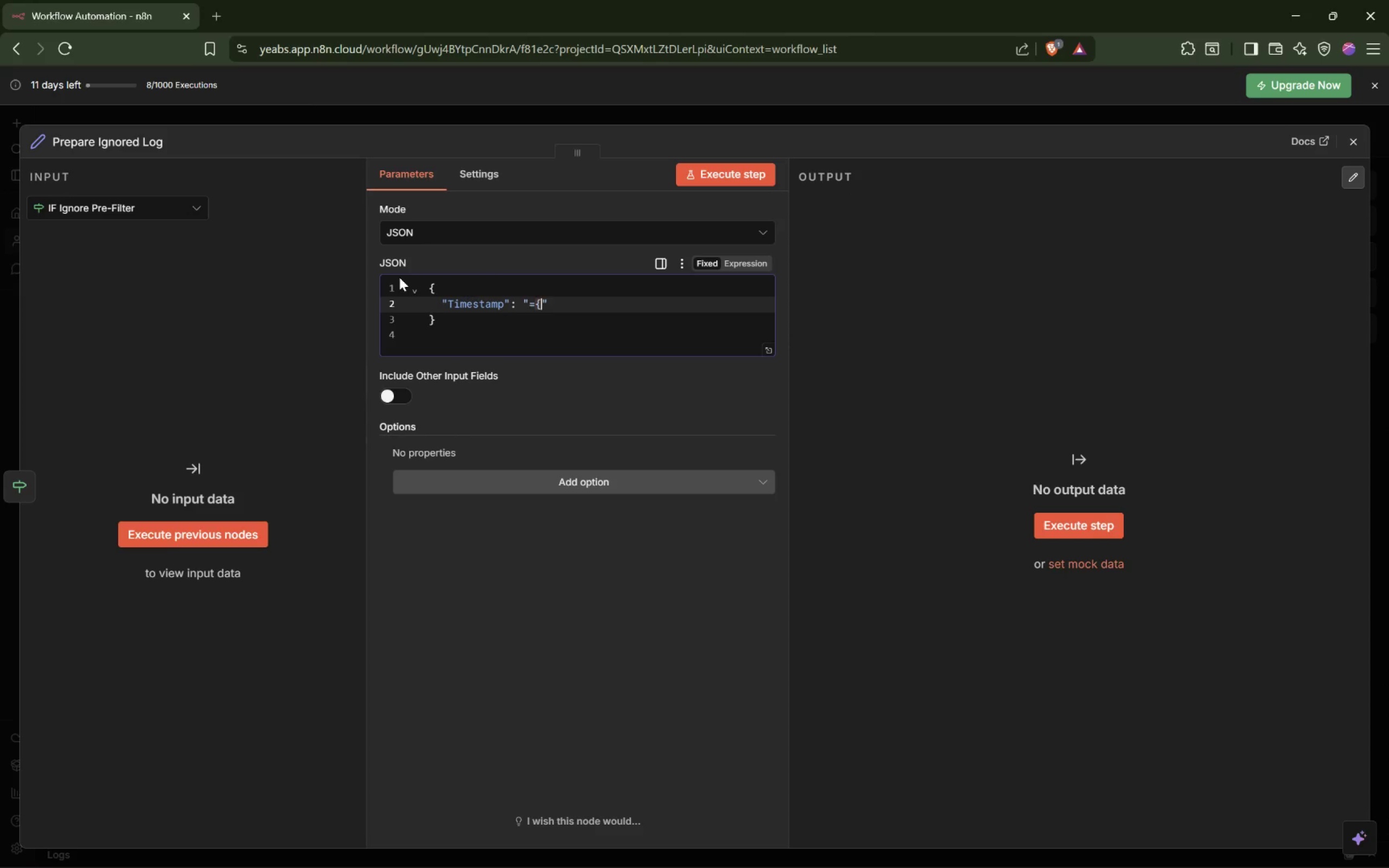 
key(Shift+BracketLeft)
 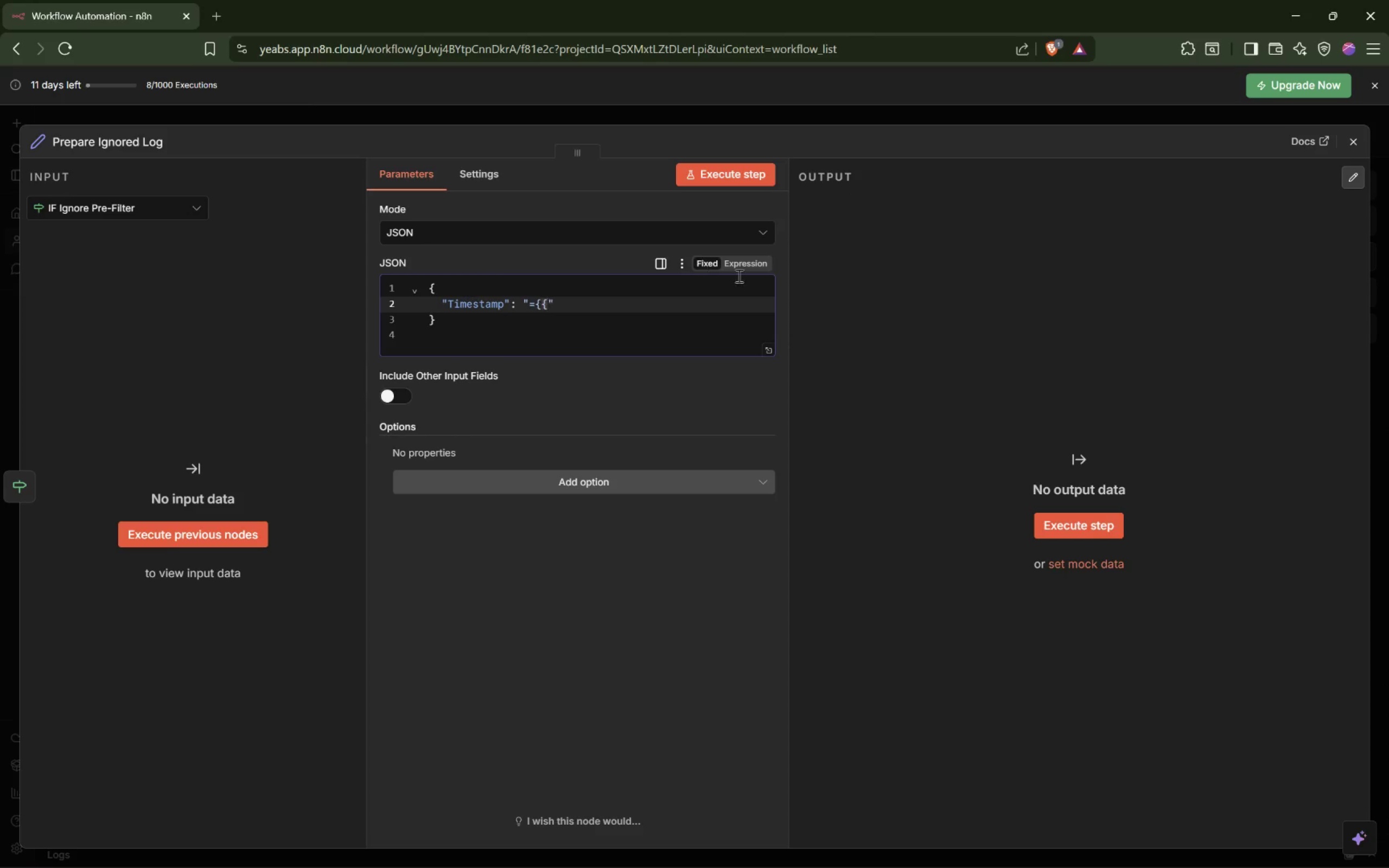 
left_click([738, 264])
 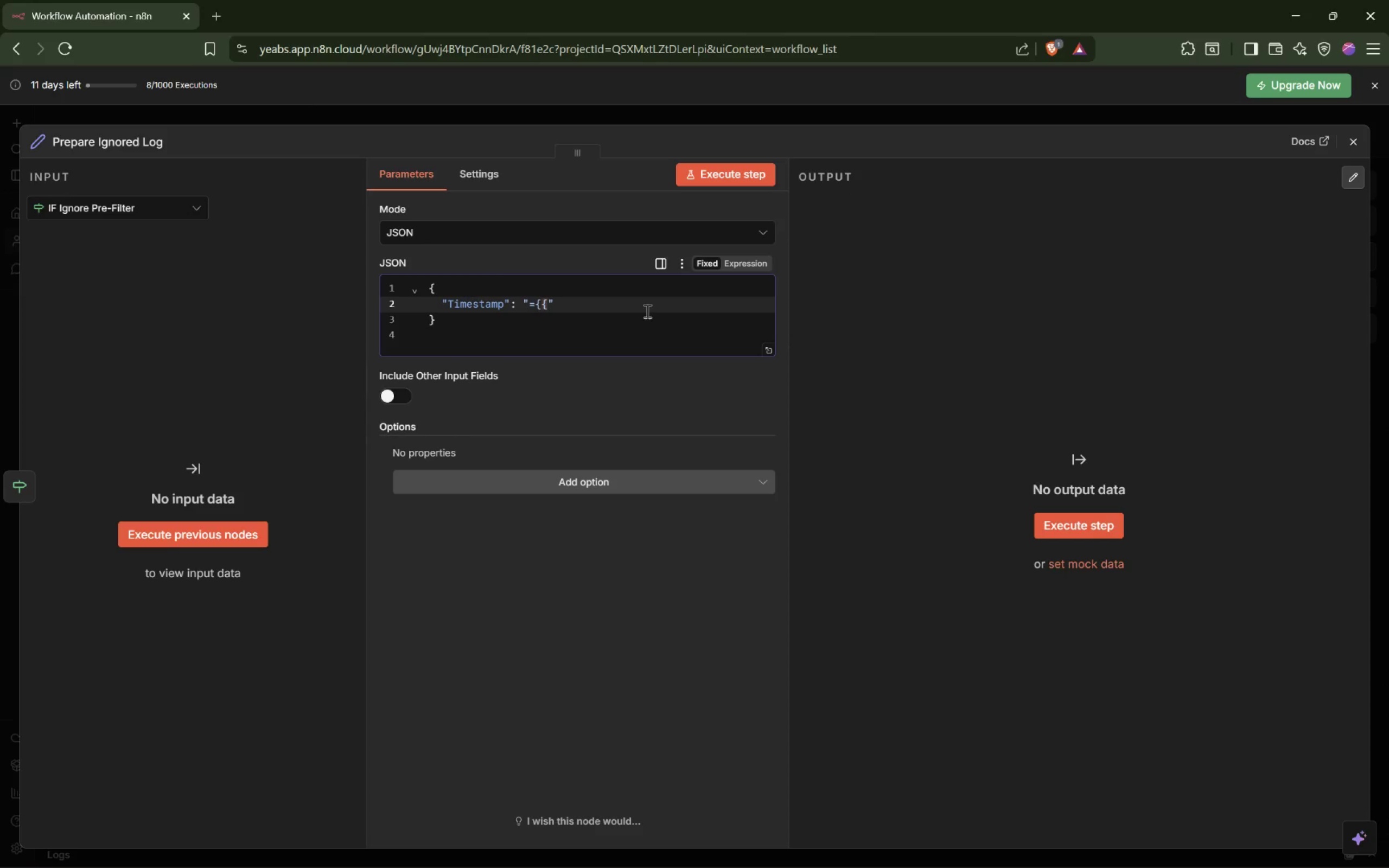 
key(Shift+BracketRight)
 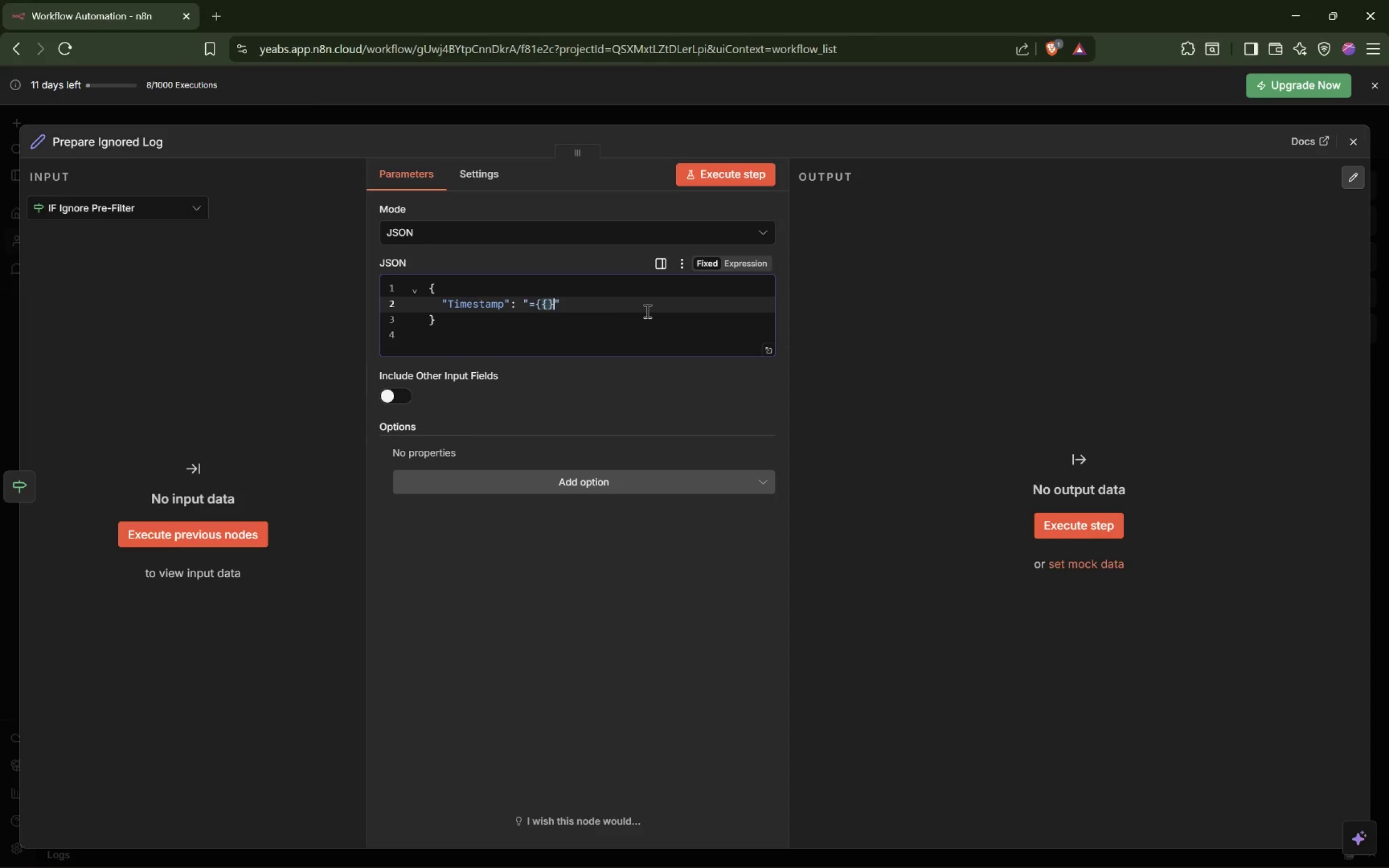 
key(Shift+BracketRight)
 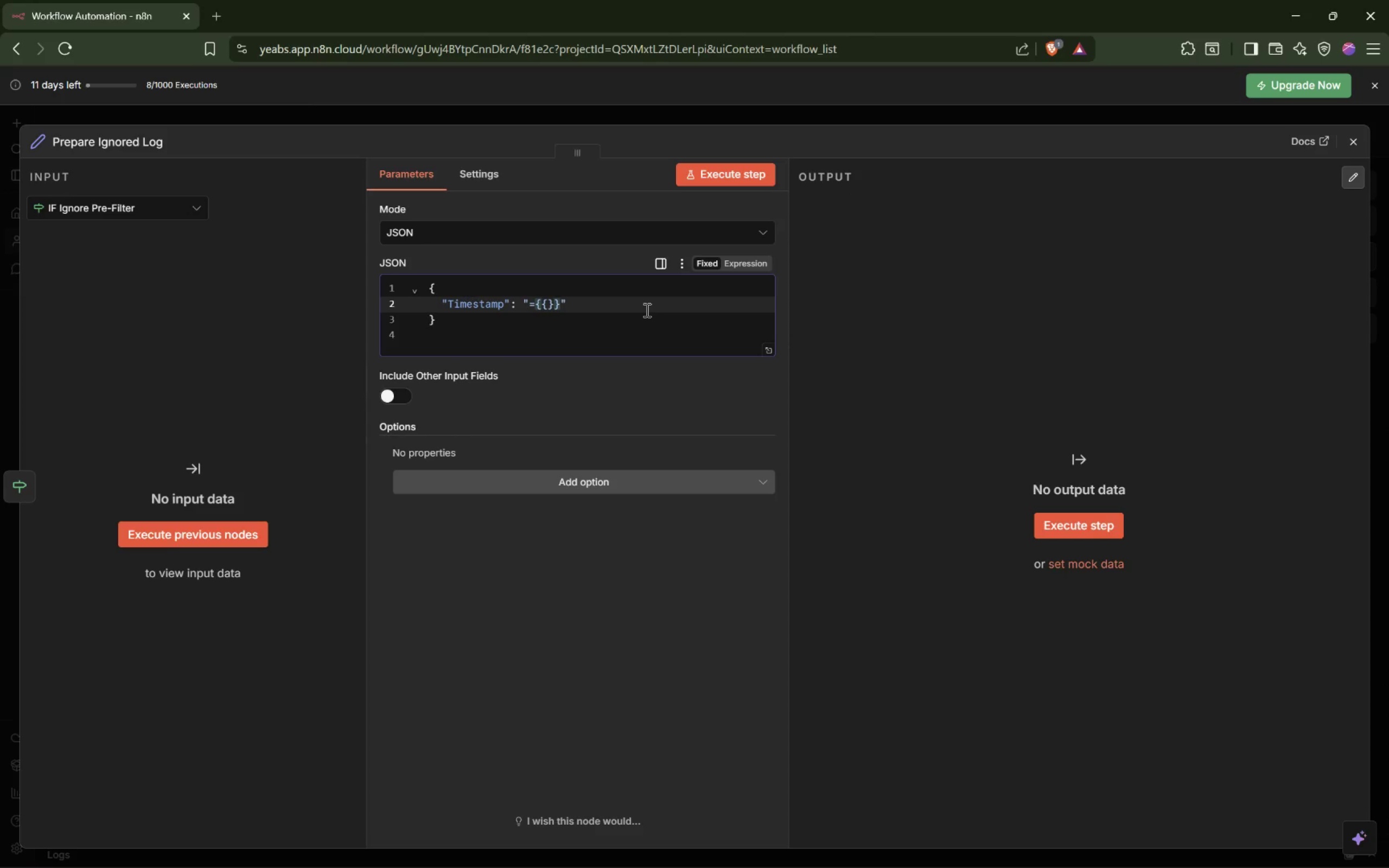 
key(ArrowLeft)
 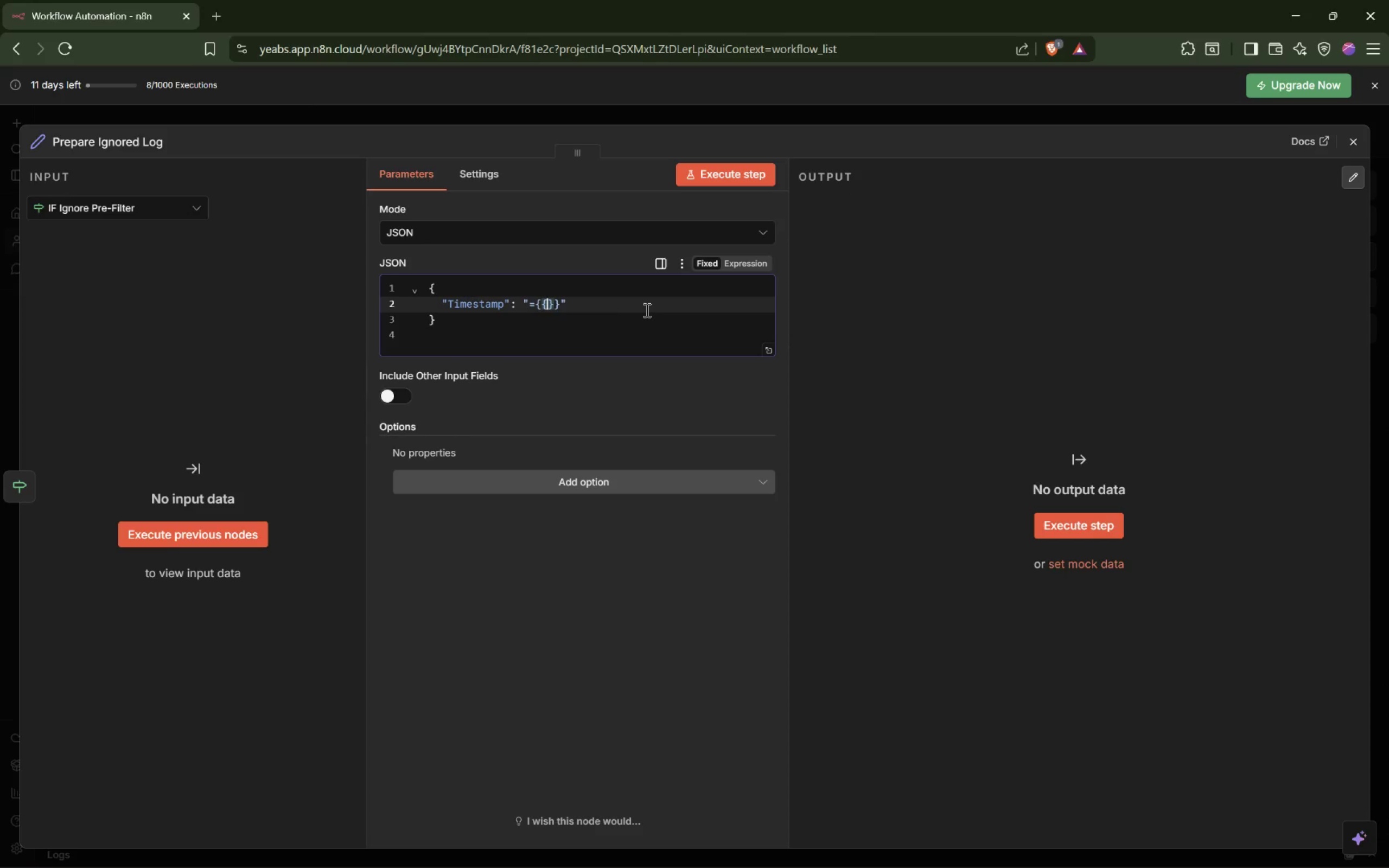 
key(ArrowLeft)
 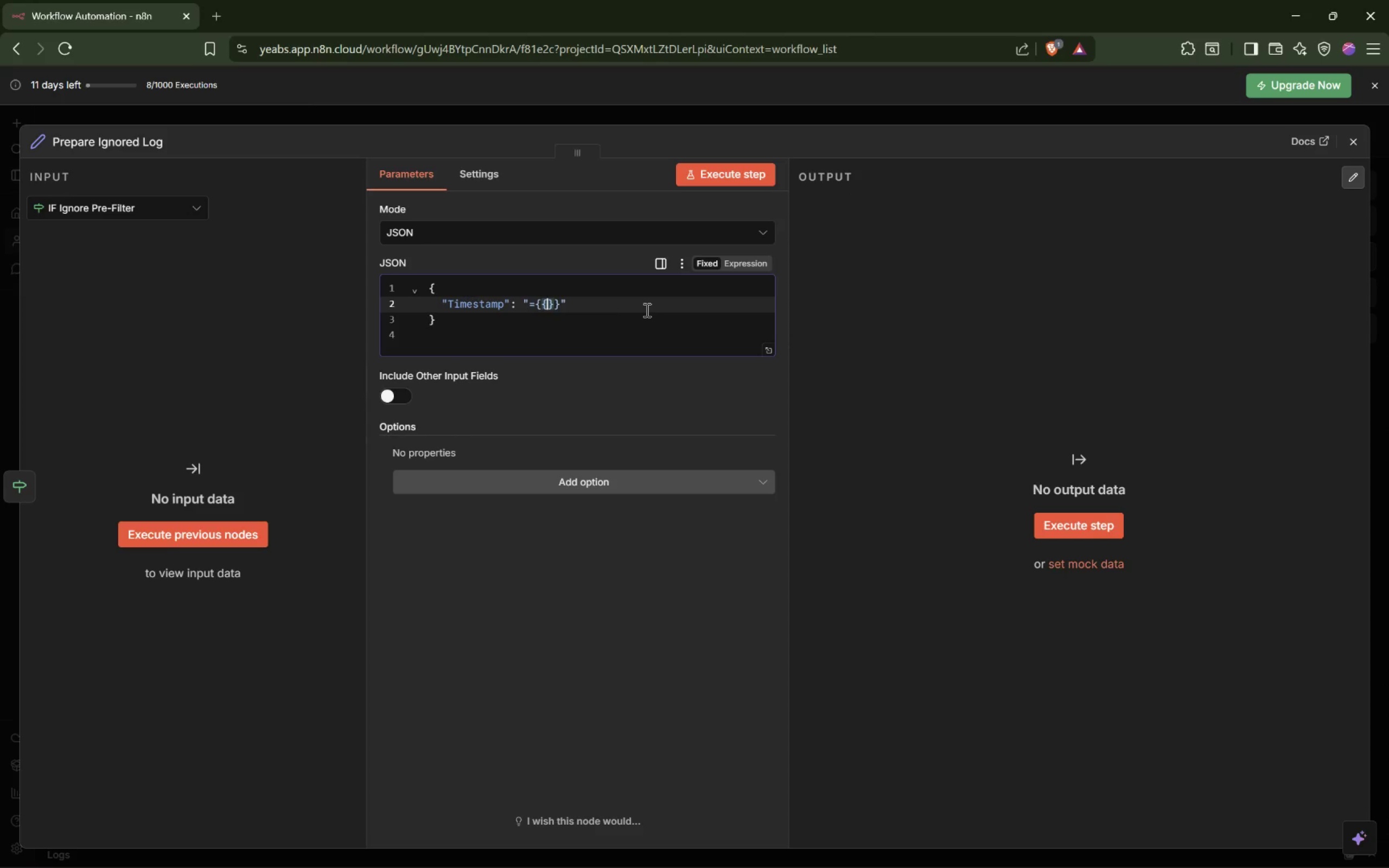 
type( $json)
 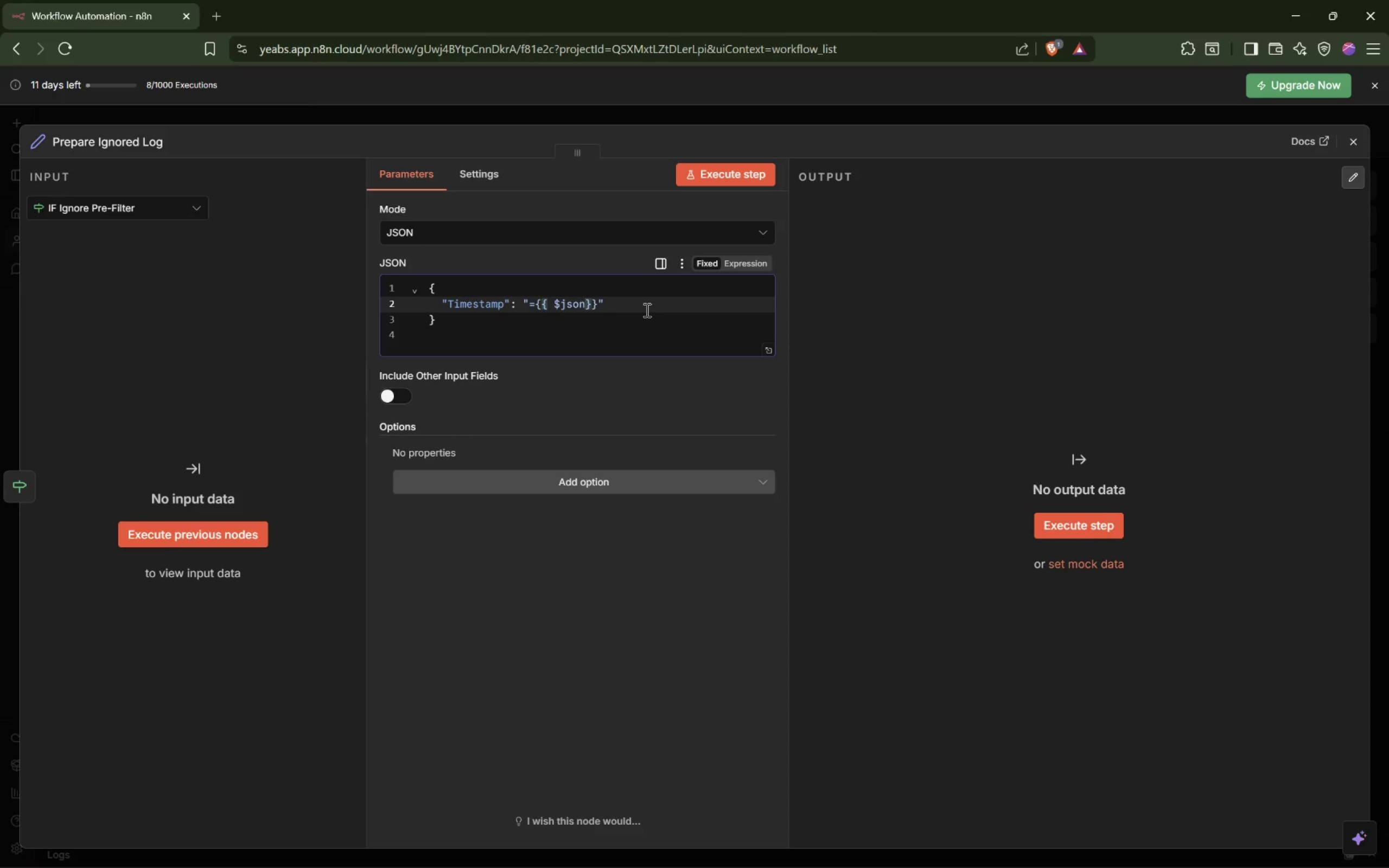 
wait(16.09)
 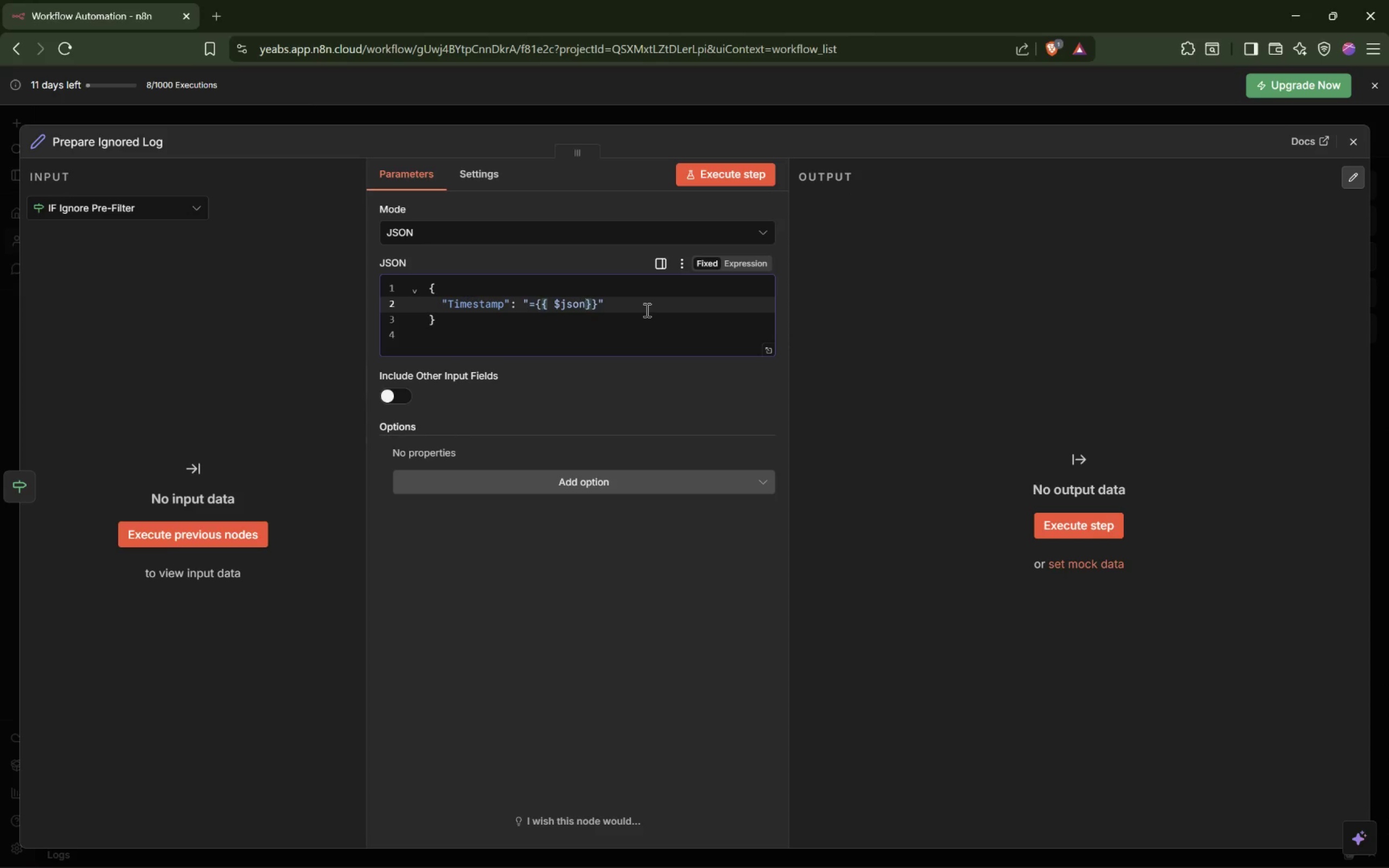 
type(.received)
 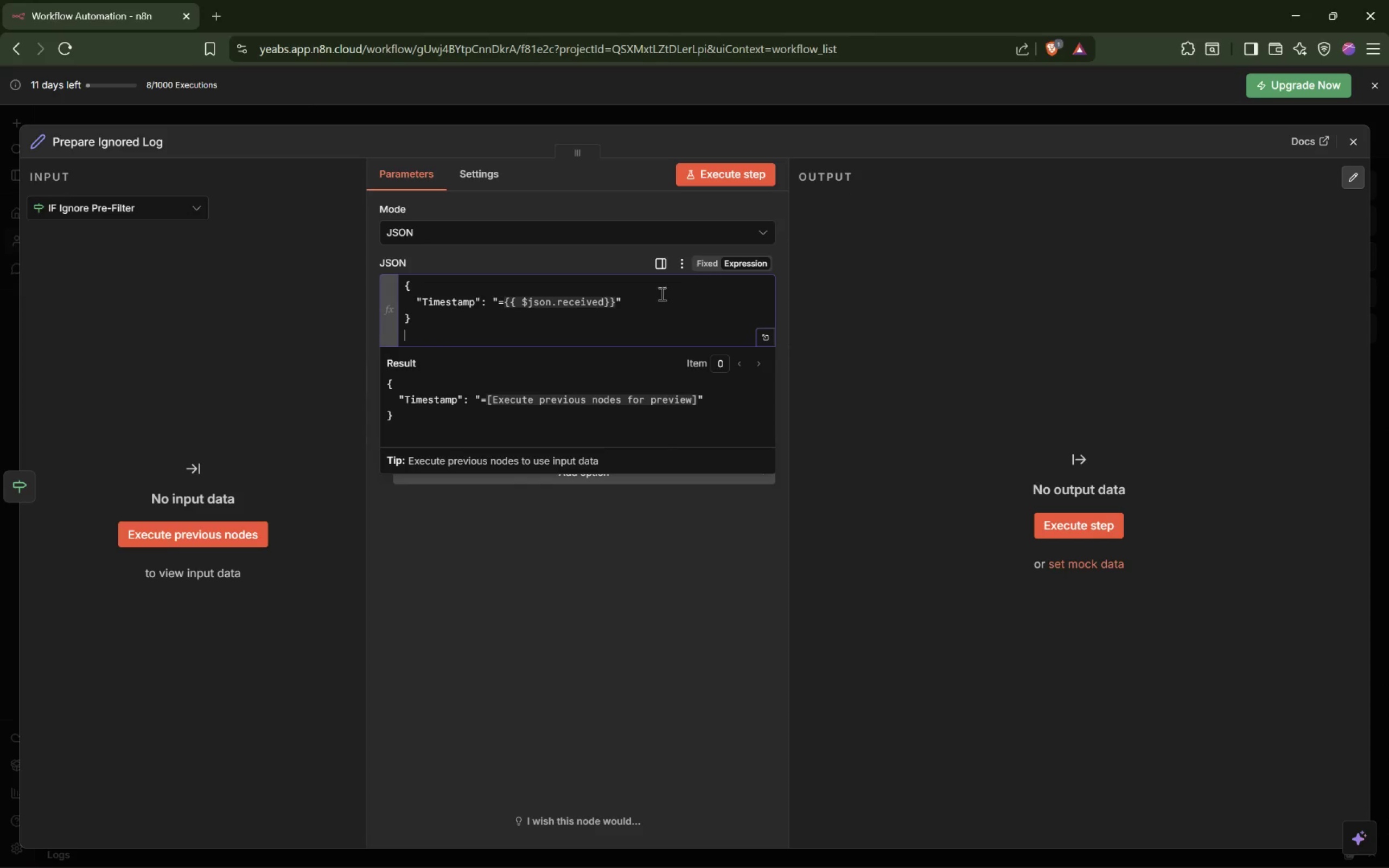 
left_click([602, 305])
 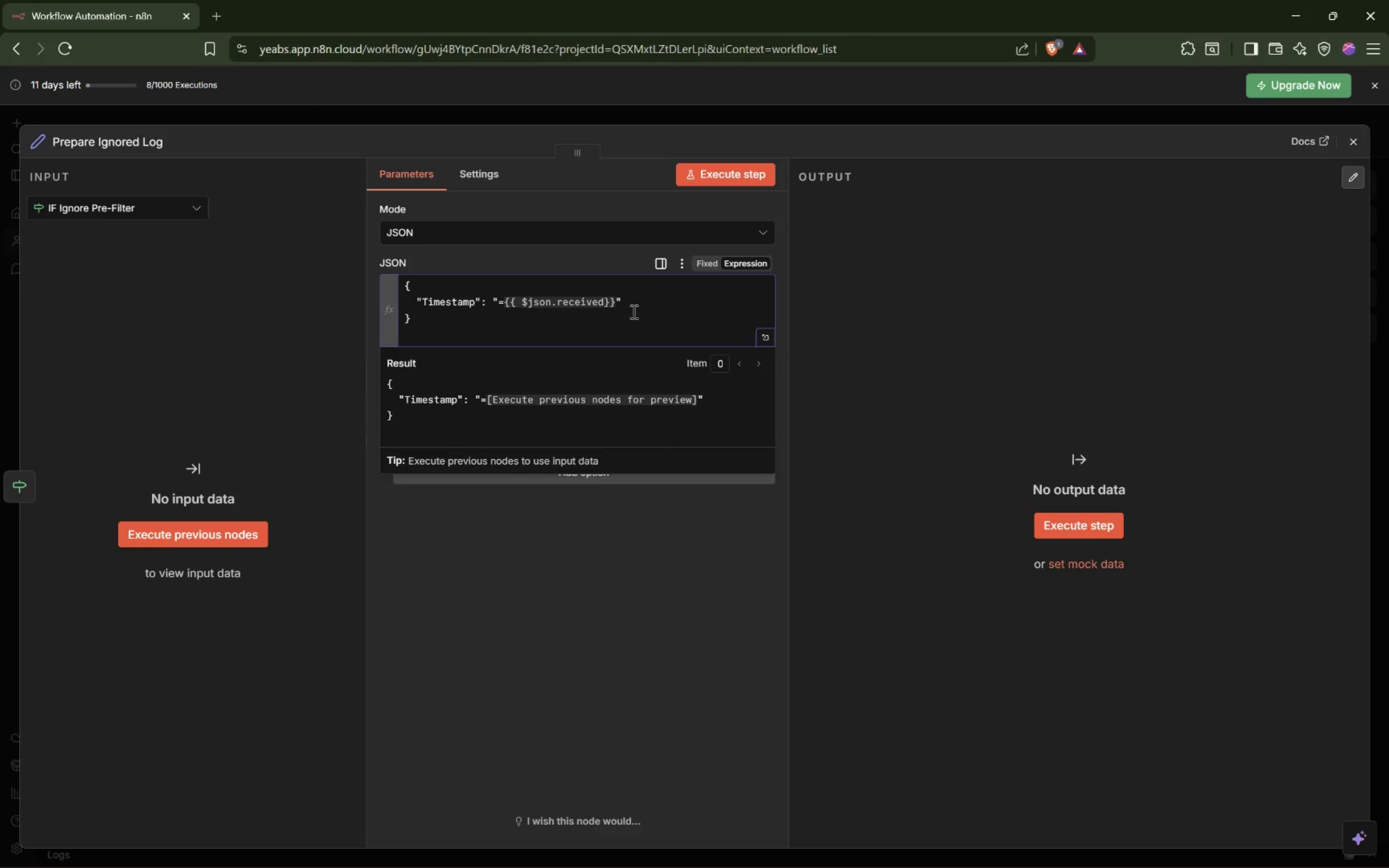 
type(_at)
 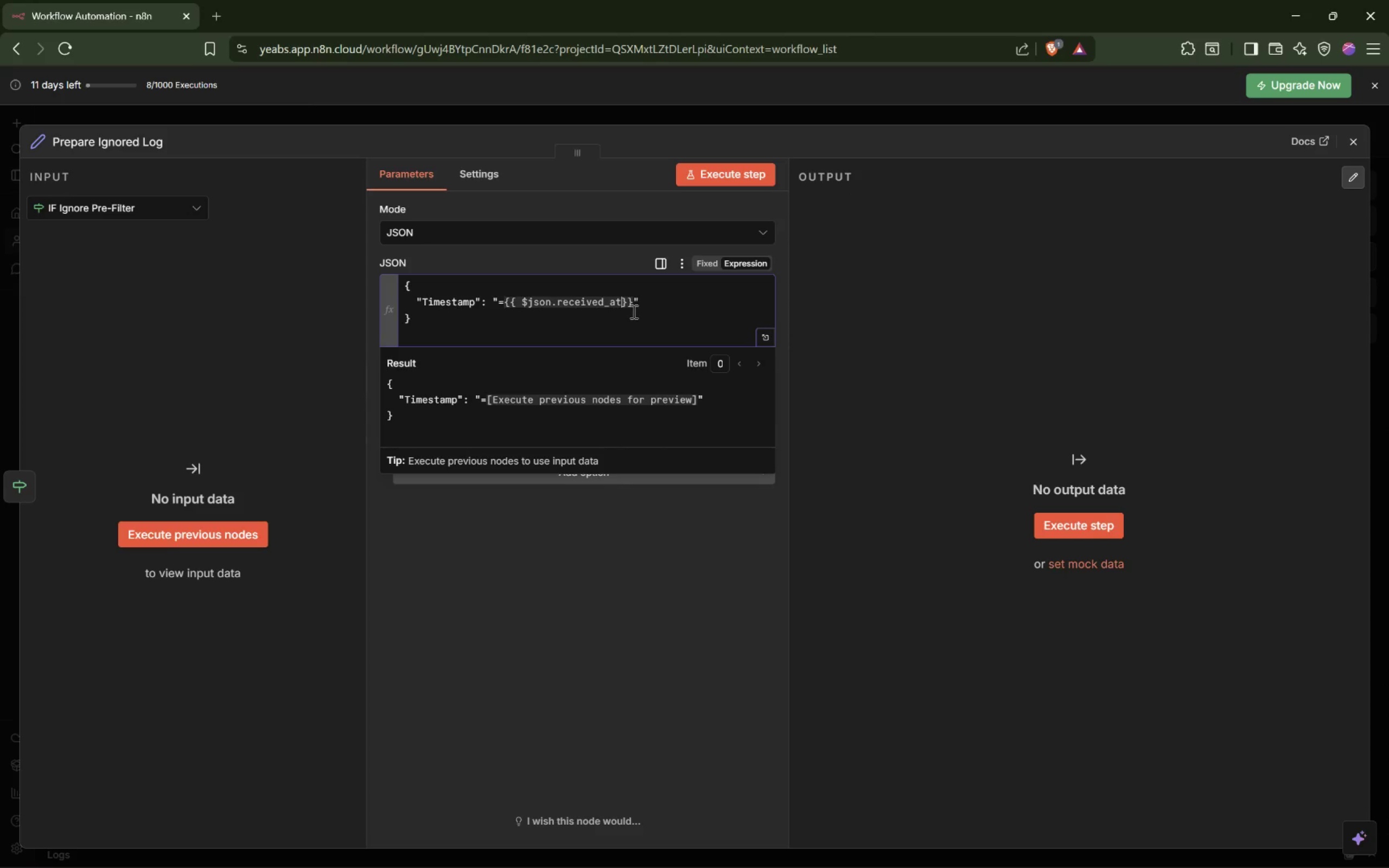 
key(Space)
 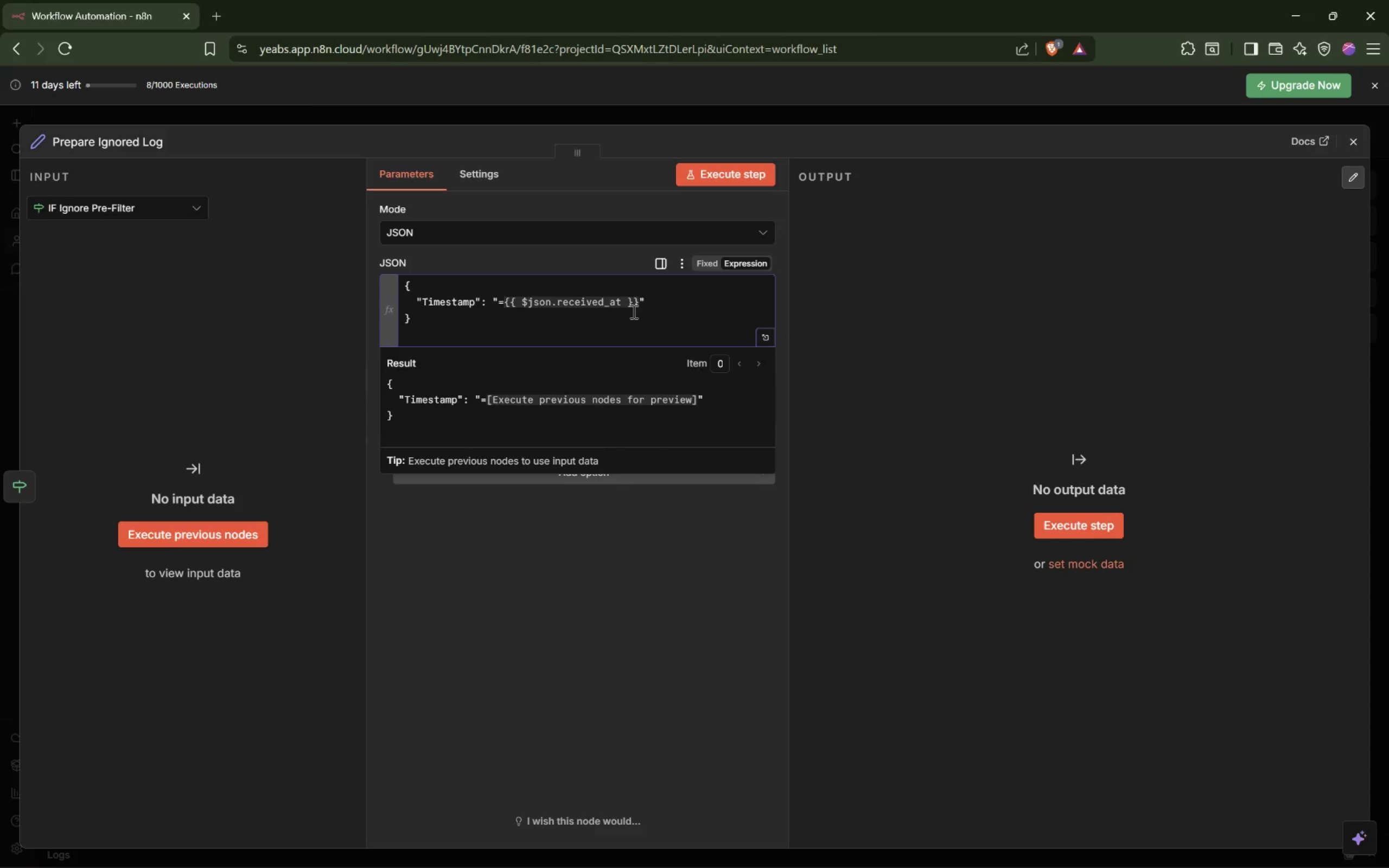 
key(End)
 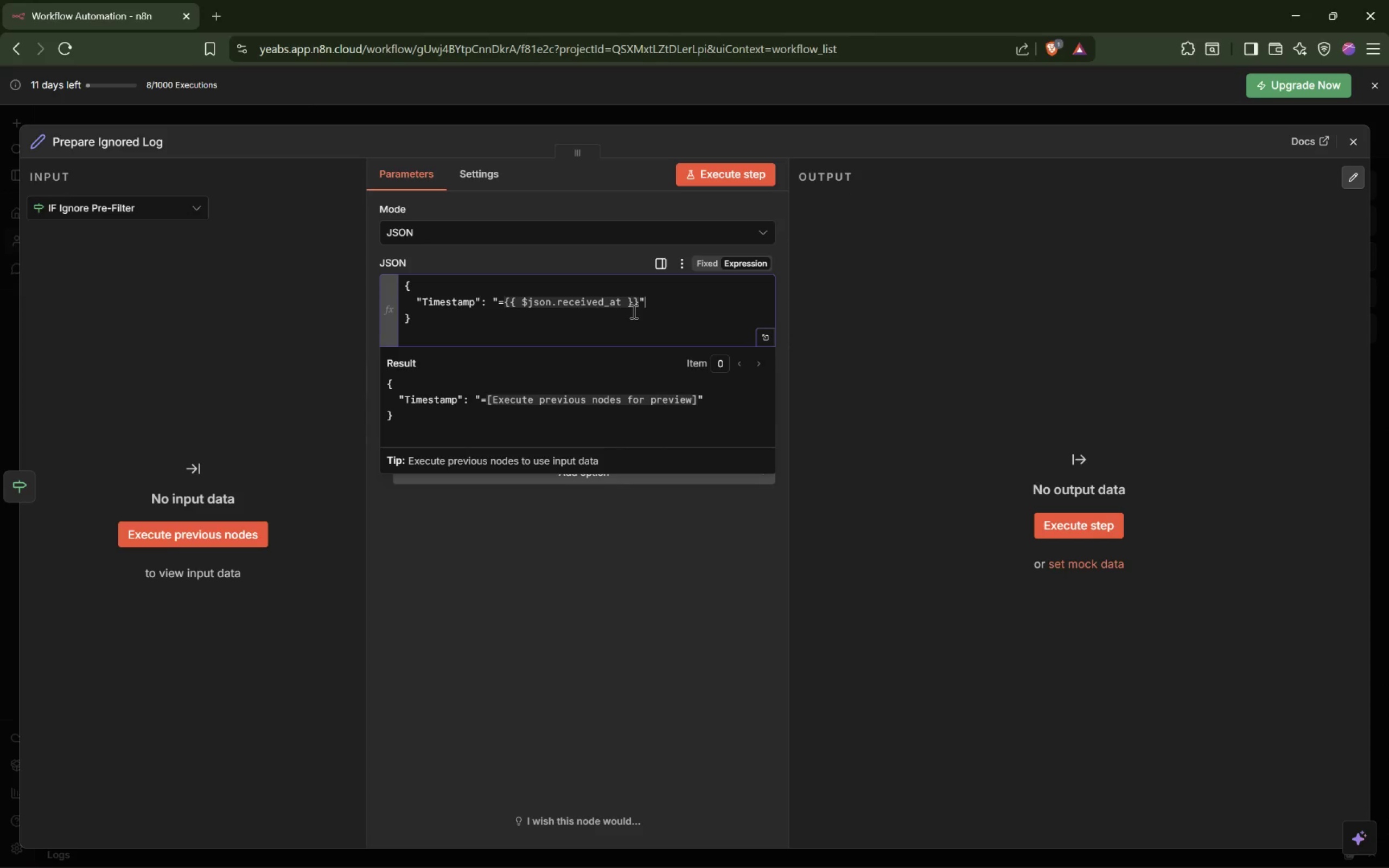 
wait(11.28)
 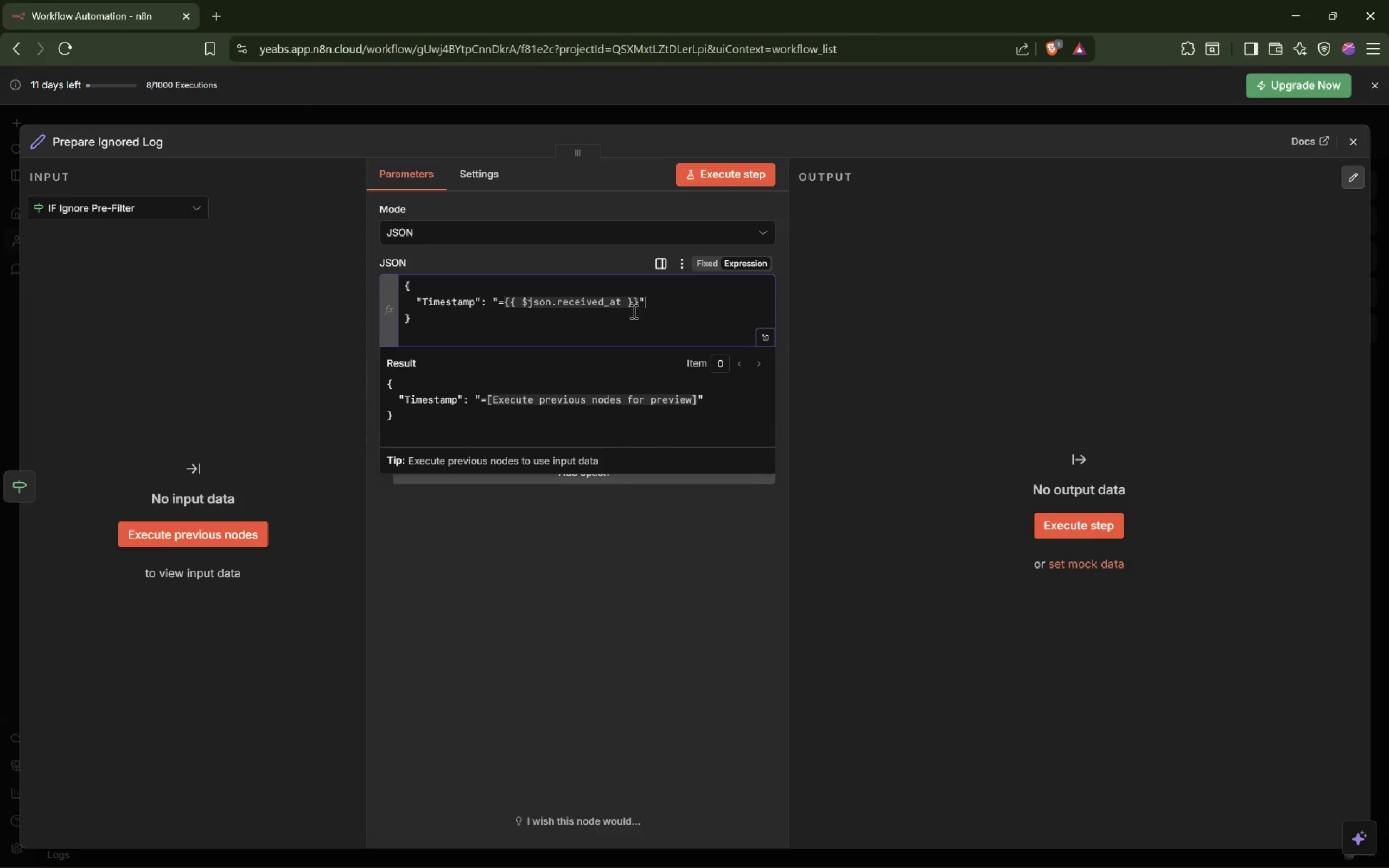 
key(Comma)
 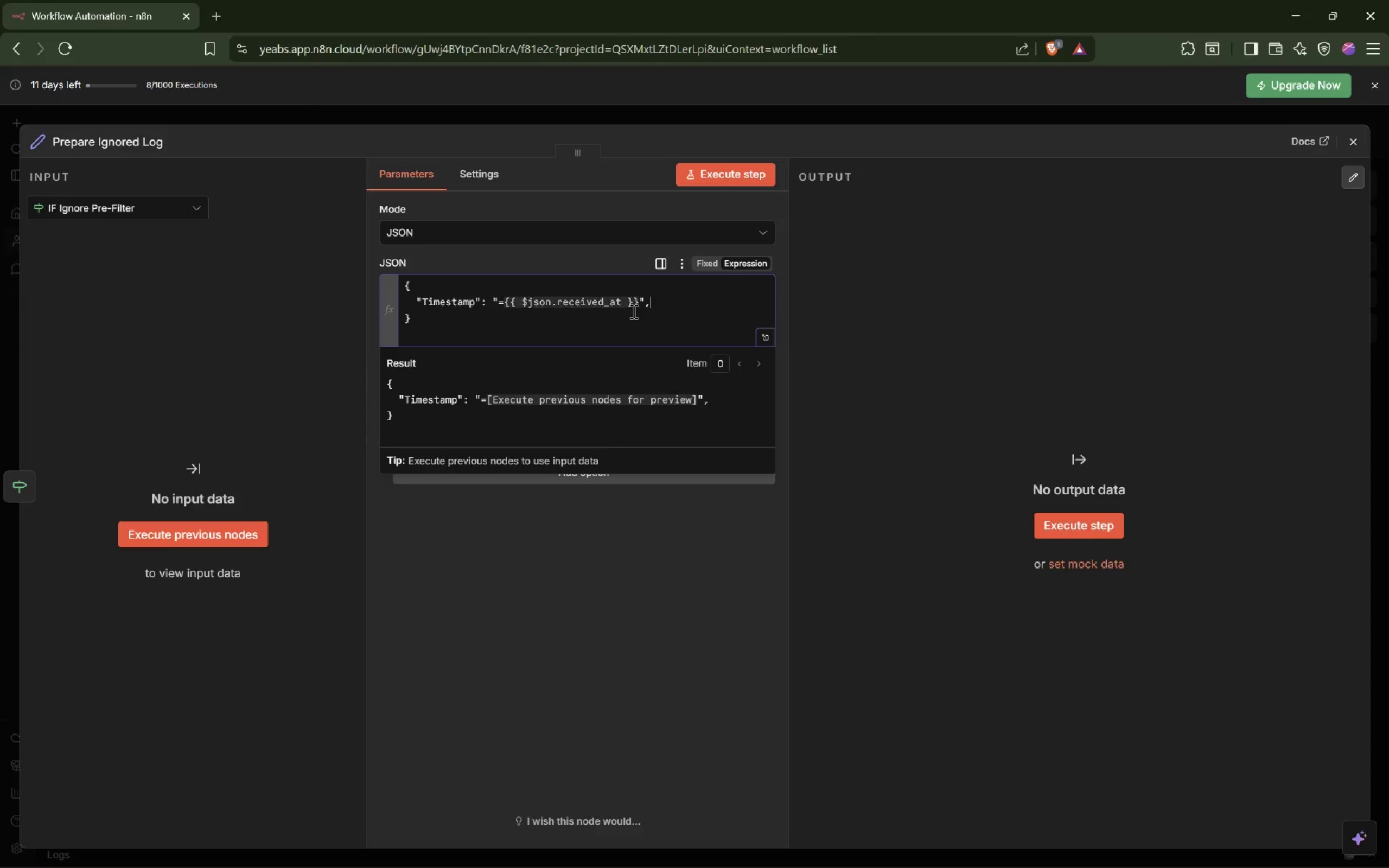 
key(Enter)
 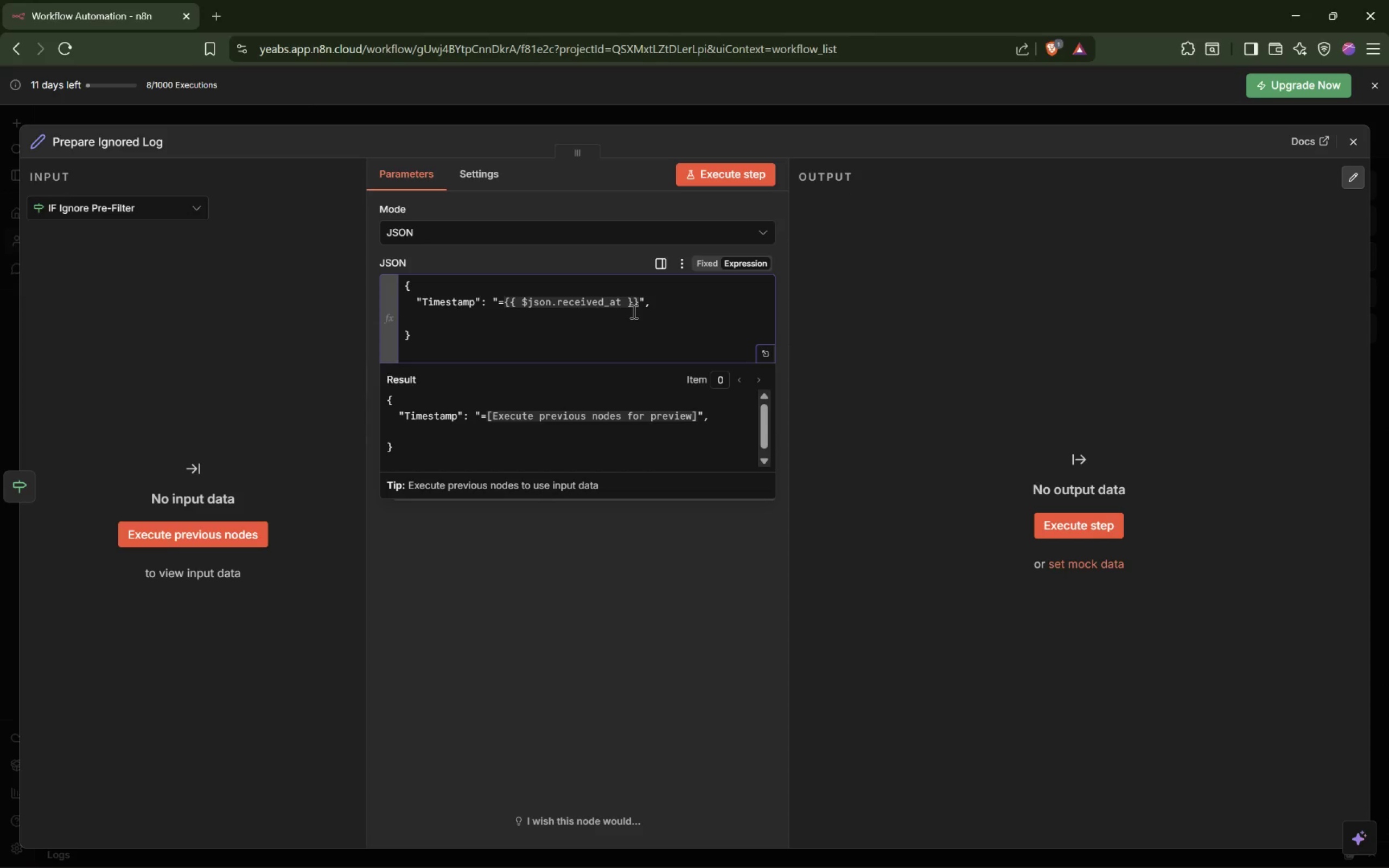 
key(Tab)
 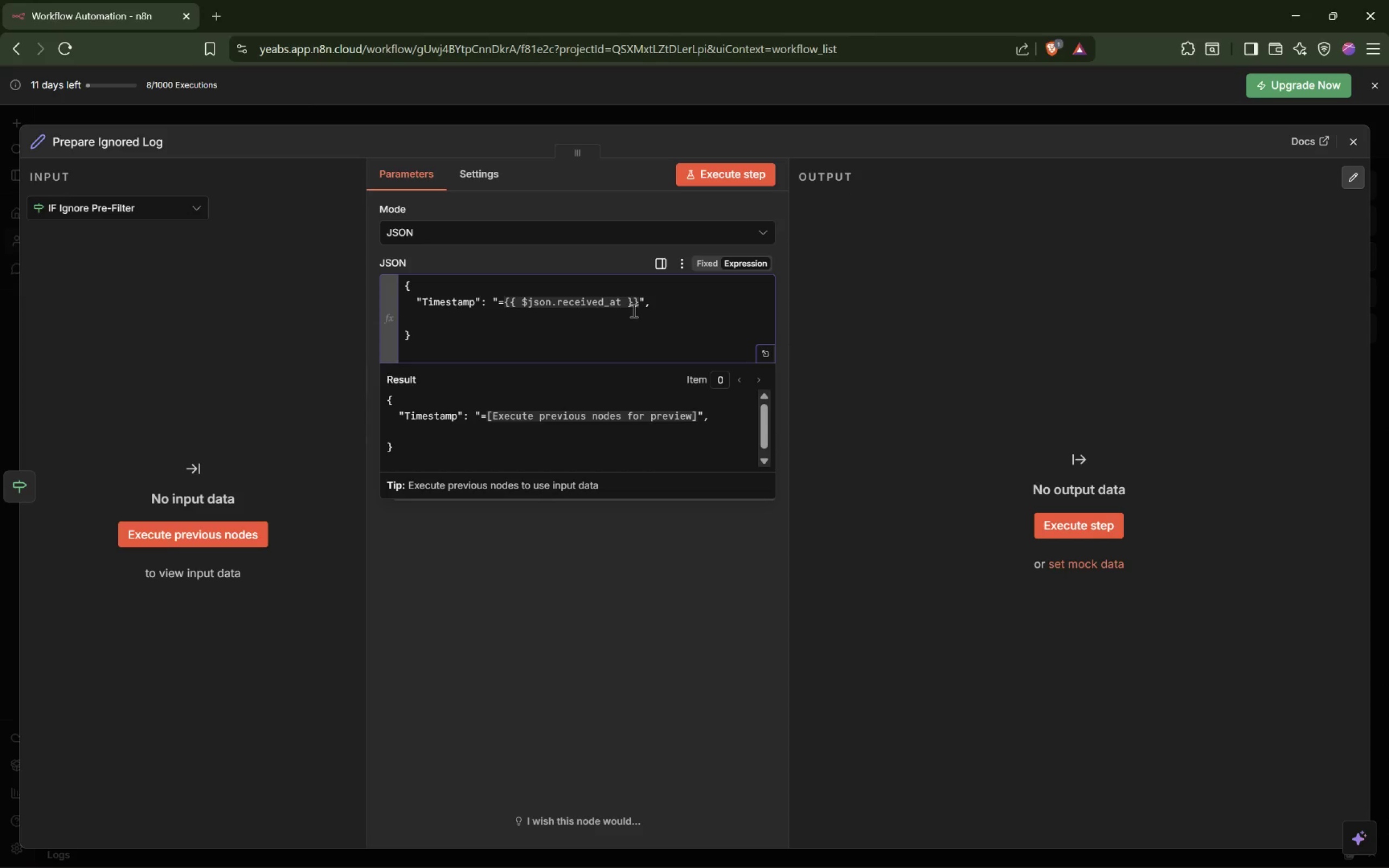 
key(Shift+Quote)
 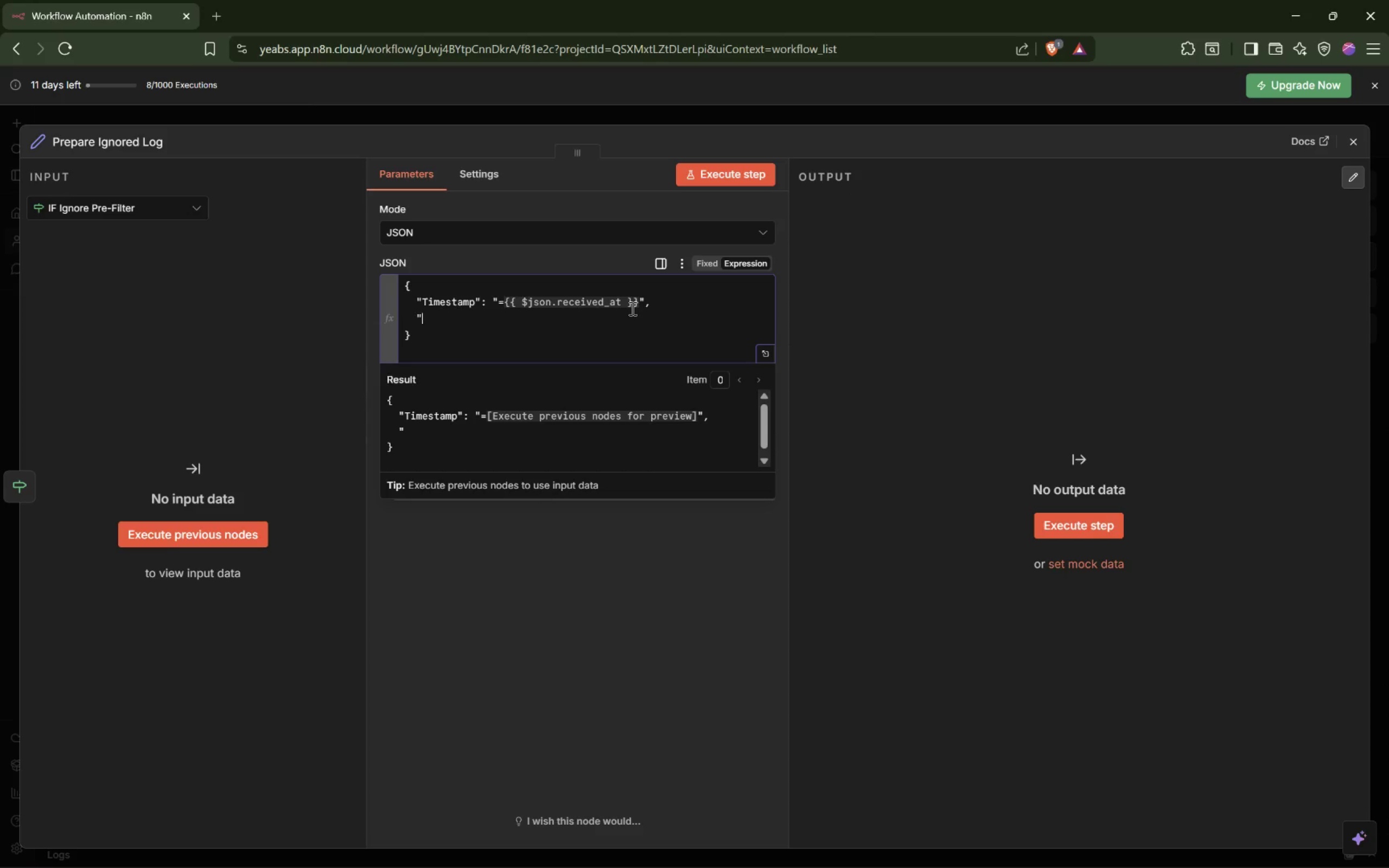 
key(Shift+Quote)
 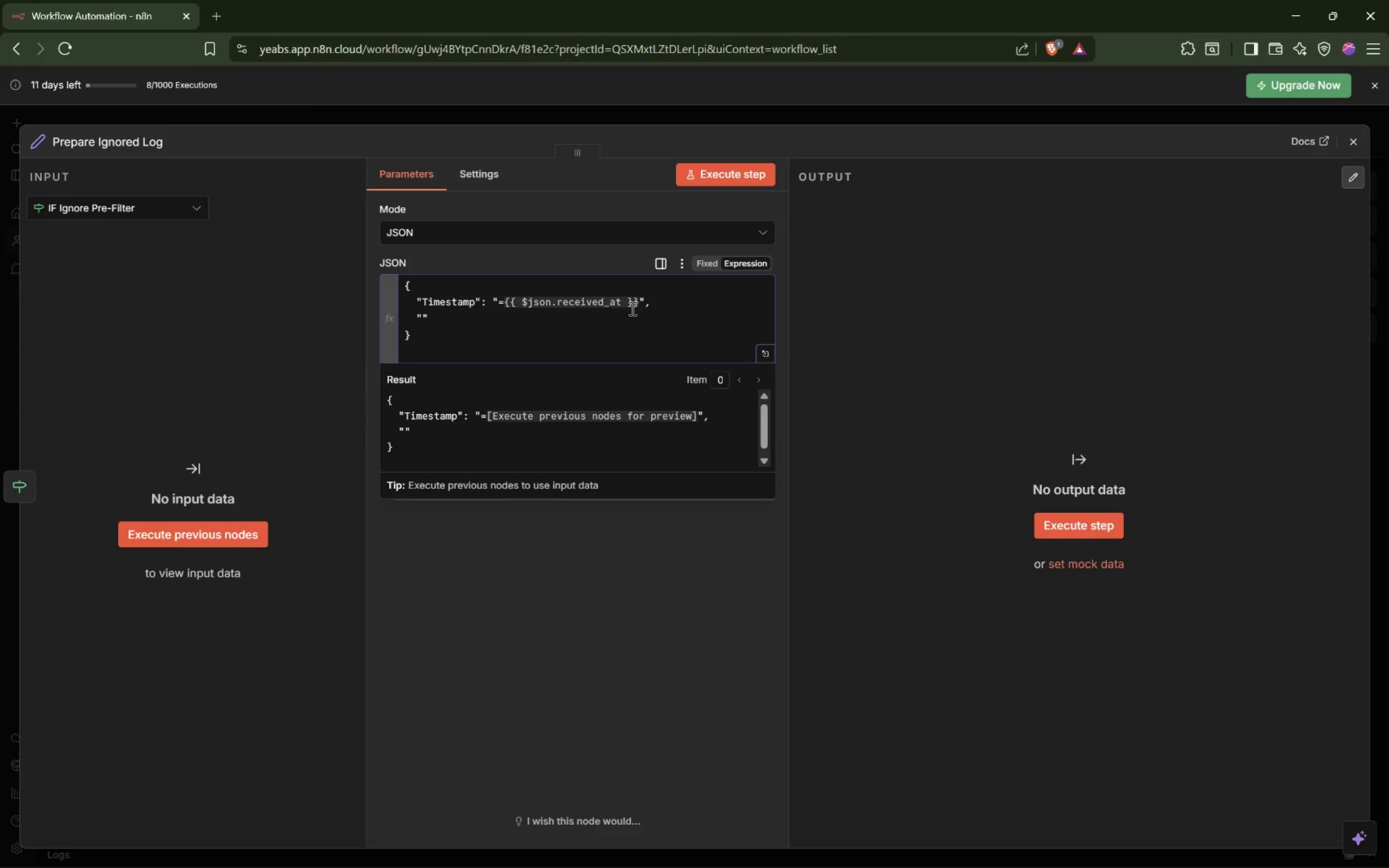 
key(ArrowLeft)
 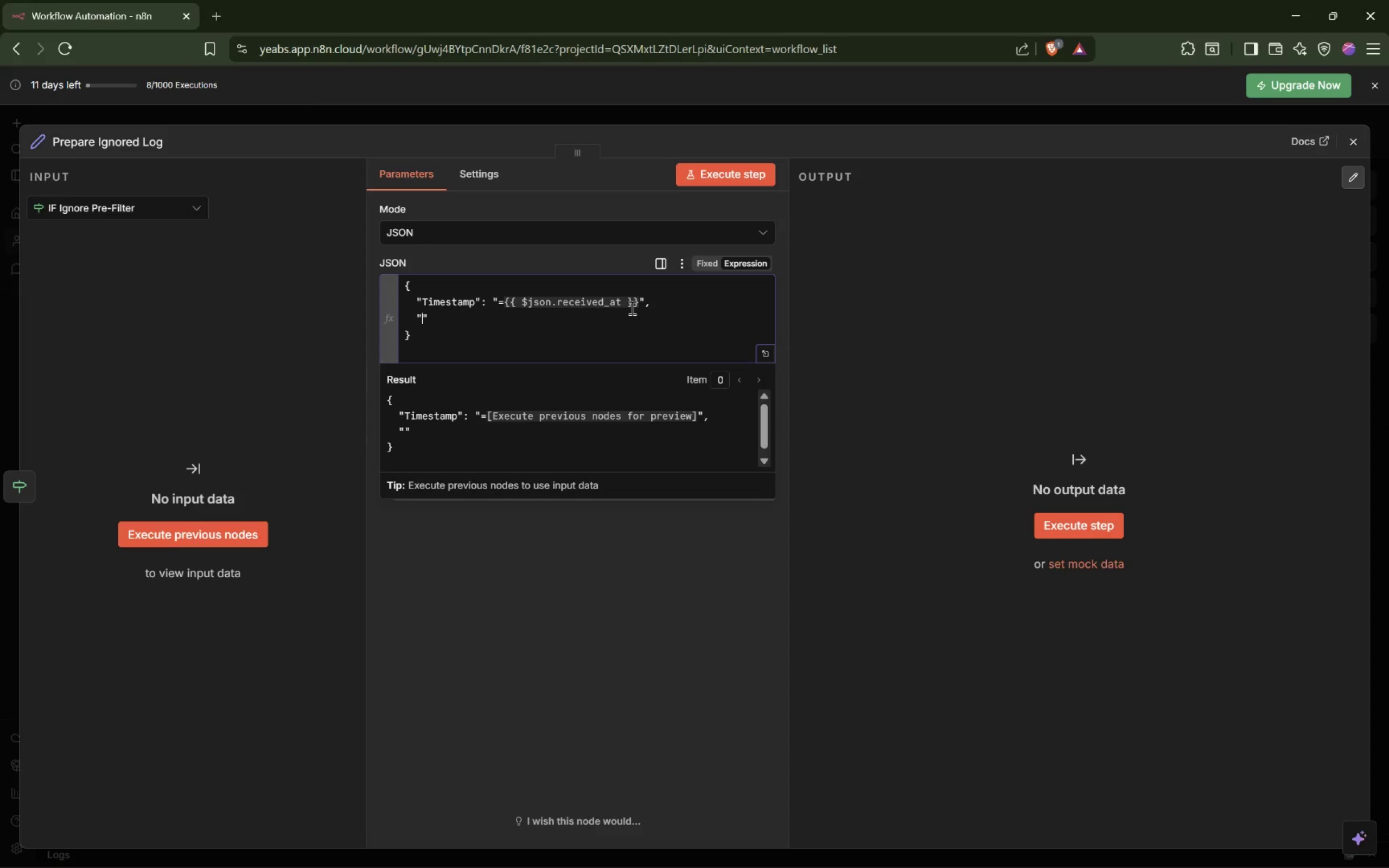 
type(Sender_)
key(Backspace)
type( Email)
 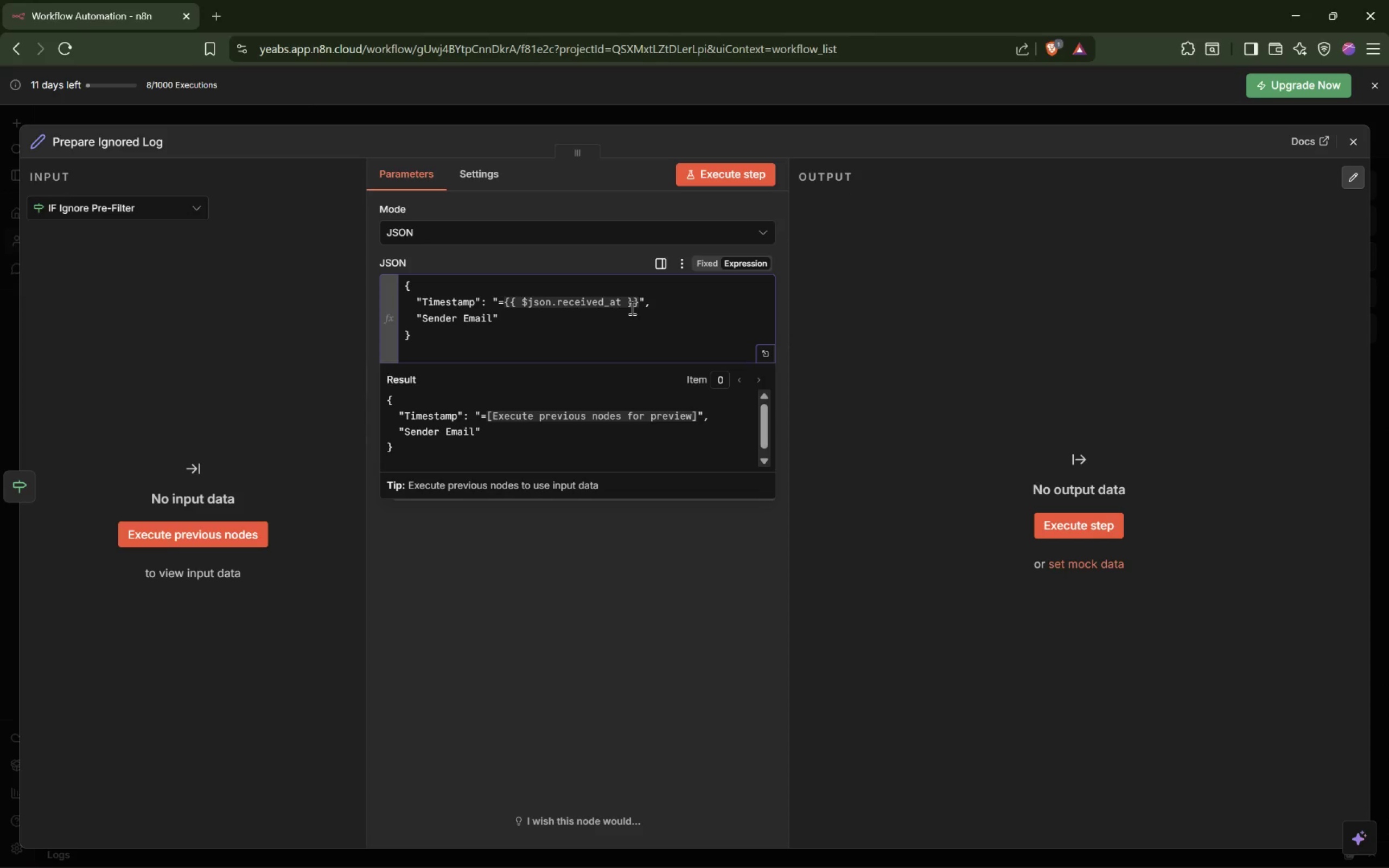 
key(ArrowRight)
 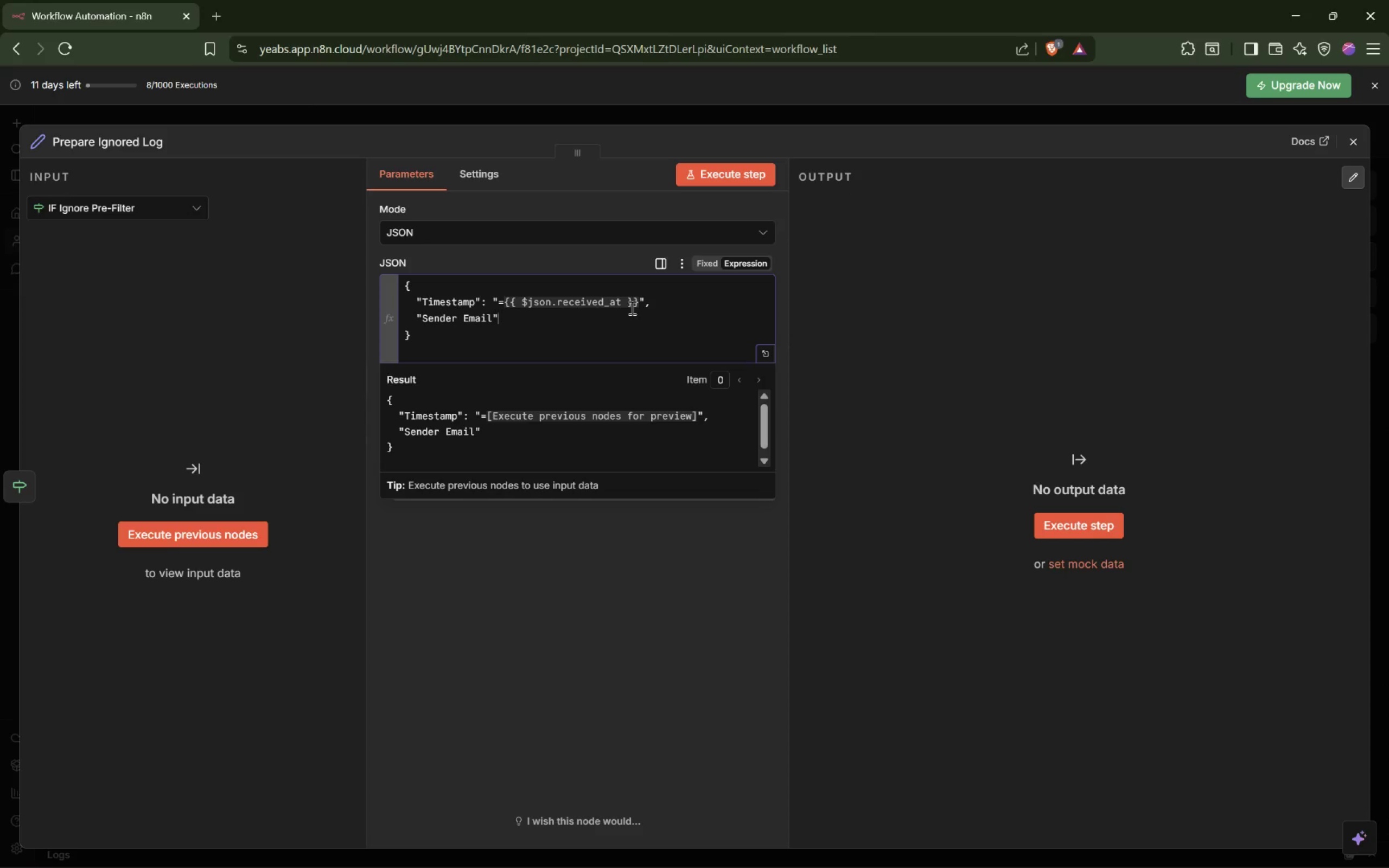 
key(Shift+Semicolon)
 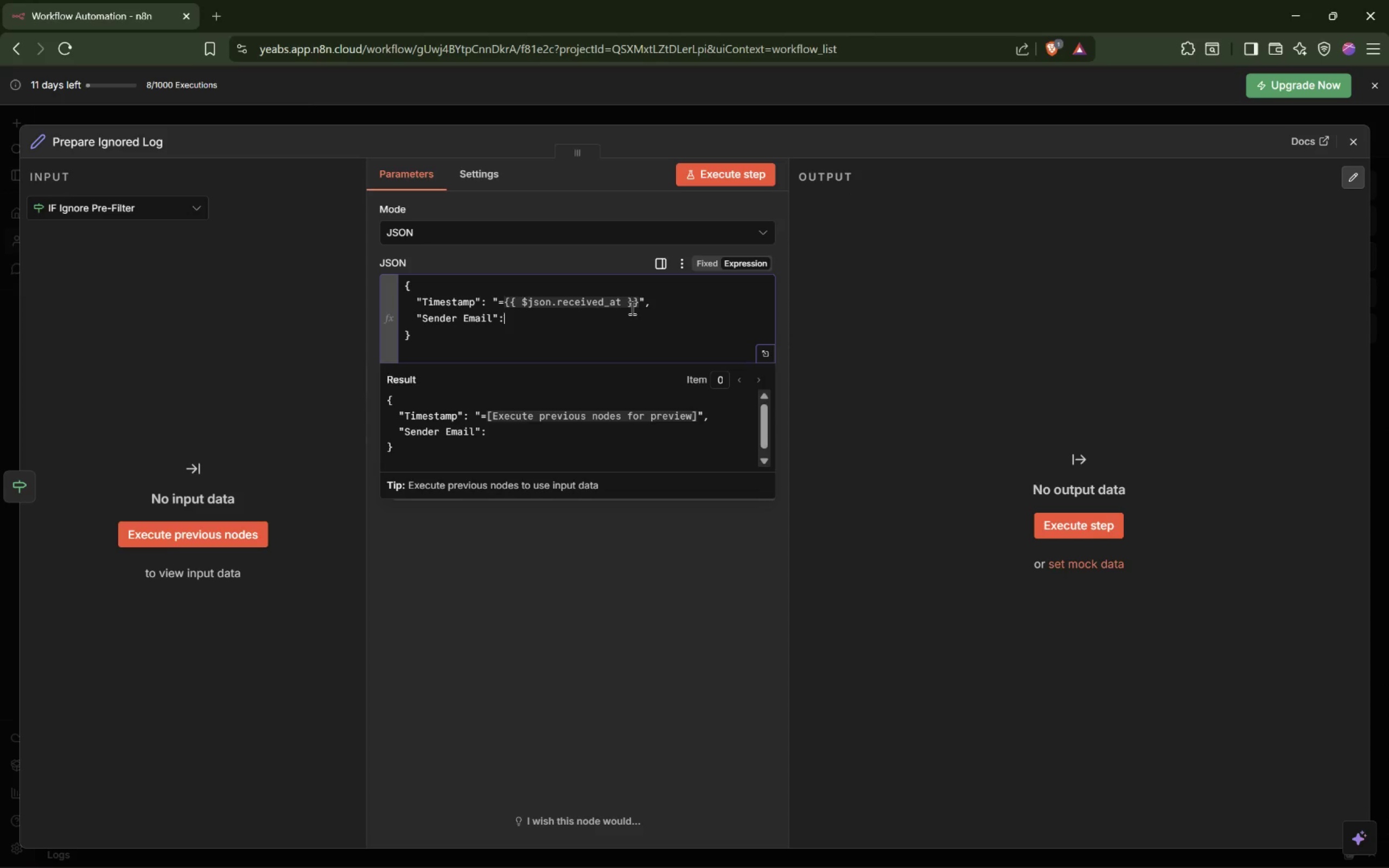 
key(Space)
 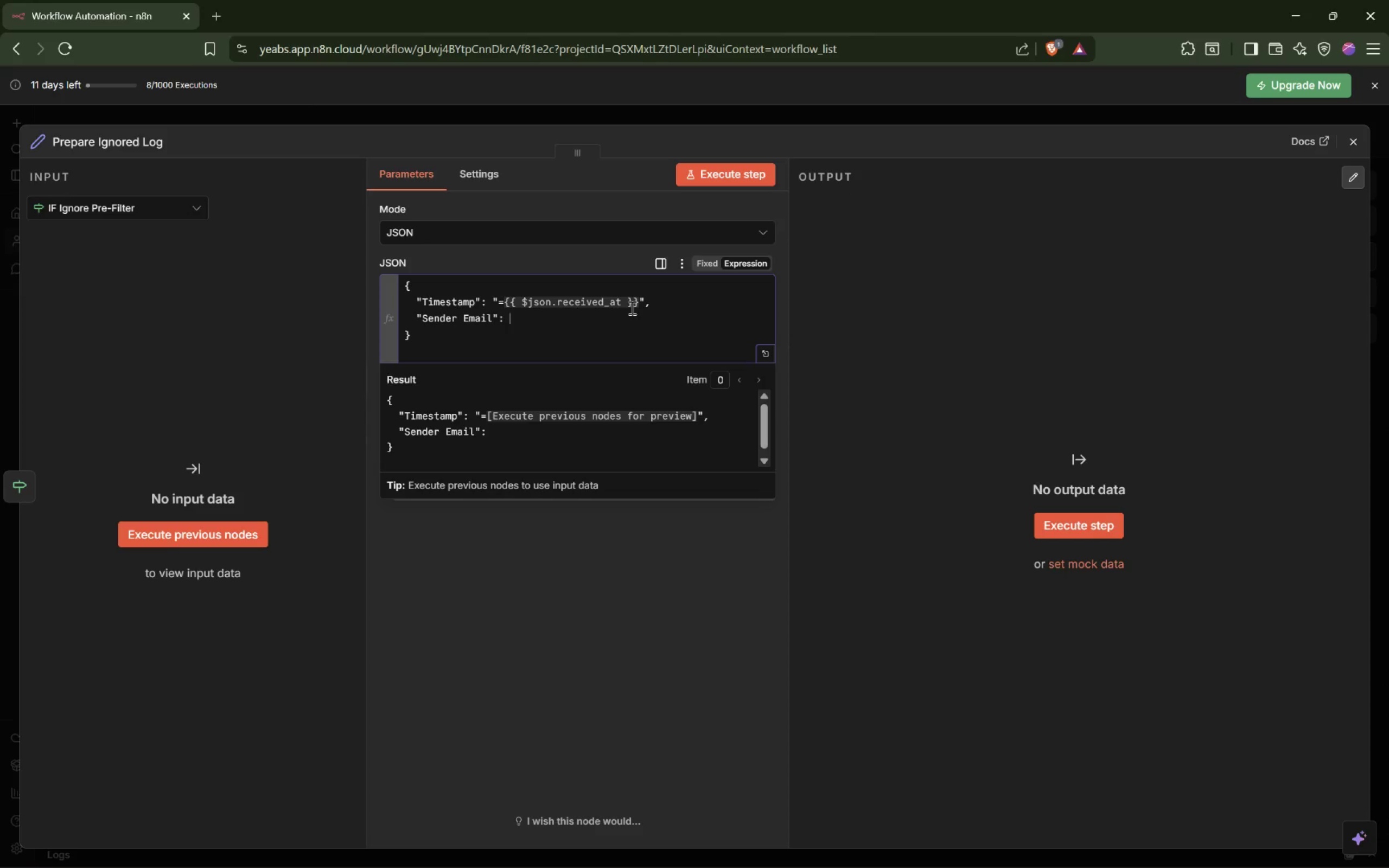 
key(Shift+Quote)
 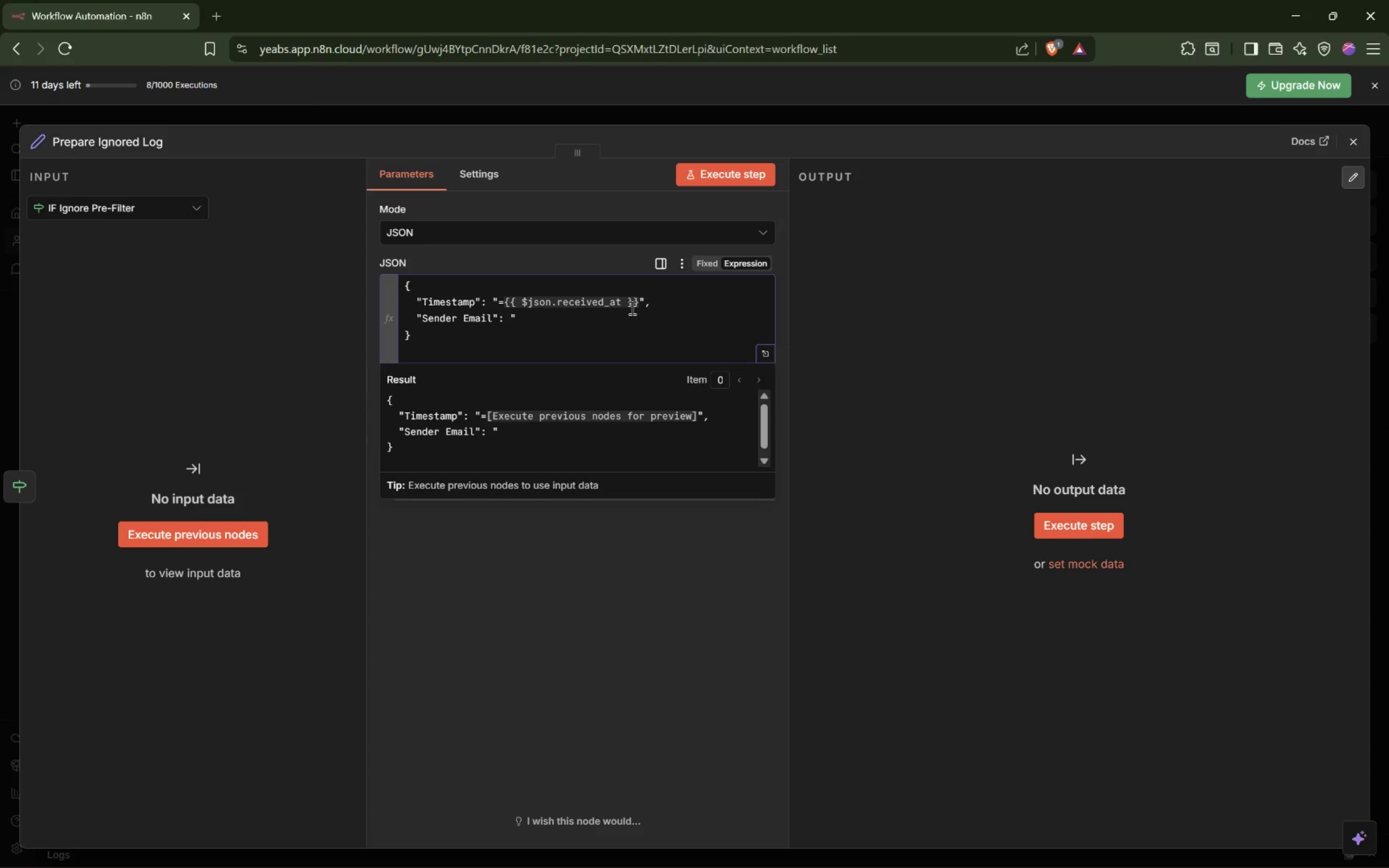 
key(Shift+Quote)
 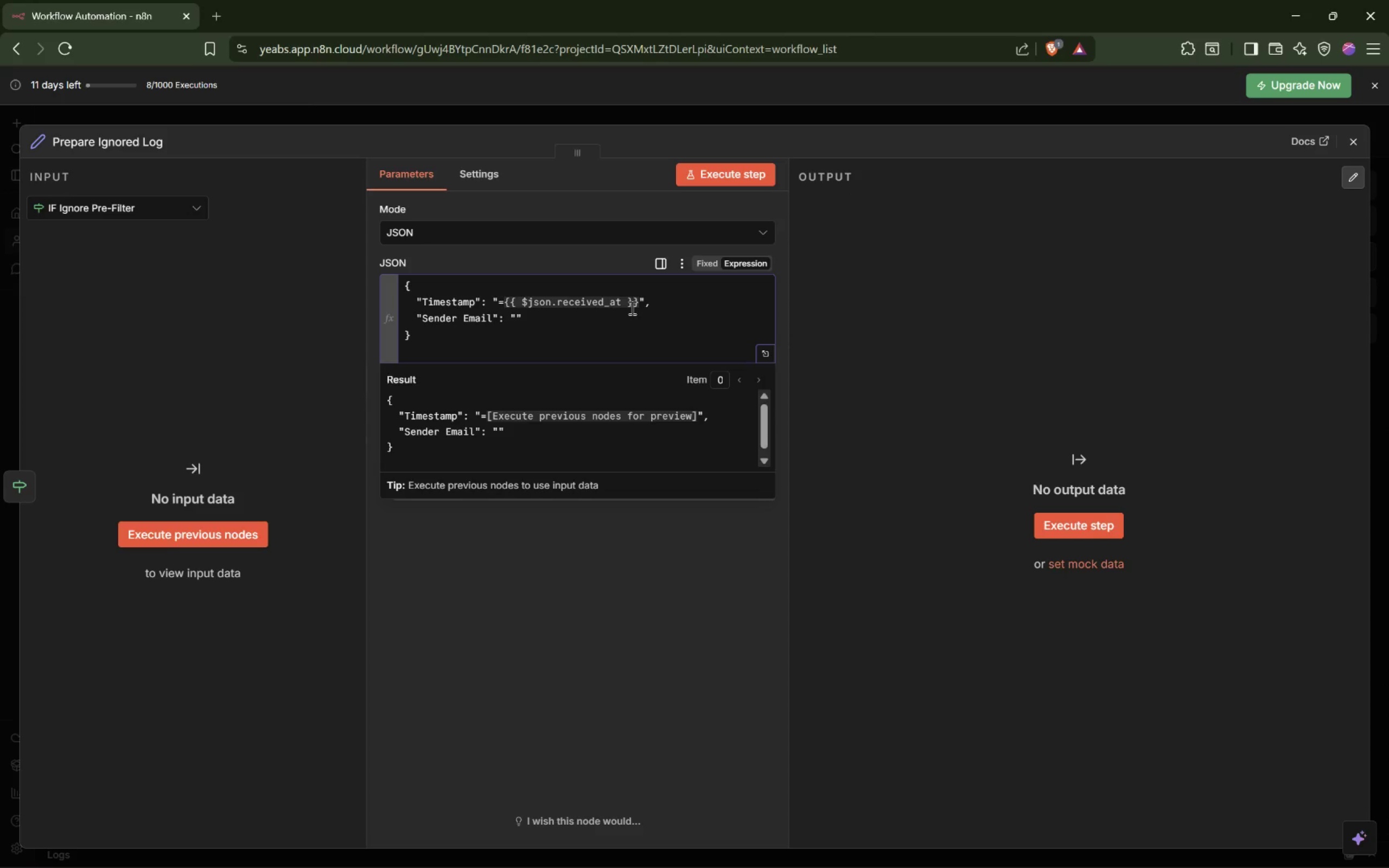 
key(ArrowLeft)
 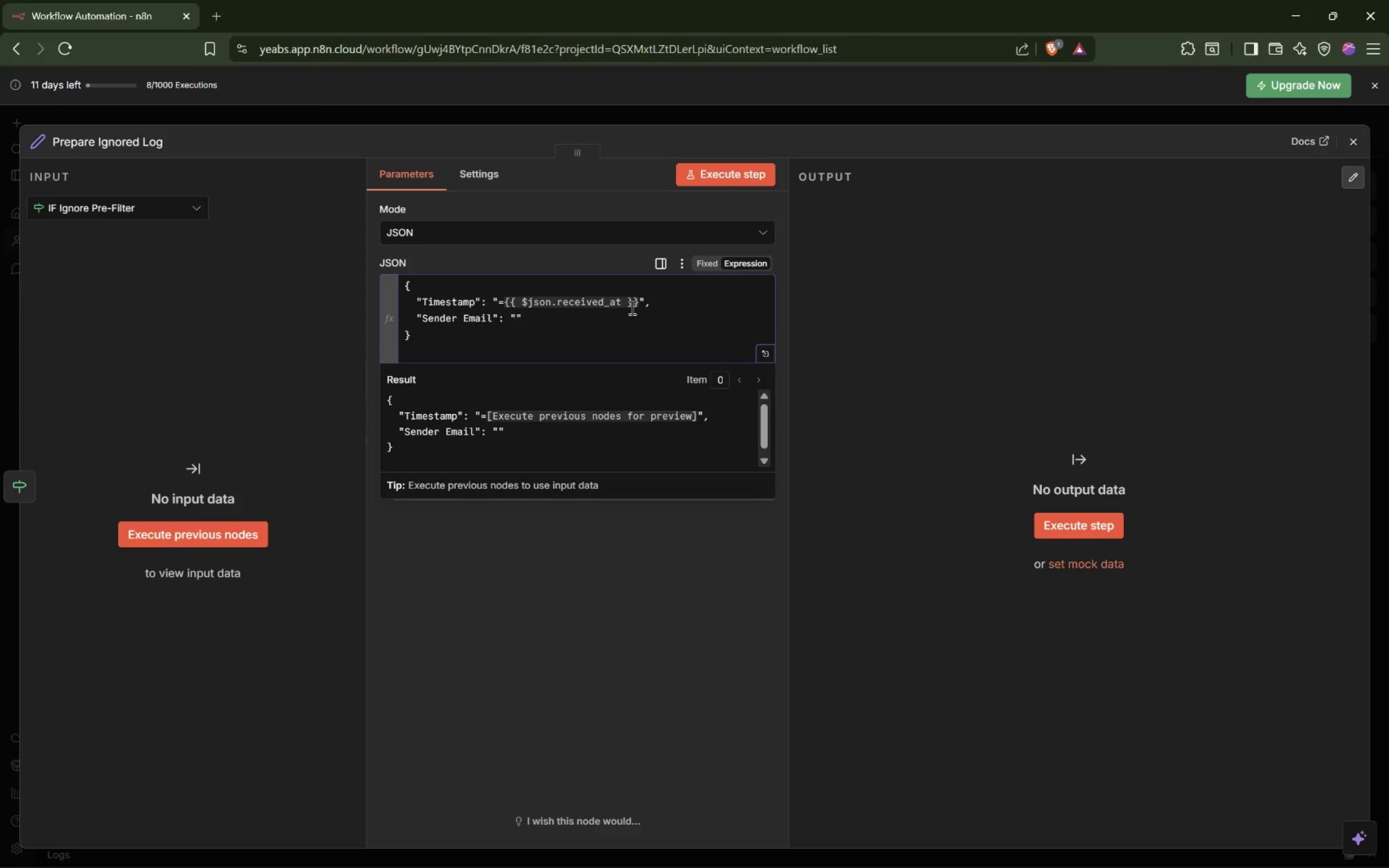 
key(Equal)
 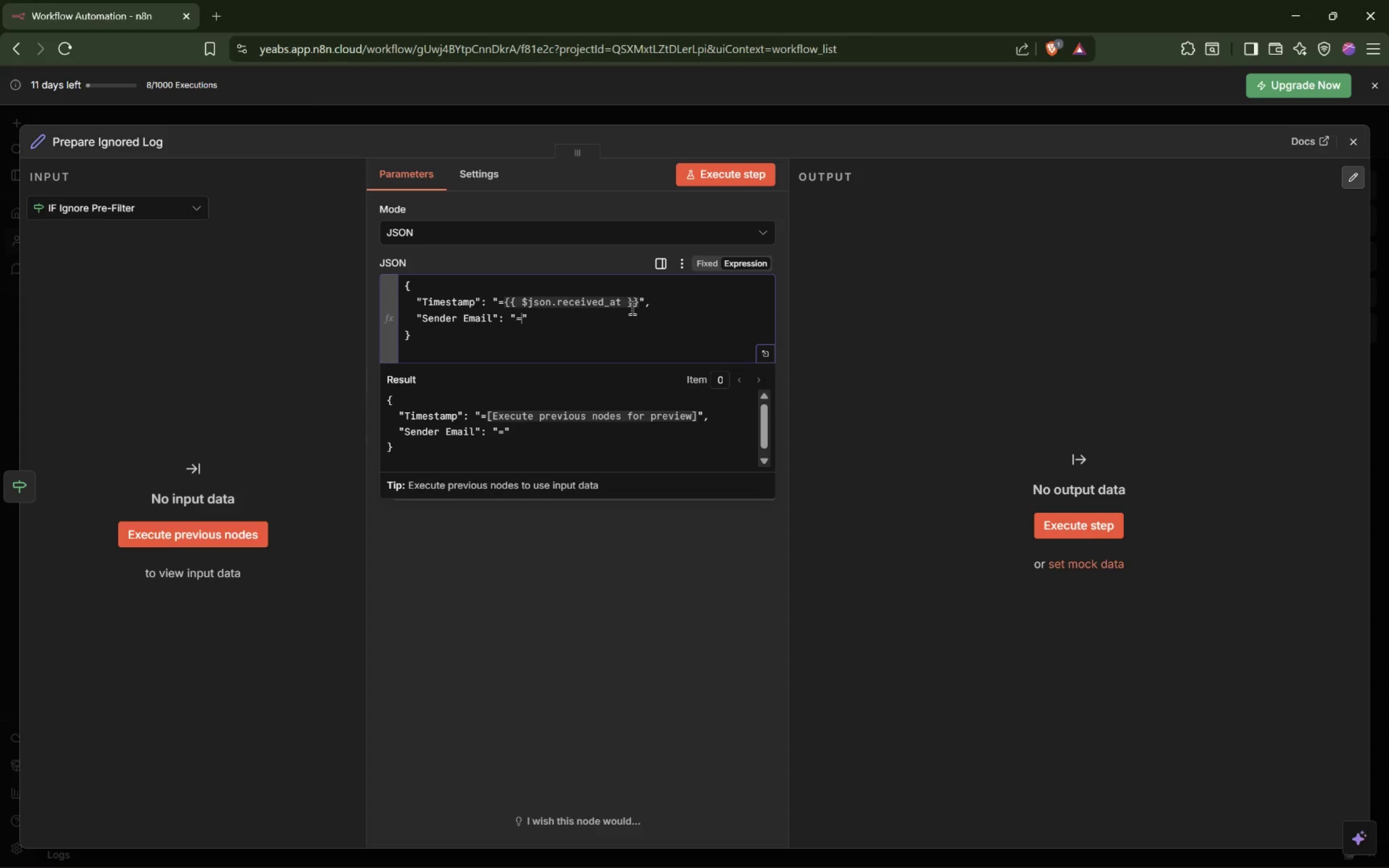 
key(Shift+BracketLeft)
 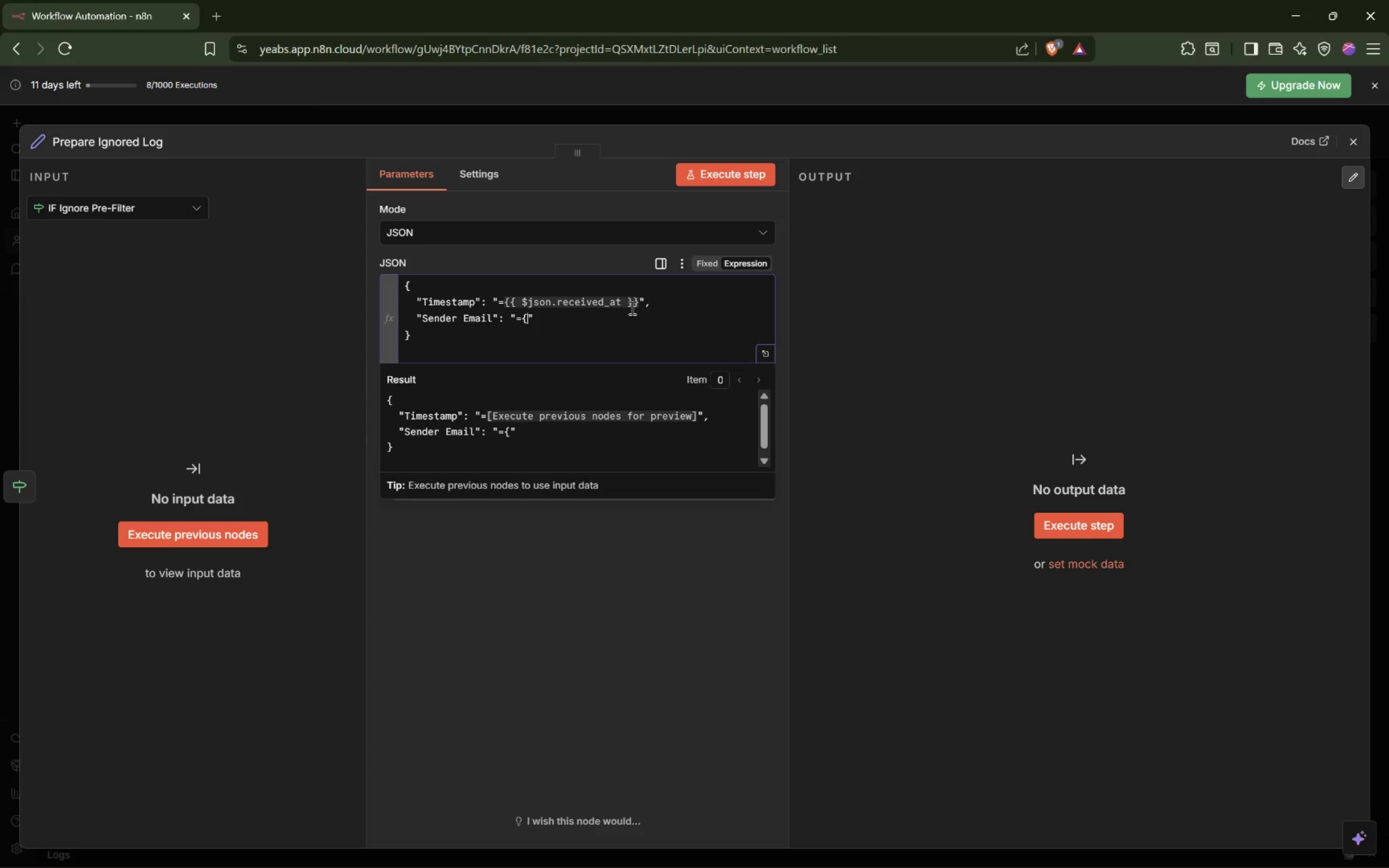 
key(Shift+BracketLeft)
 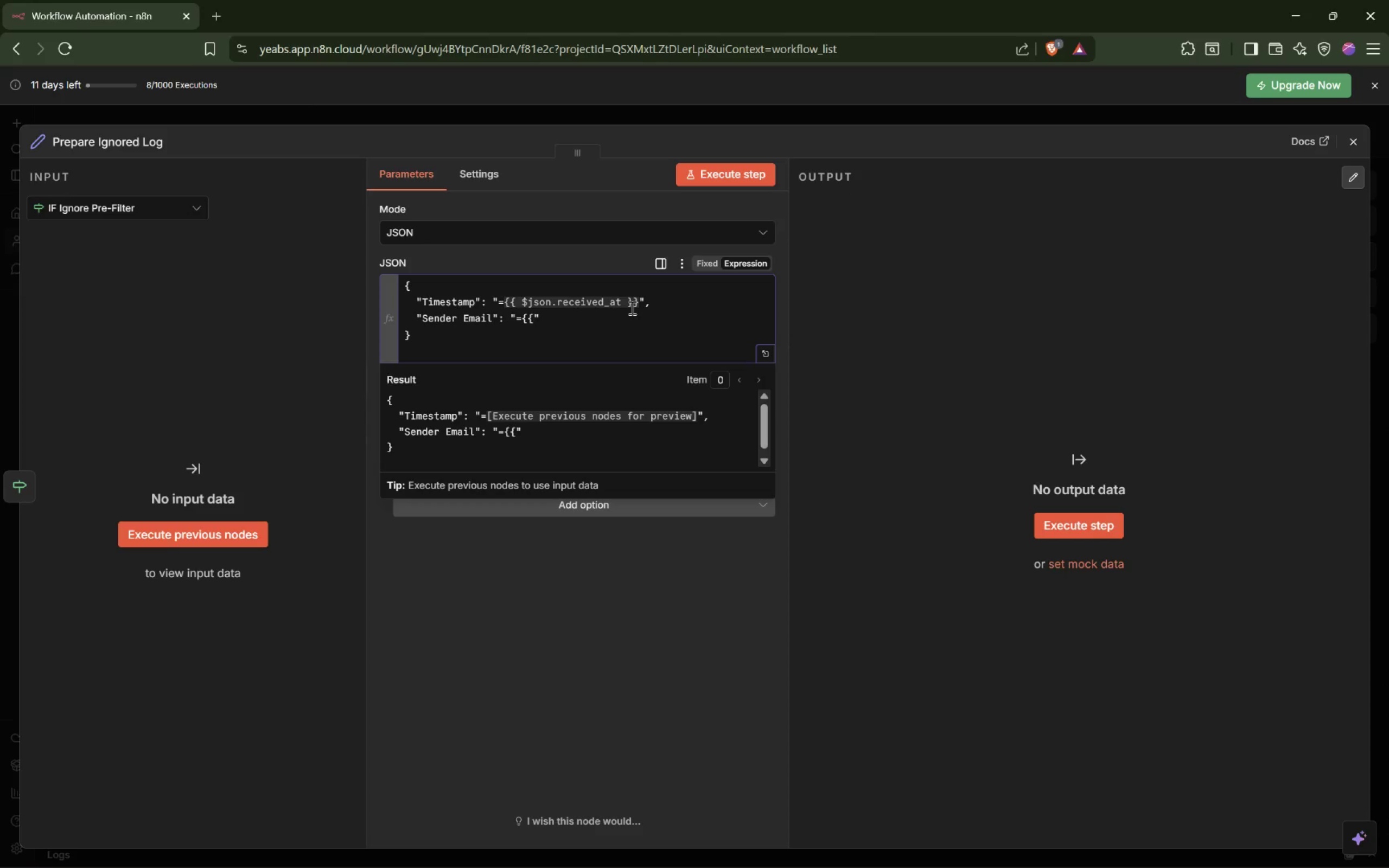 
key(Shift+BracketRight)
 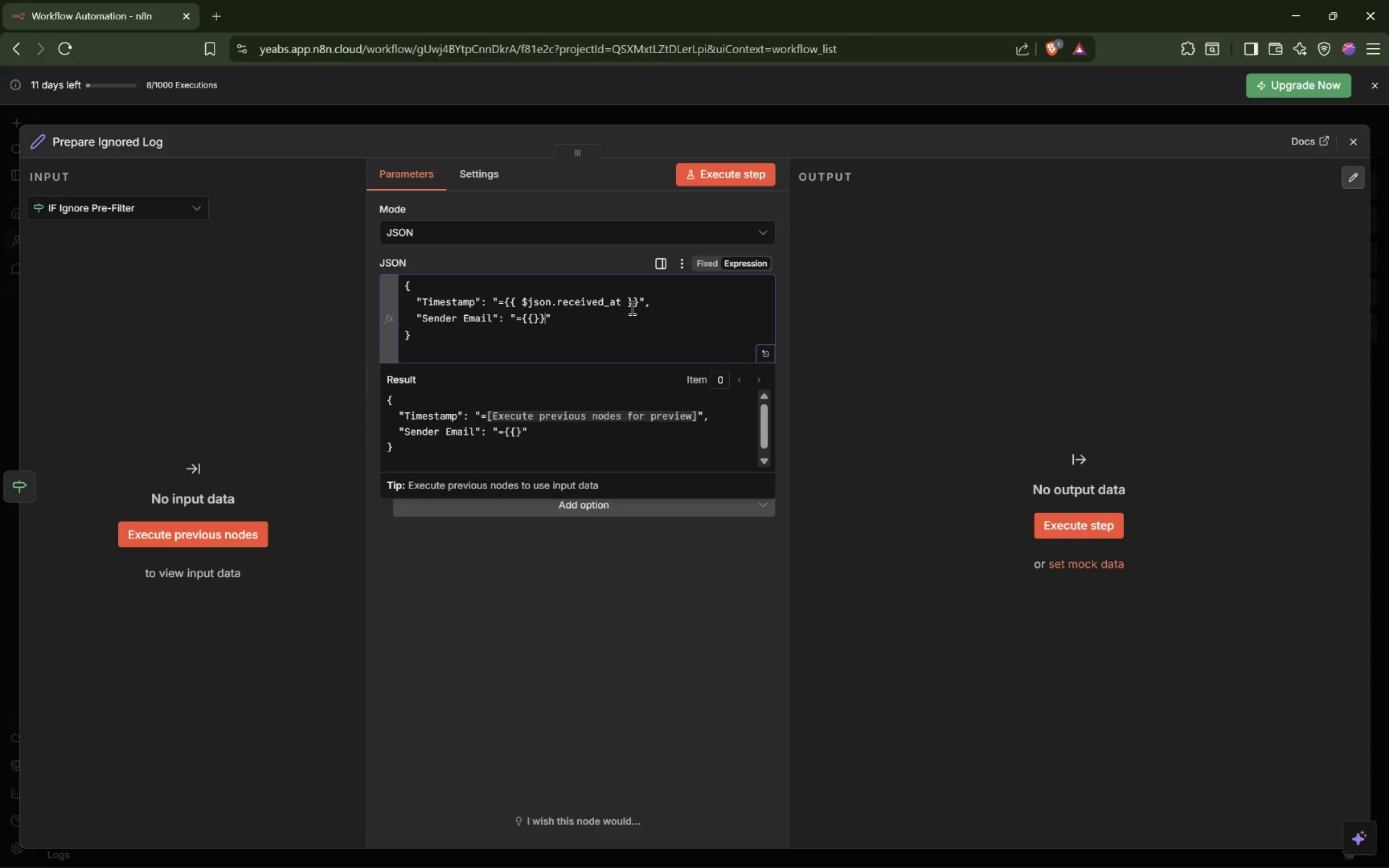 
key(Shift+BracketRight)
 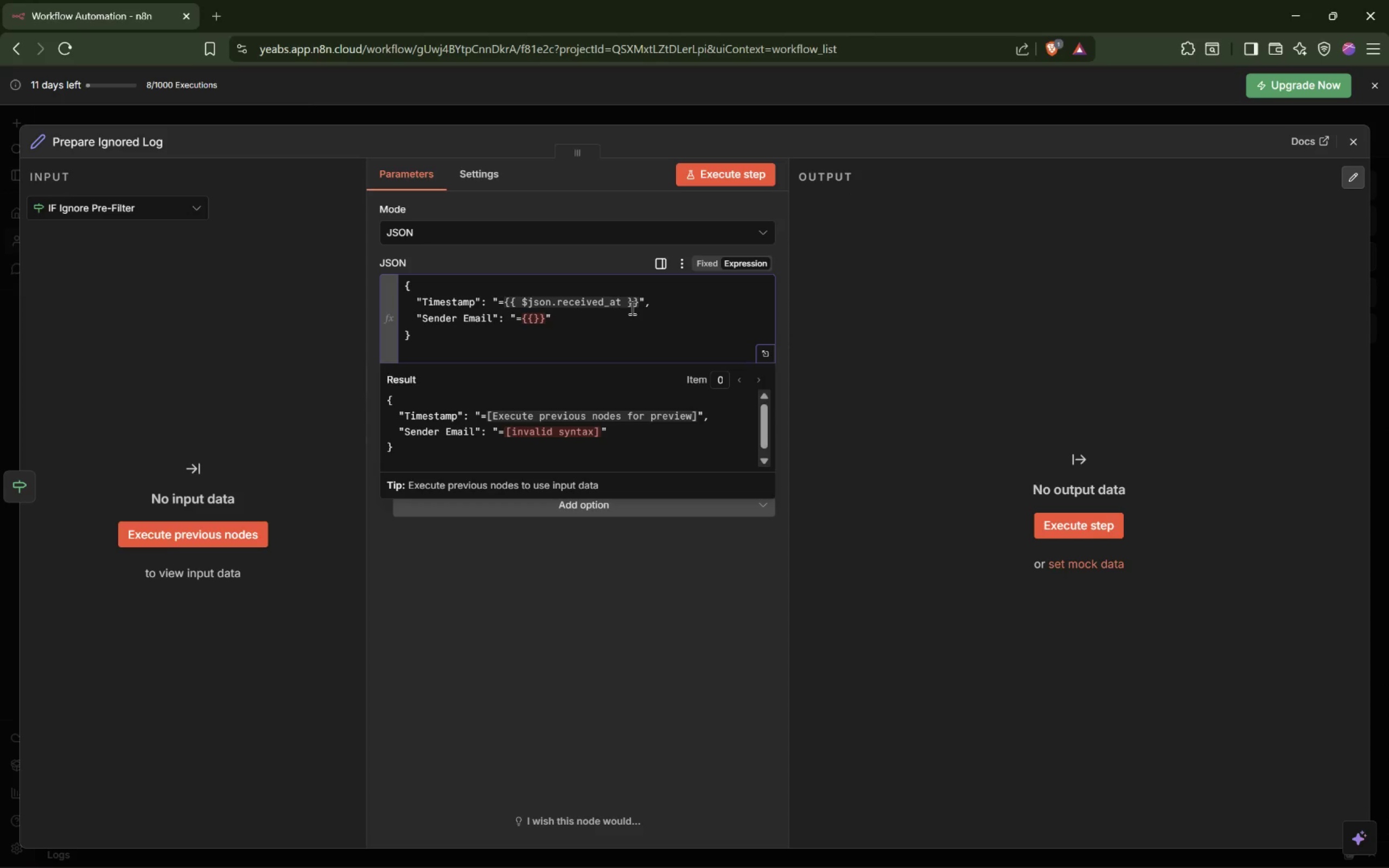 
key(ArrowLeft)
 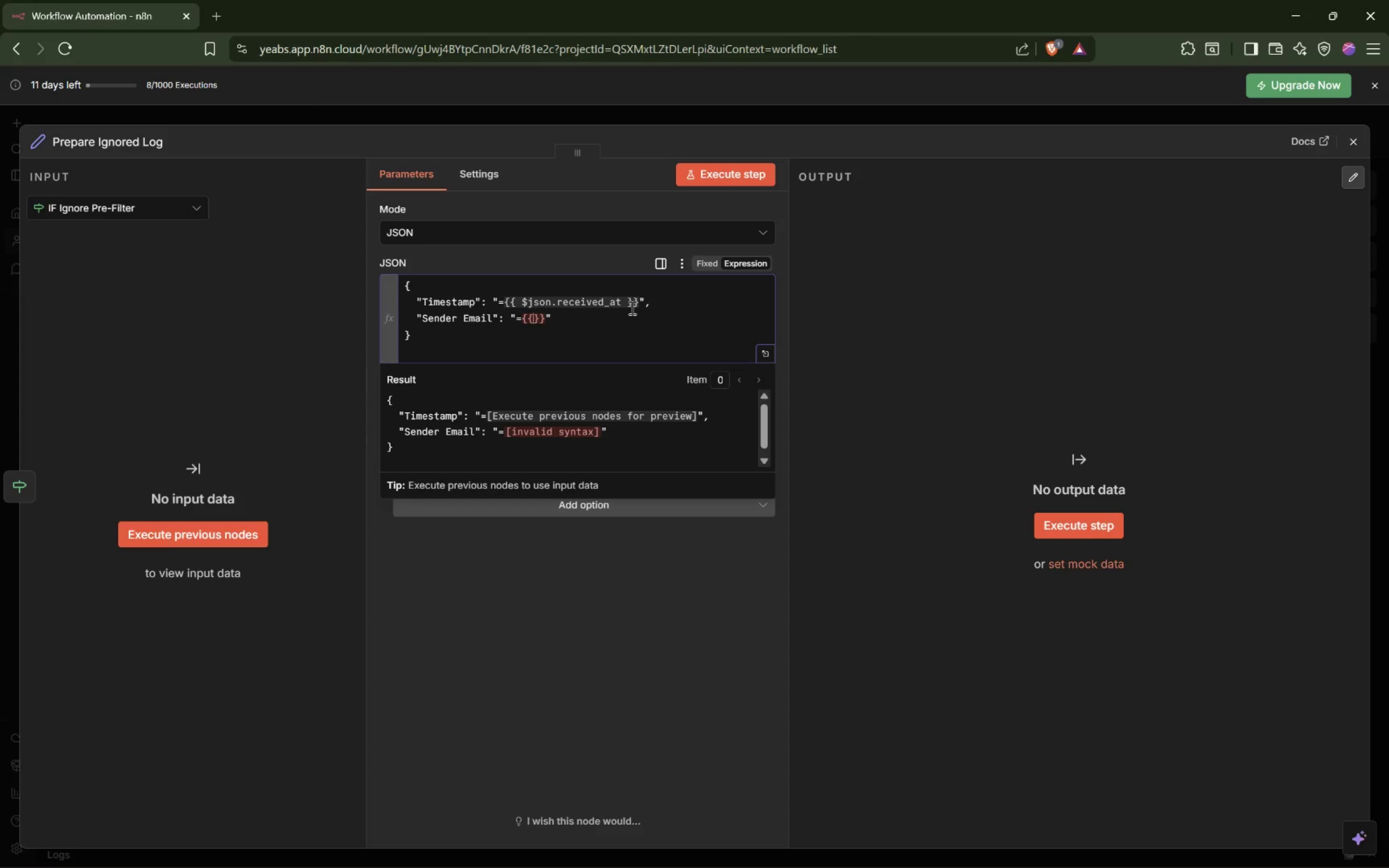 
key(ArrowLeft)
 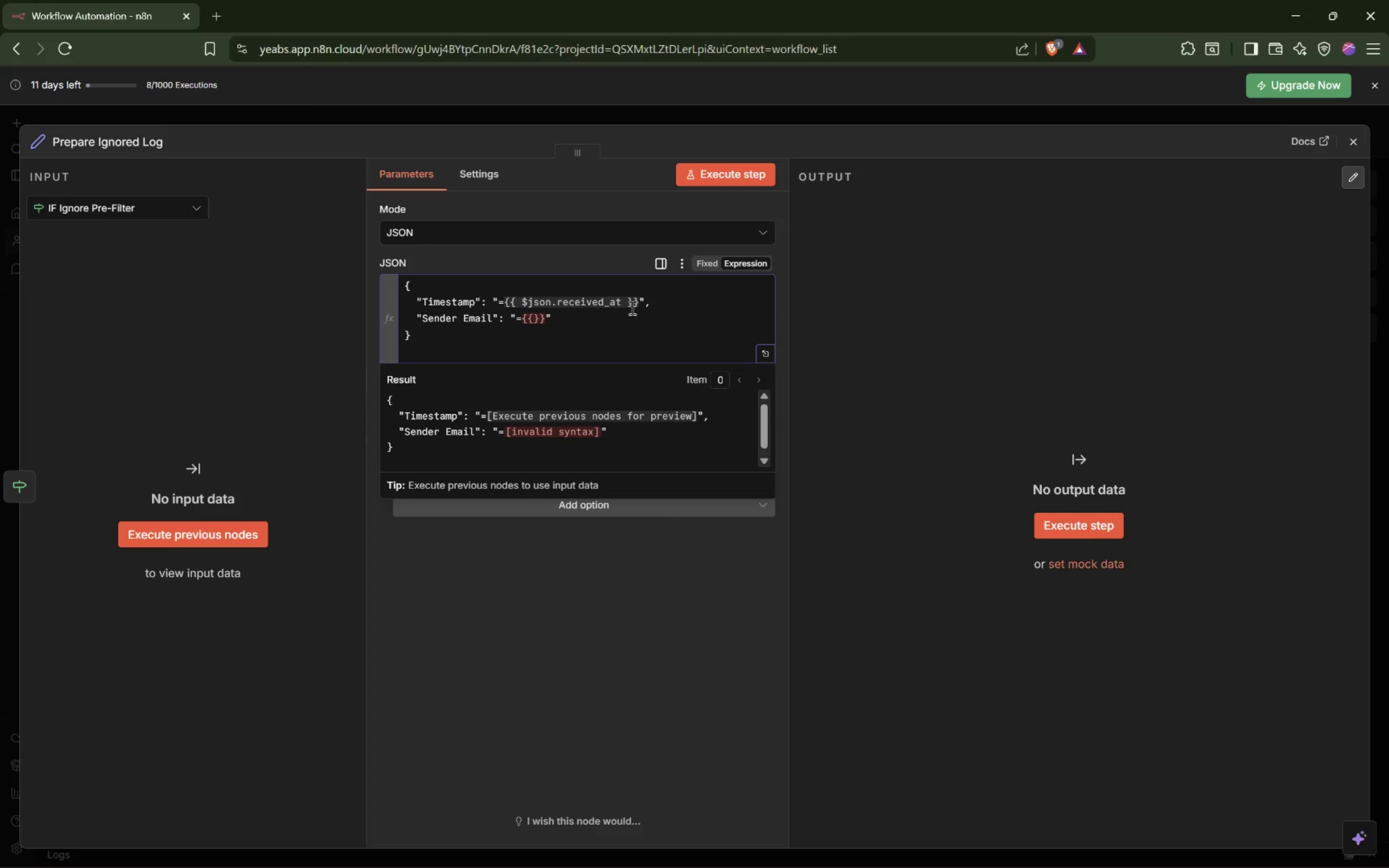 
type( $json.sender)
 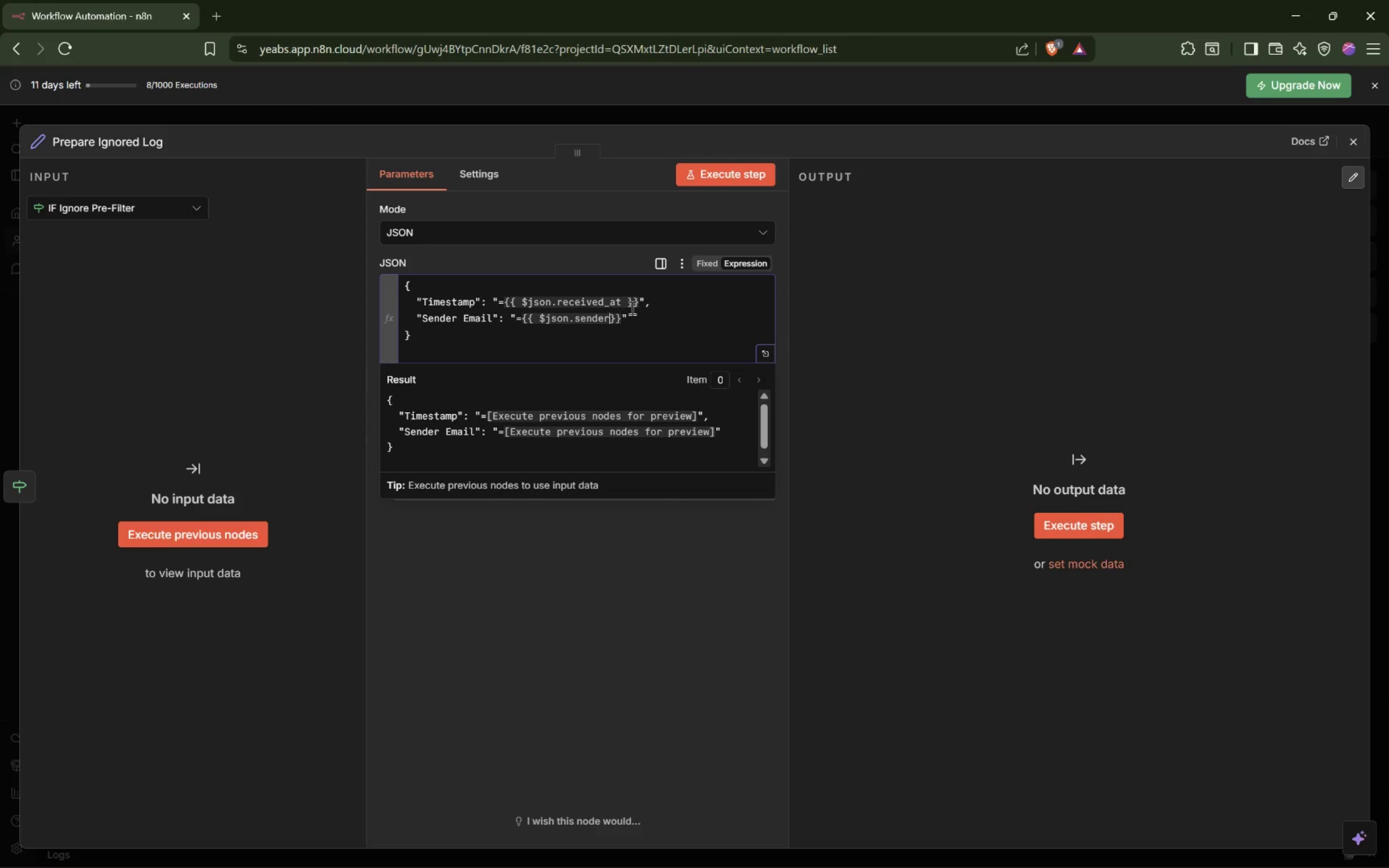 
type(_email )
 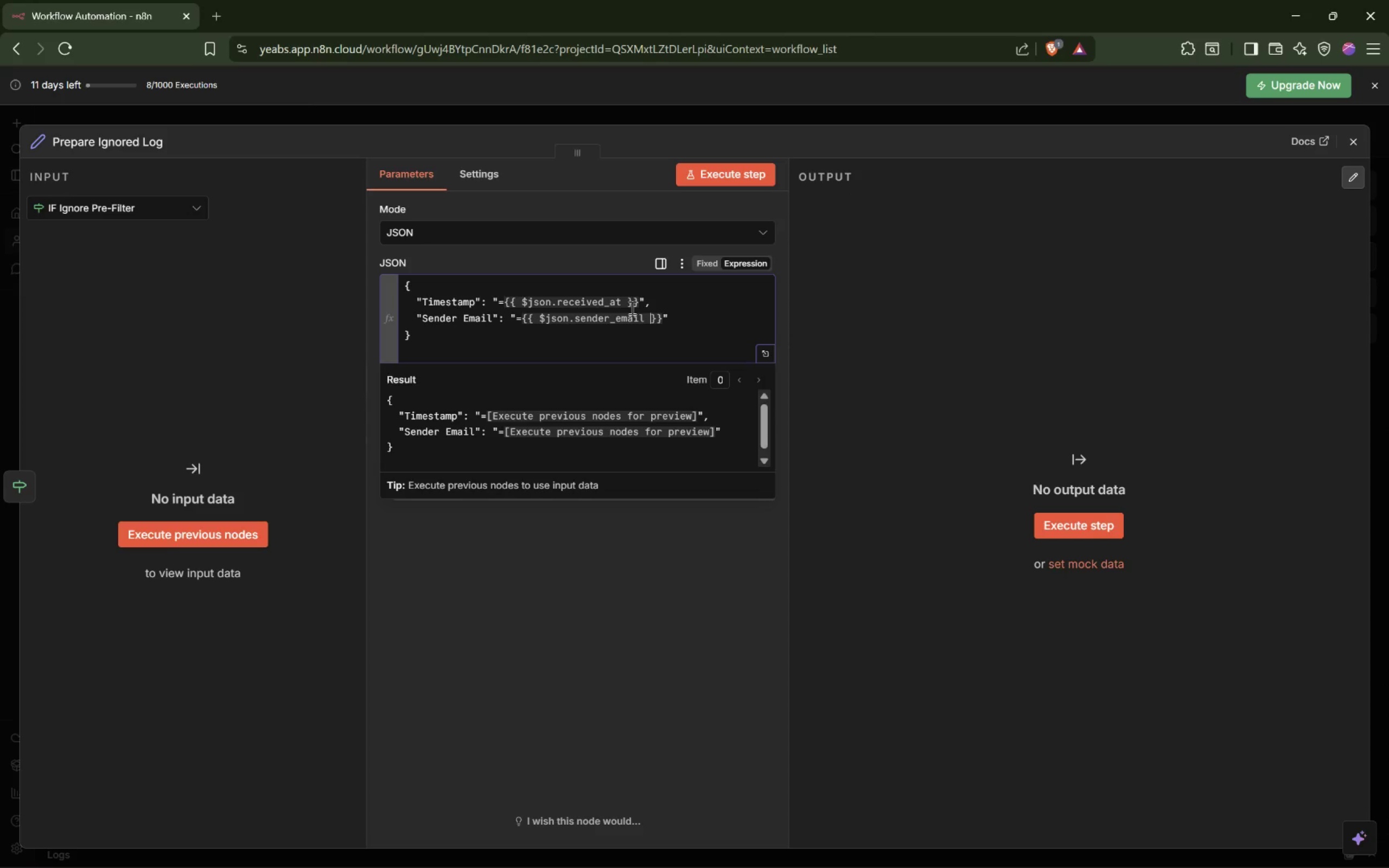 
key(ArrowRight)
 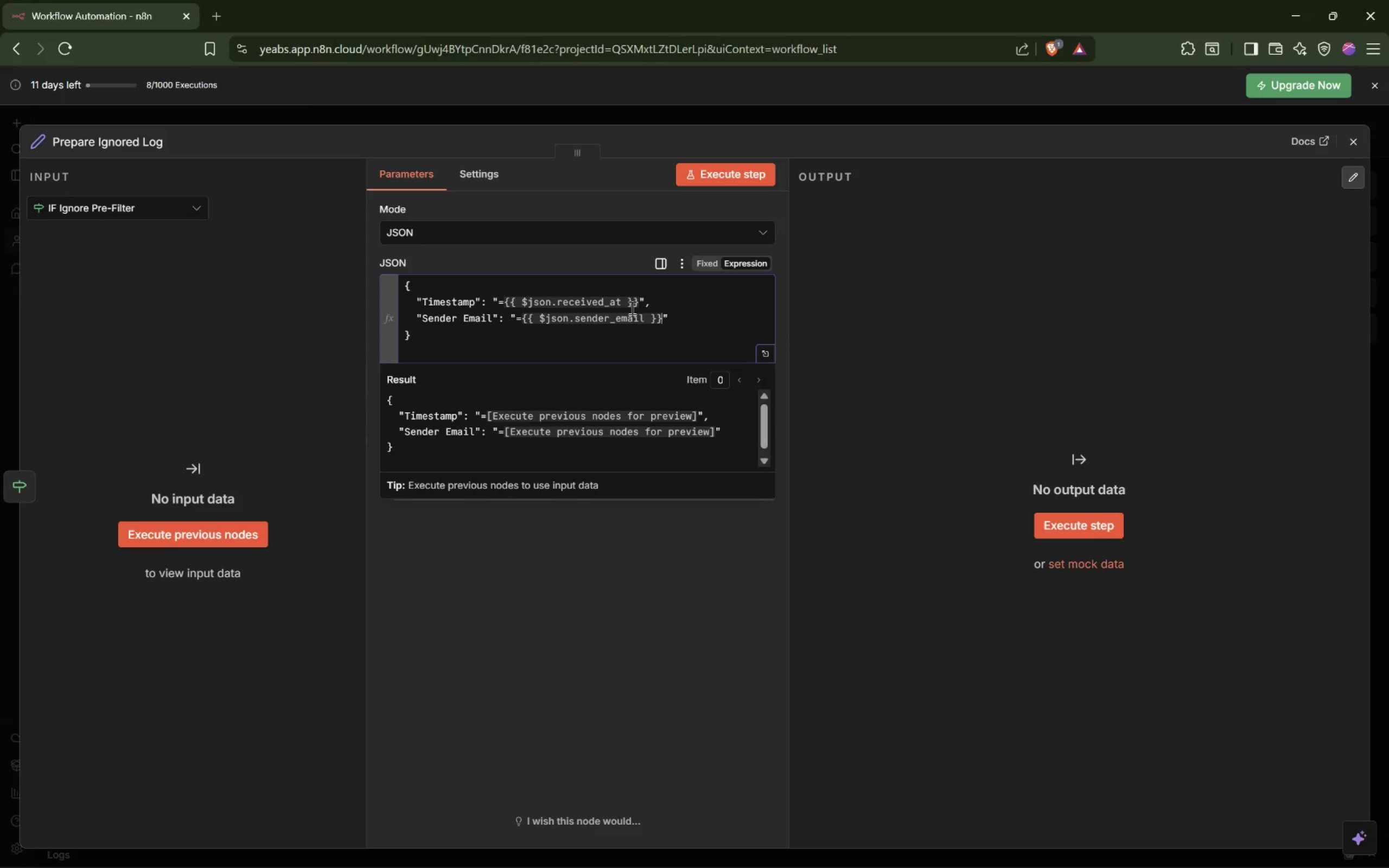 
key(ArrowRight)
 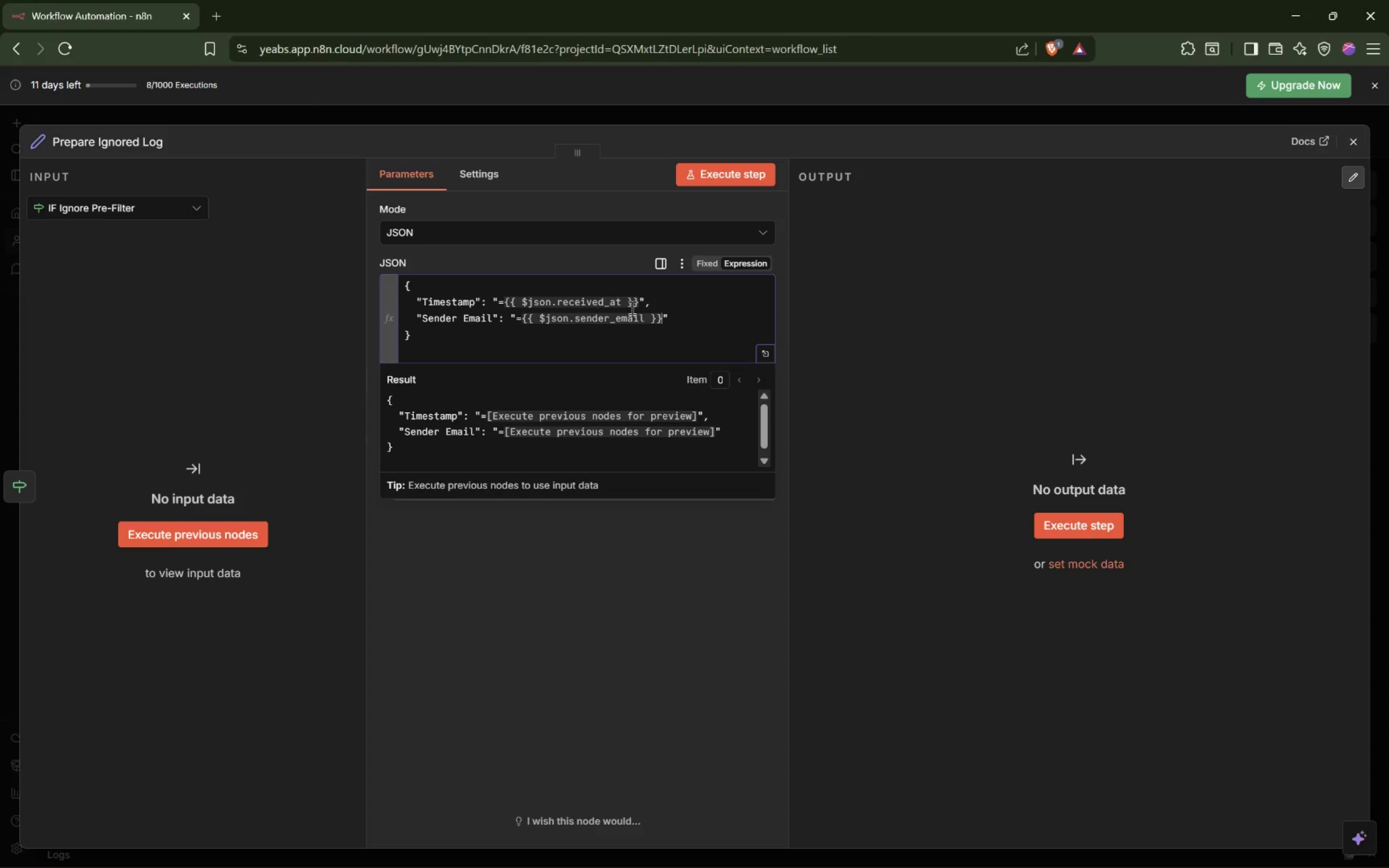 
key(ArrowRight)
 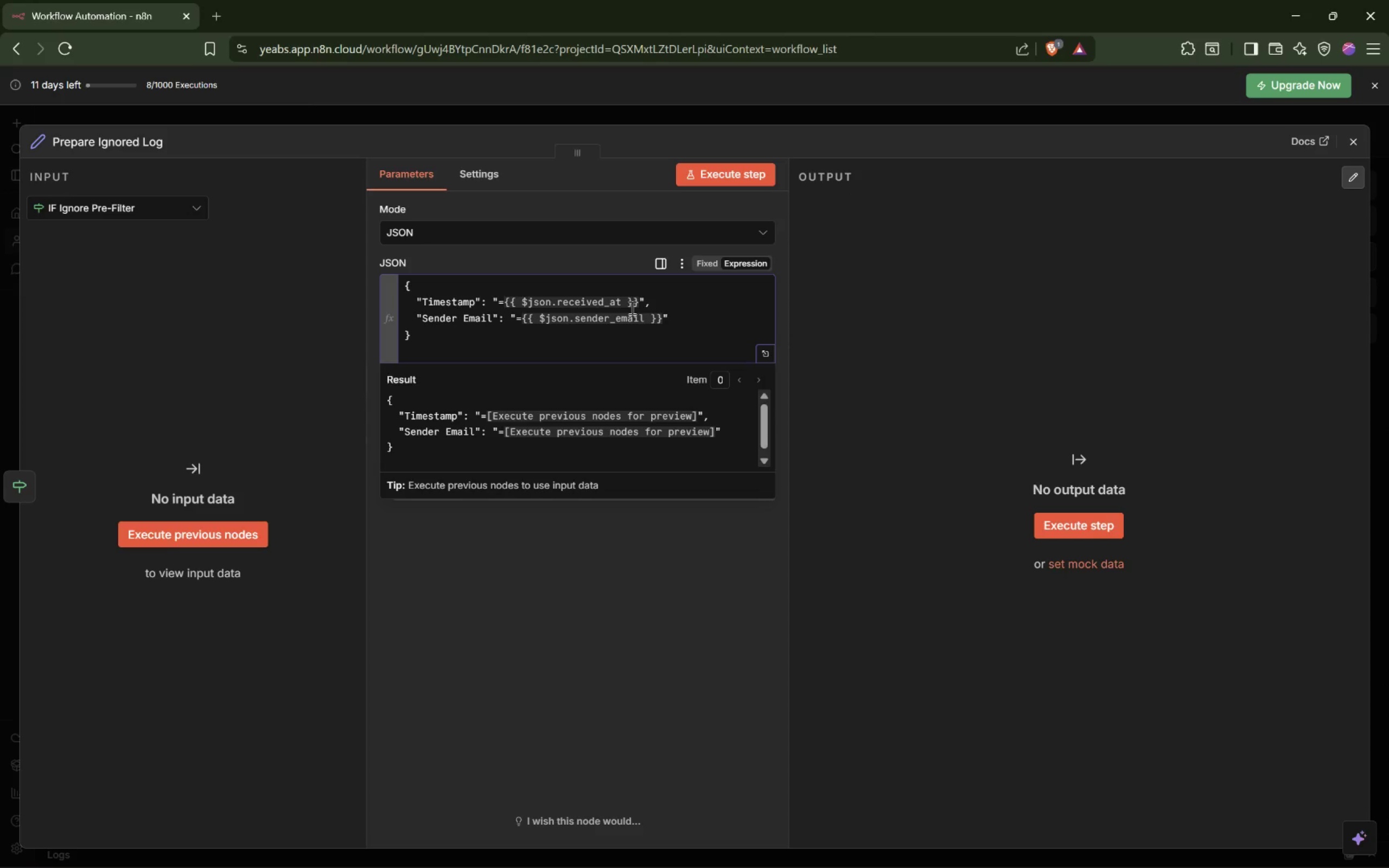 
key(Comma)
 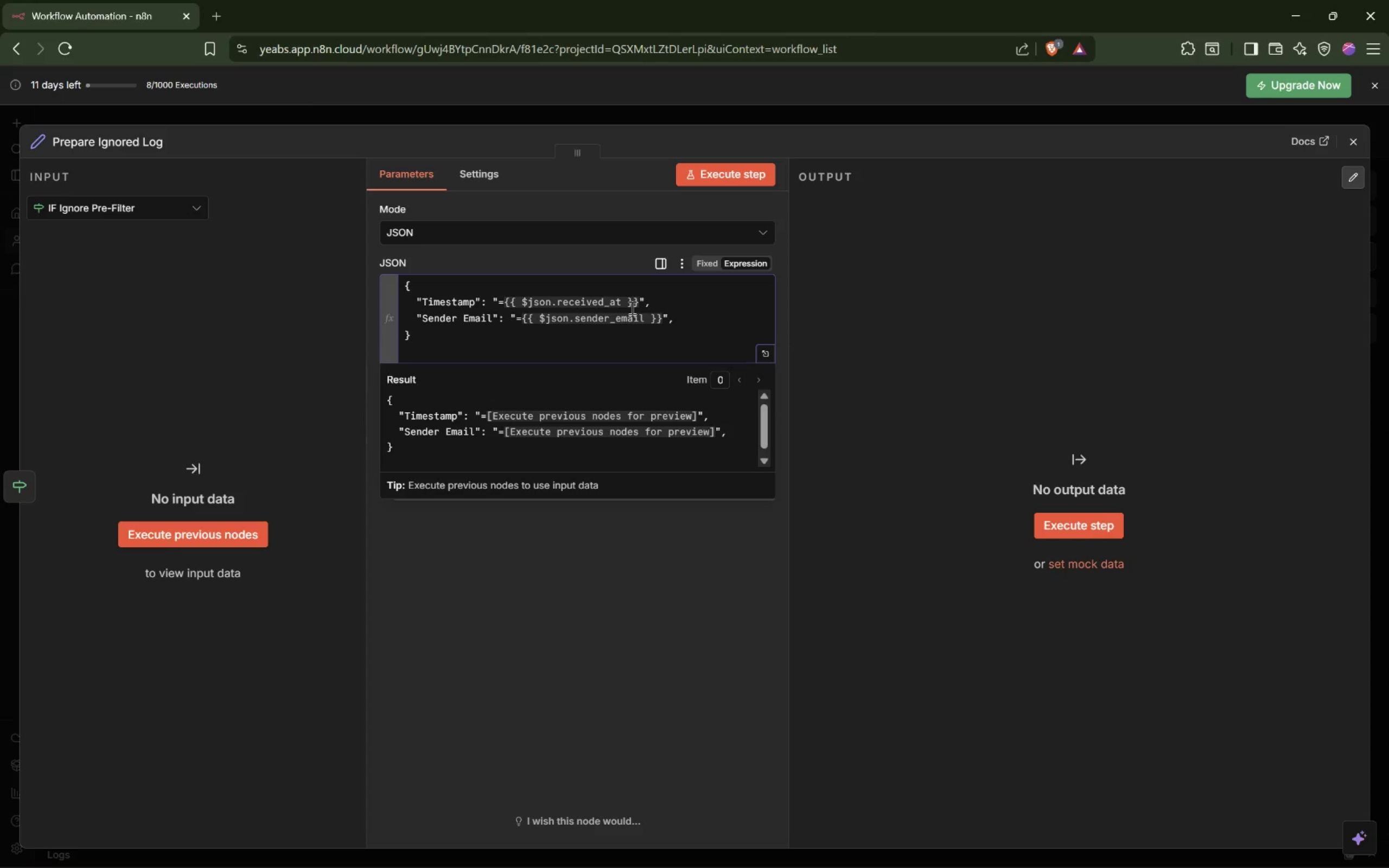 
key(Enter)
 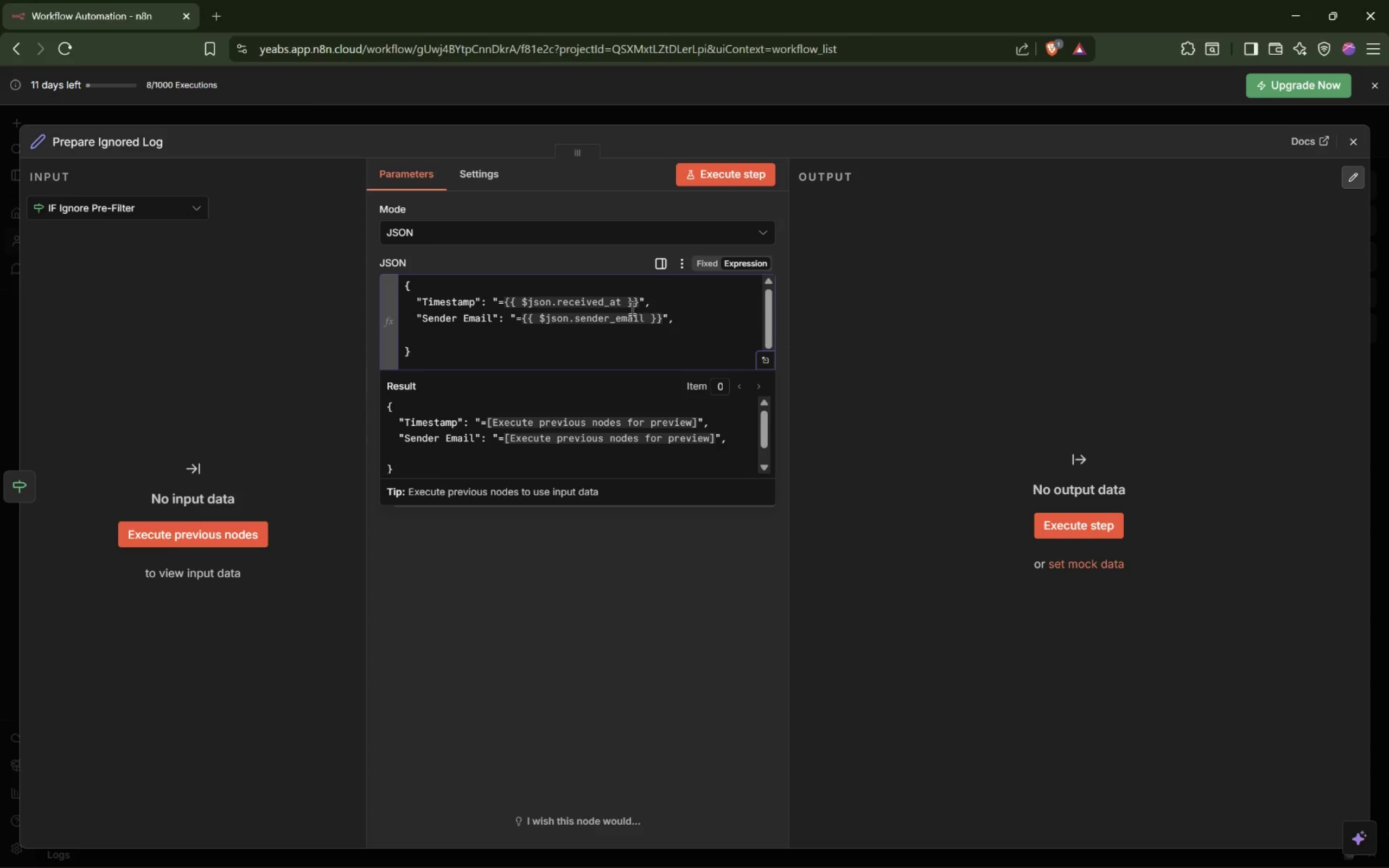 
wait(7.86)
 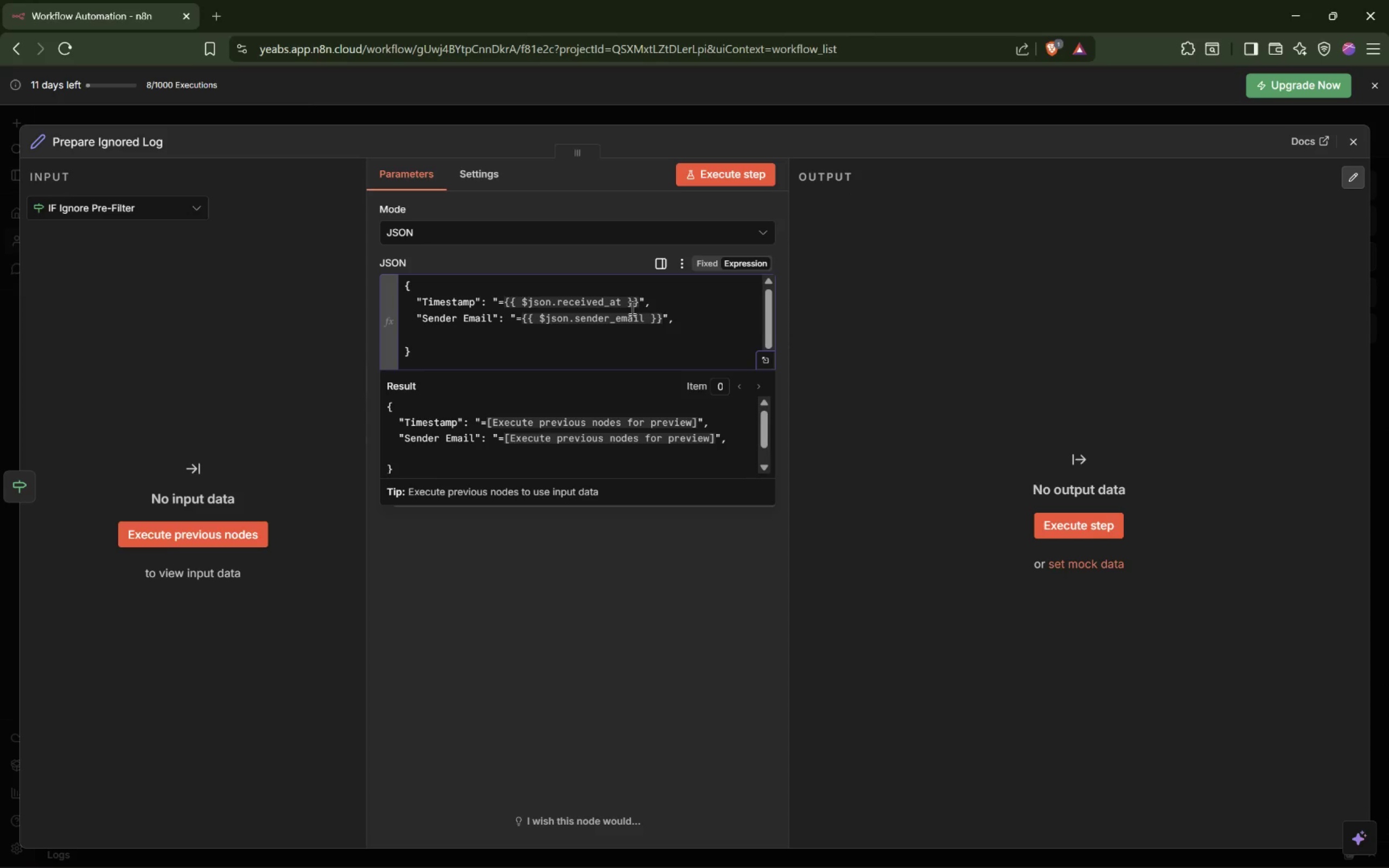 
key(Tab)
type("Subject": ""D)
key(Backspace)
 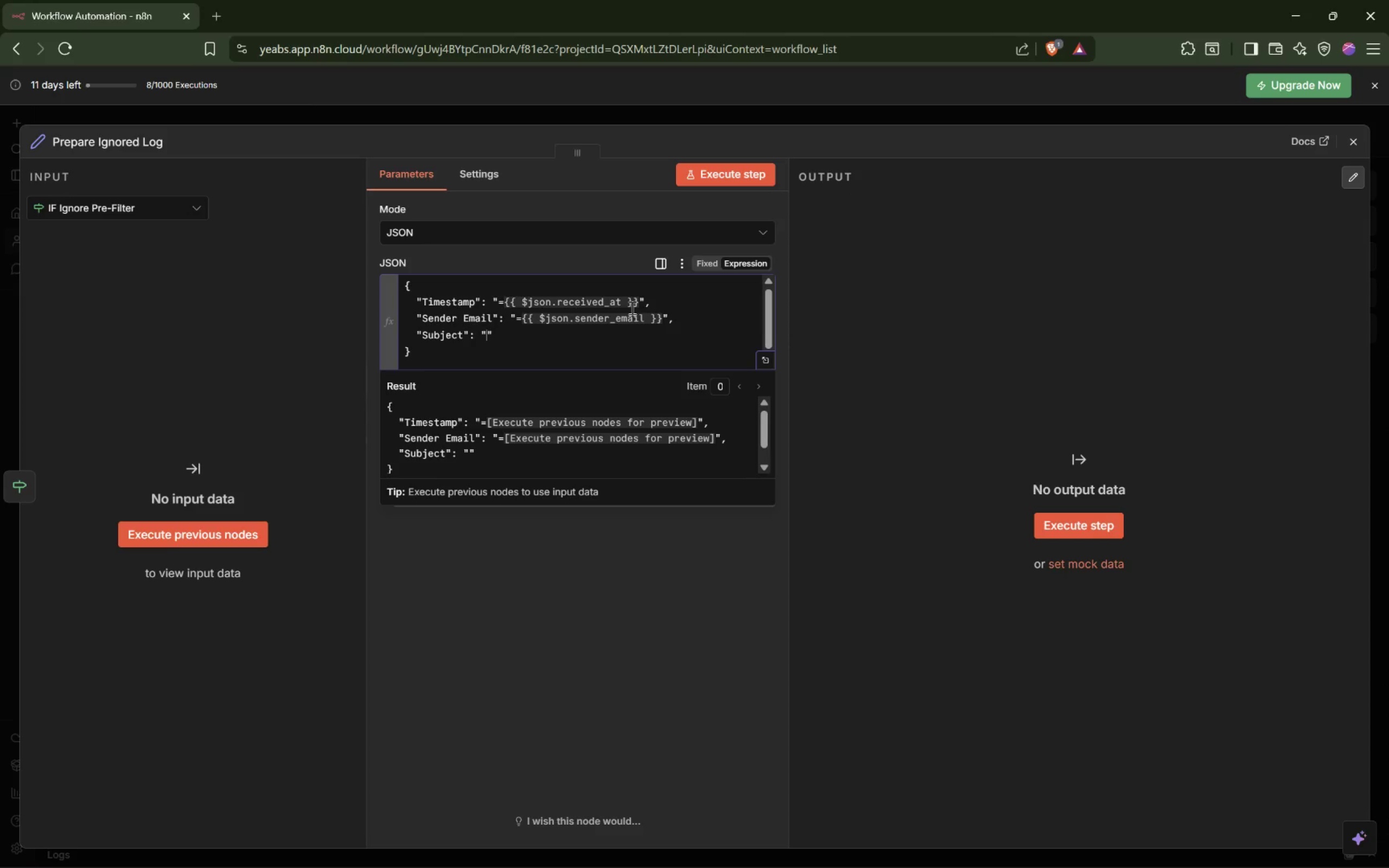 
 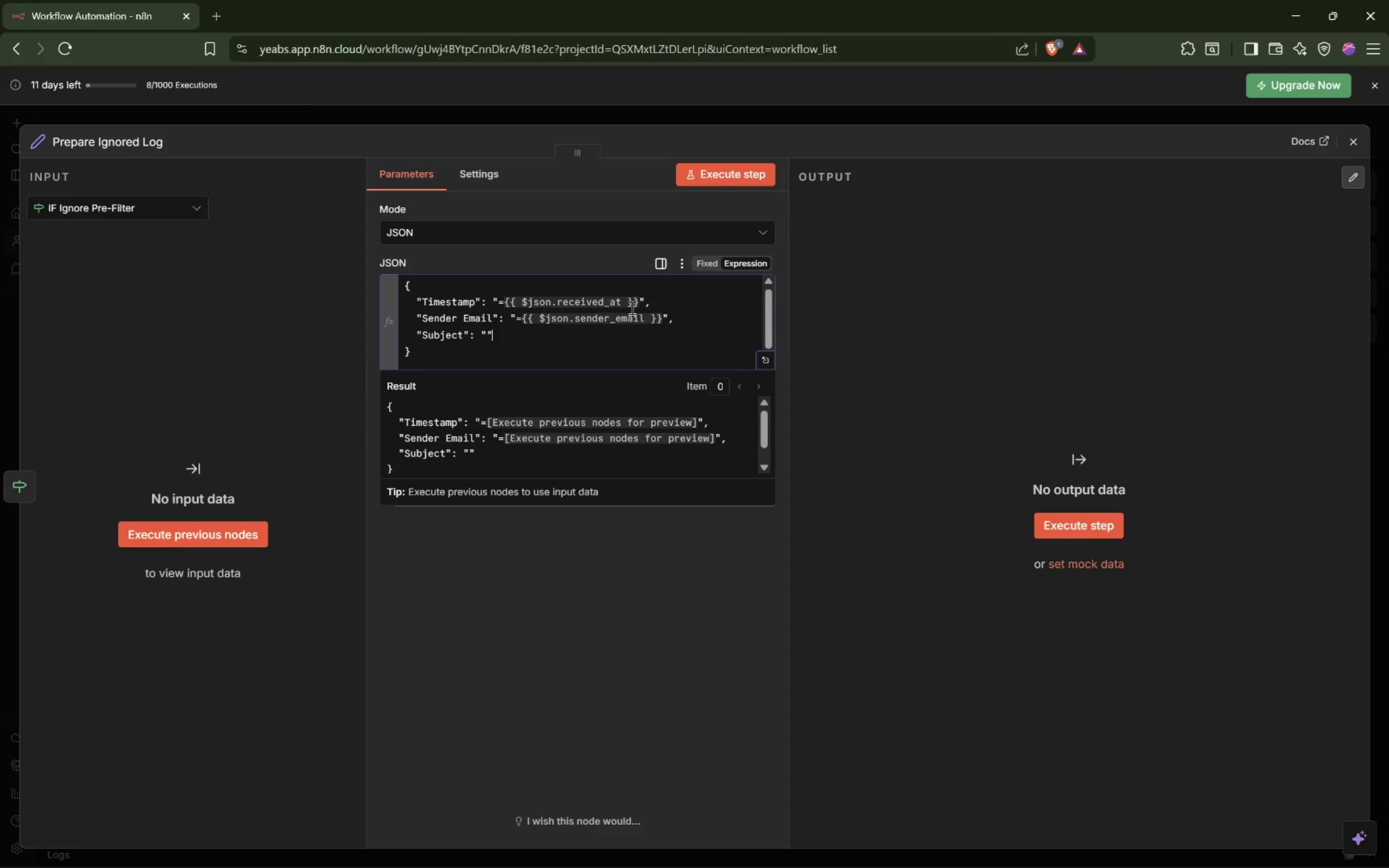 
key(ArrowLeft)
 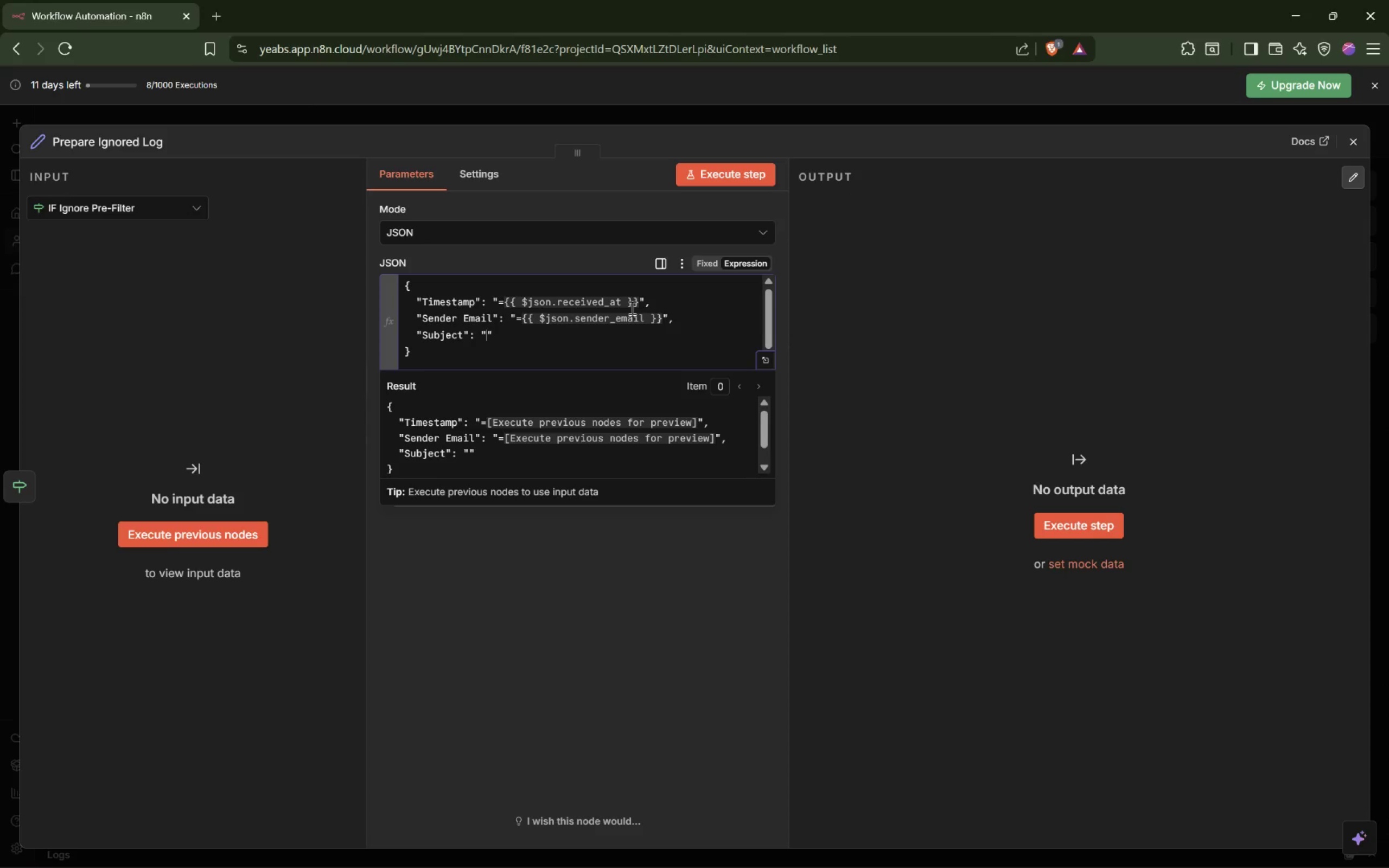 
key(Equal)
 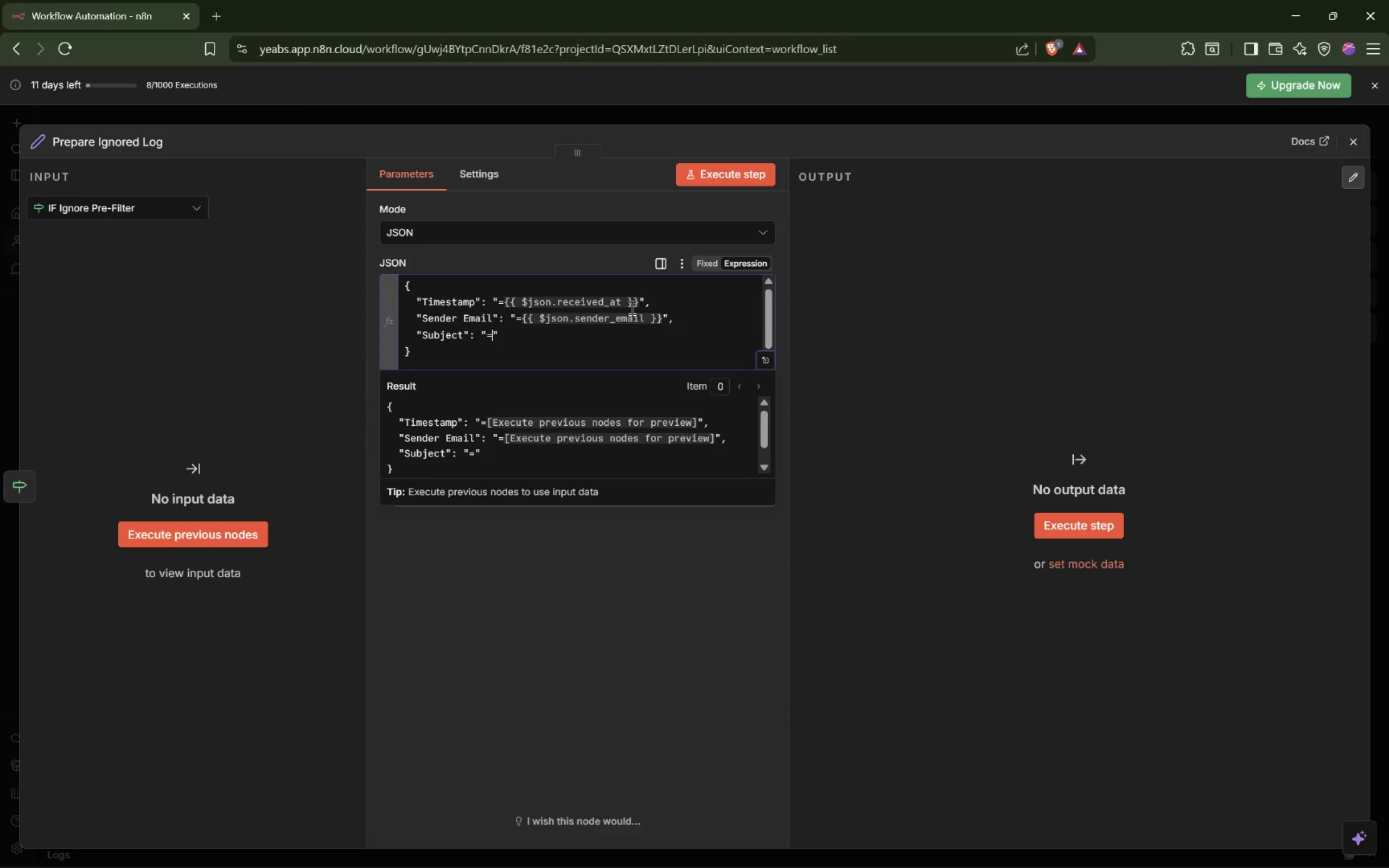 
key(Shift+BracketLeft)
 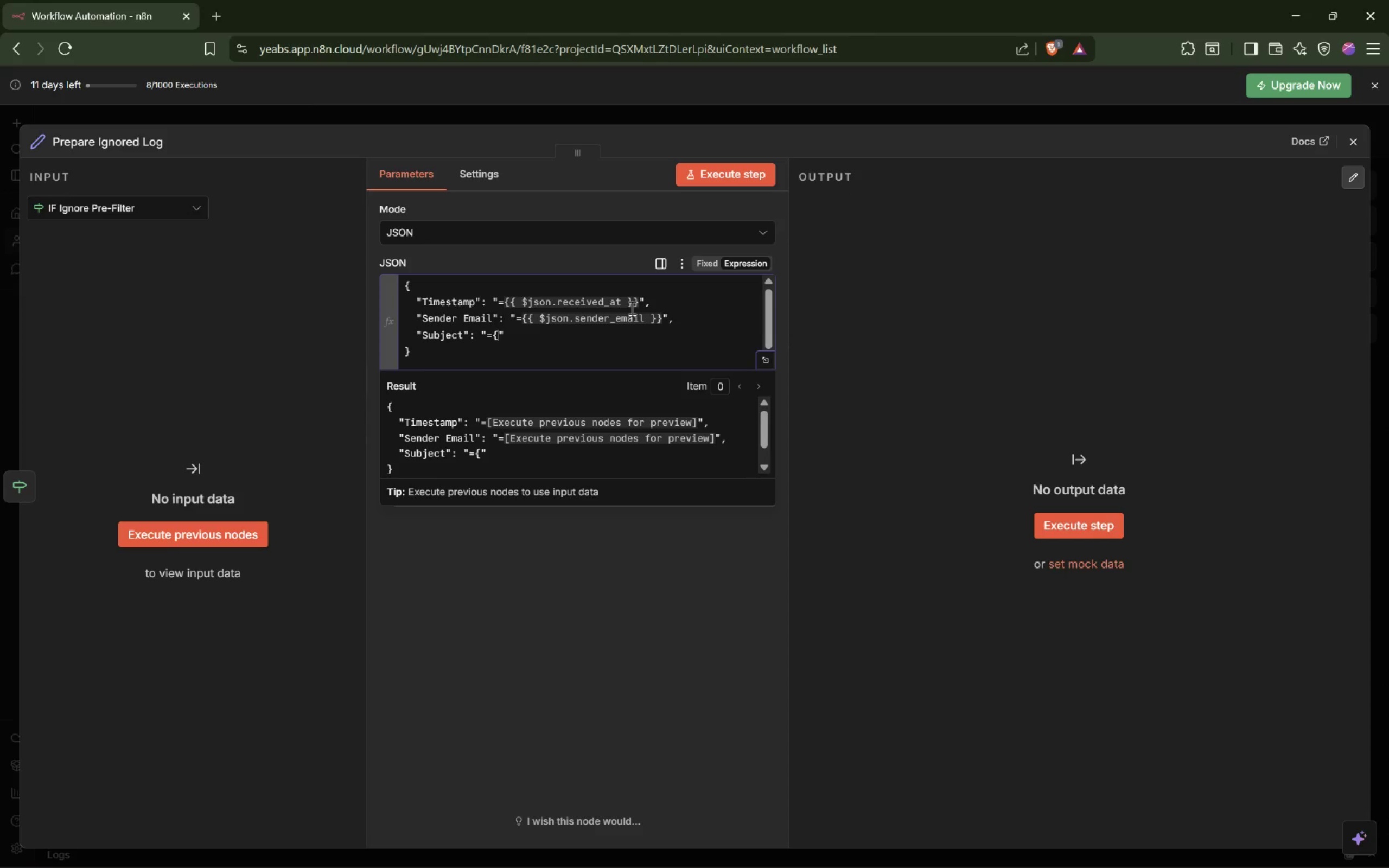 
key(Shift+BracketLeft)
 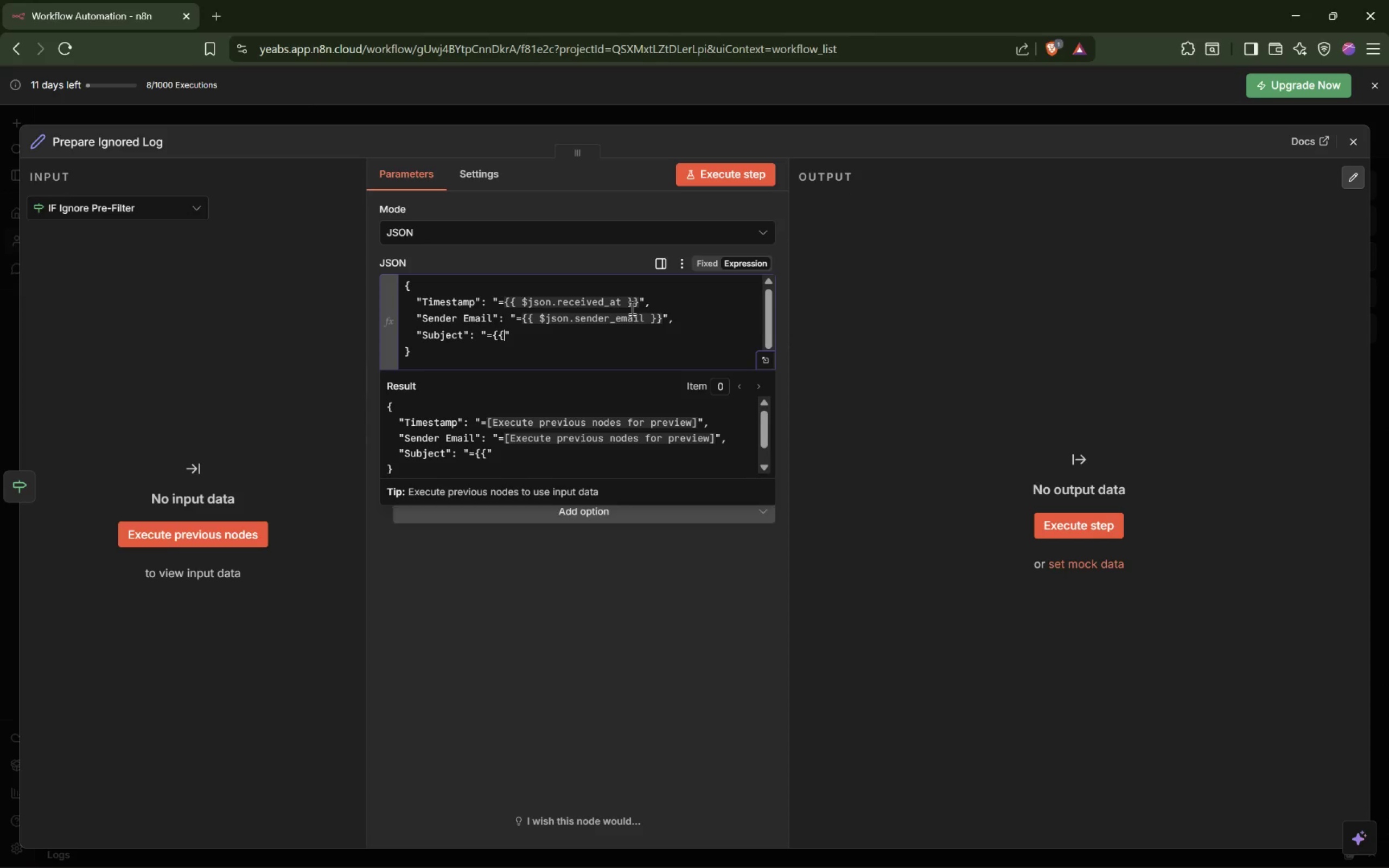 
key(Shift+BracketRight)
 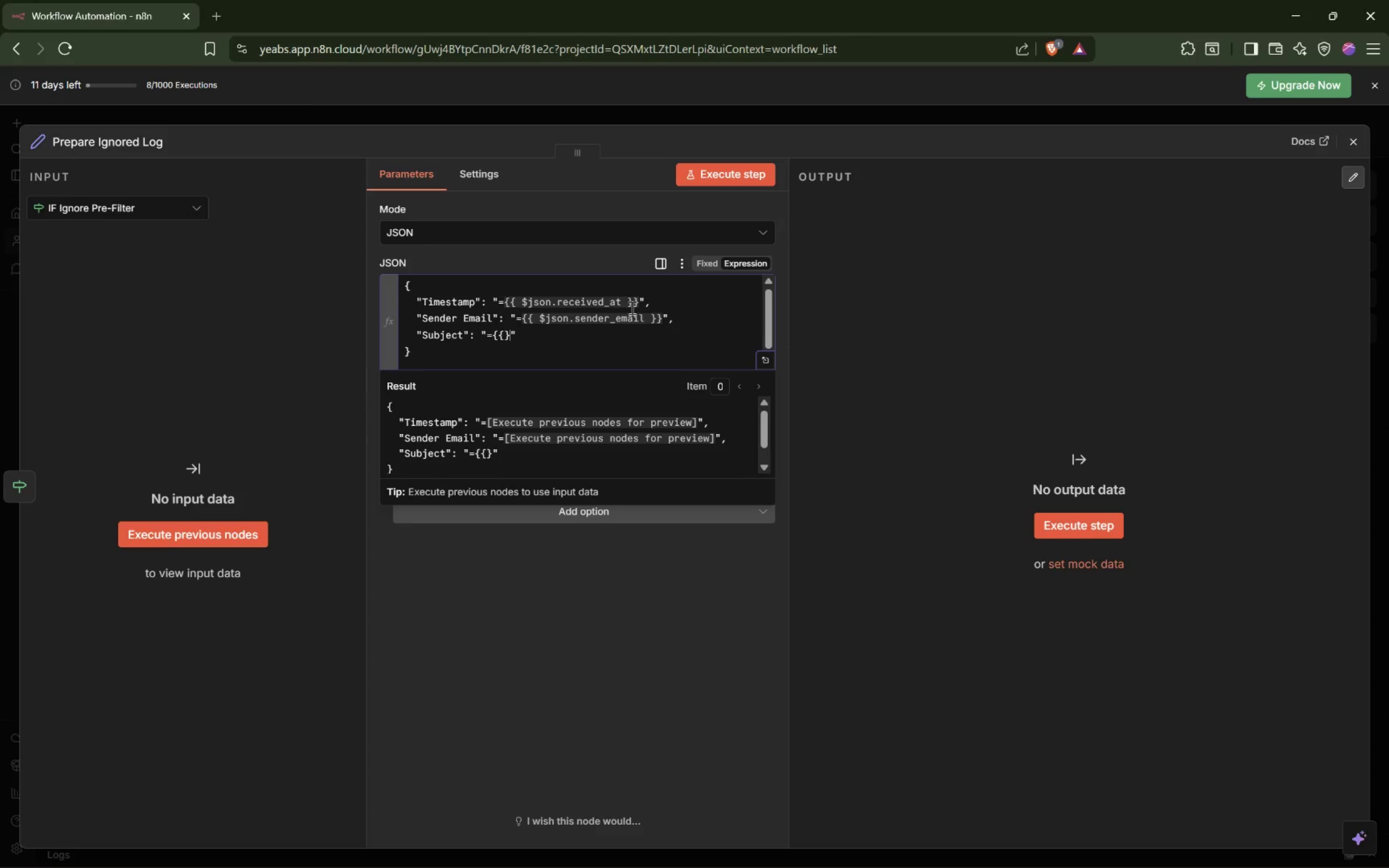 
key(Shift+BracketRight)
 